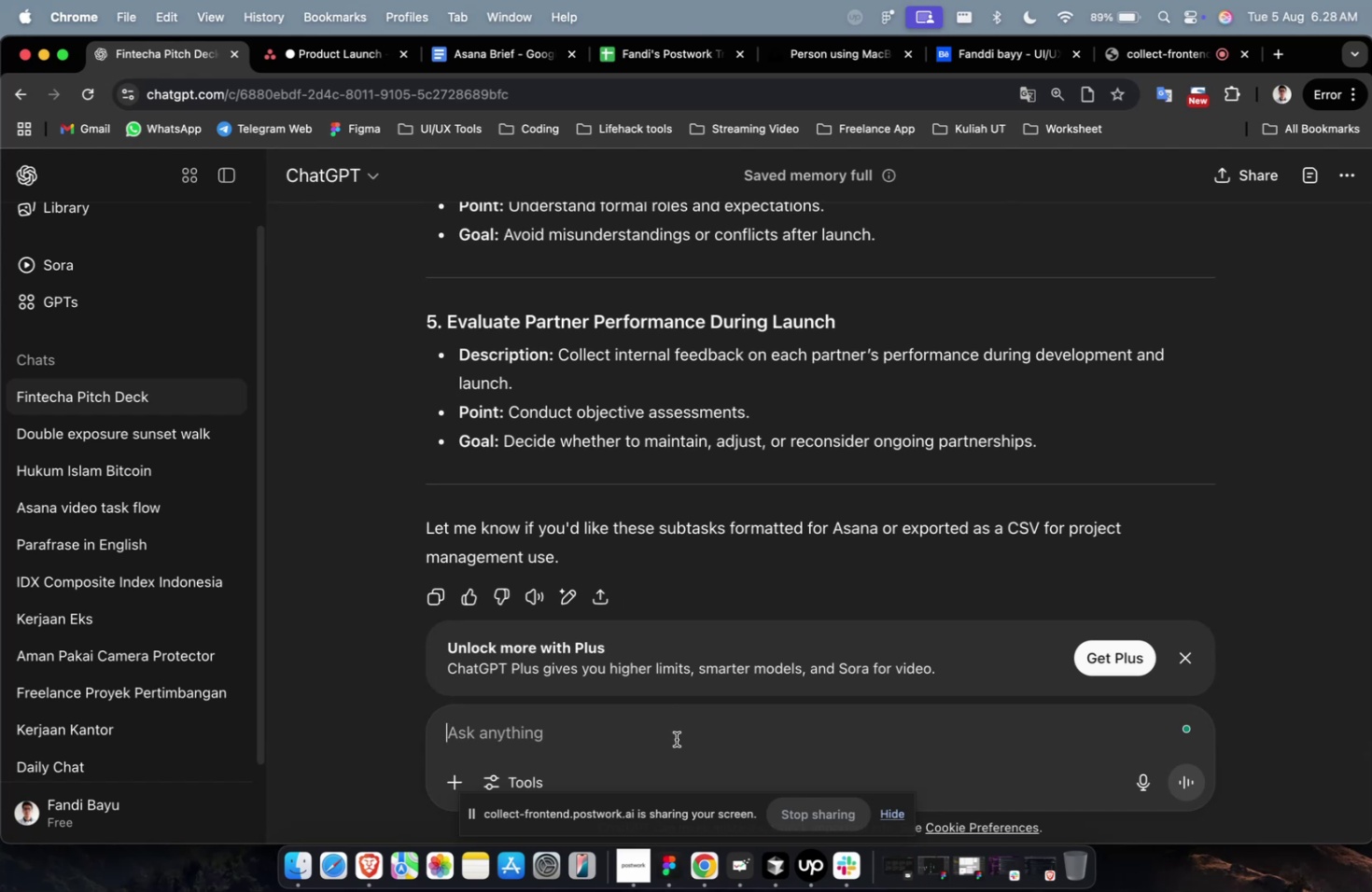 
type(buatkand)
key(Backspace)
type( description u)
key(Backspace)
key(Backspace)
type(, points dan goals untuk )
 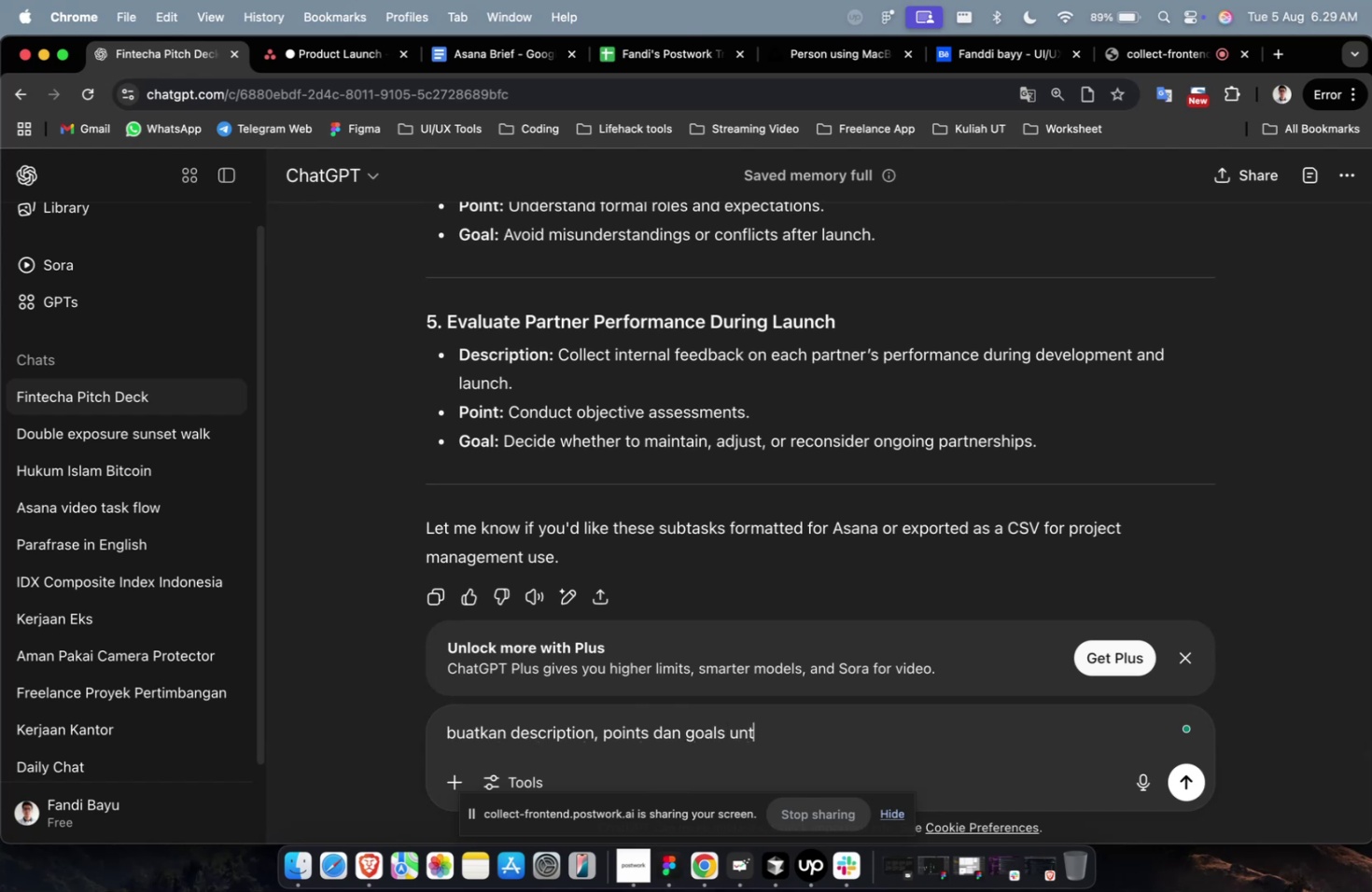 
key(Meta+V)
 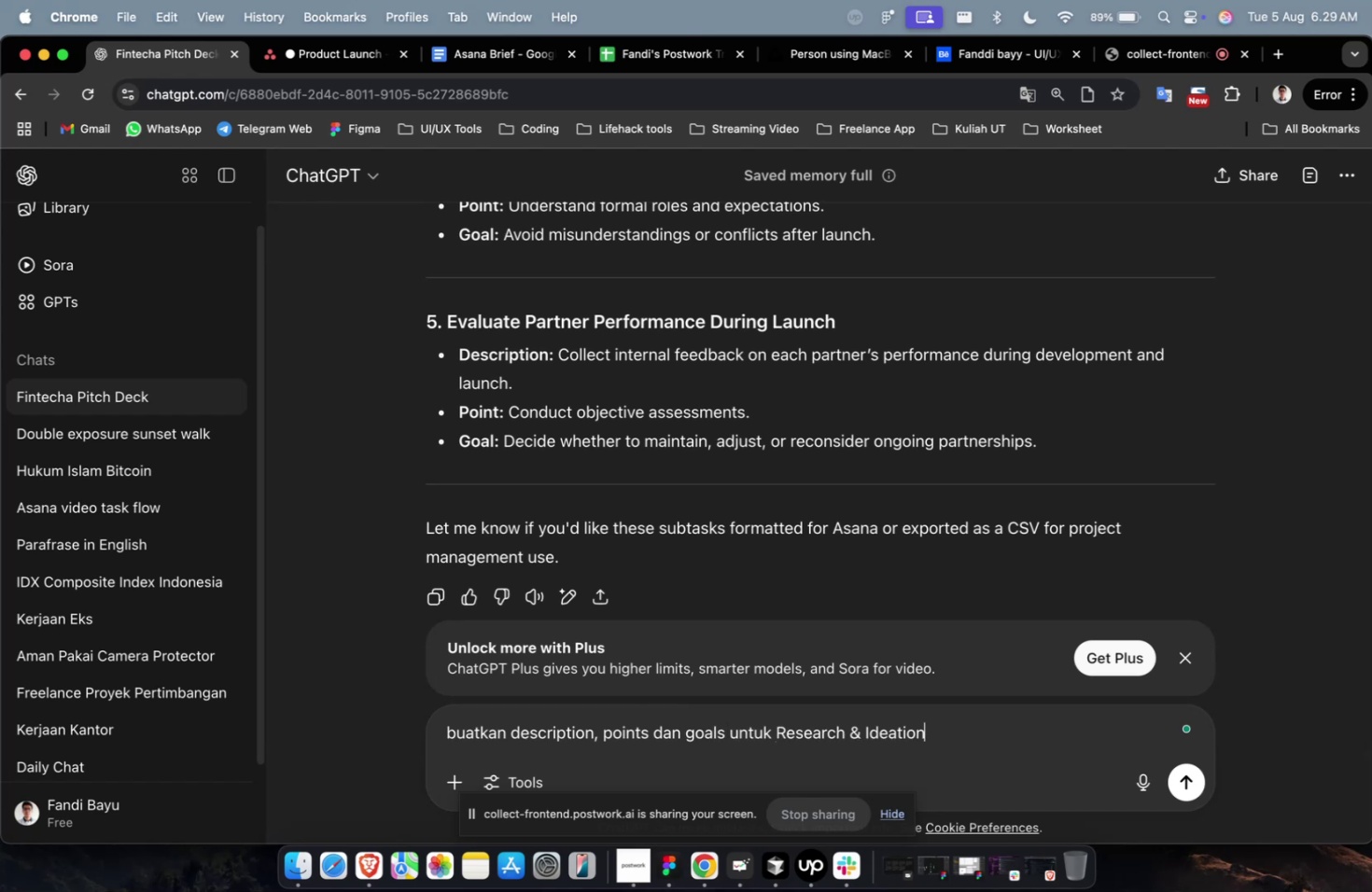 
key(Enter)
 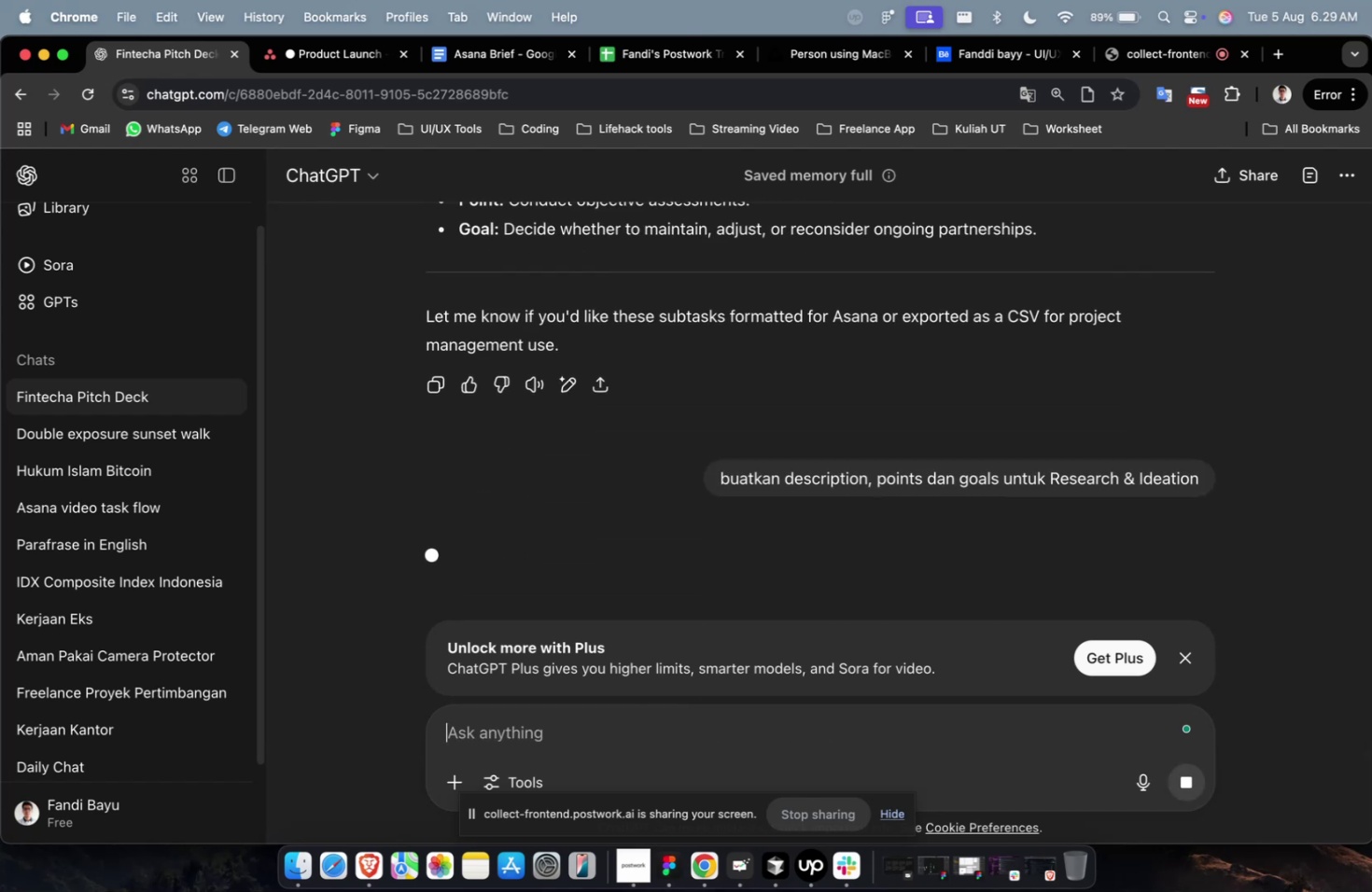 
wait(8.08)
 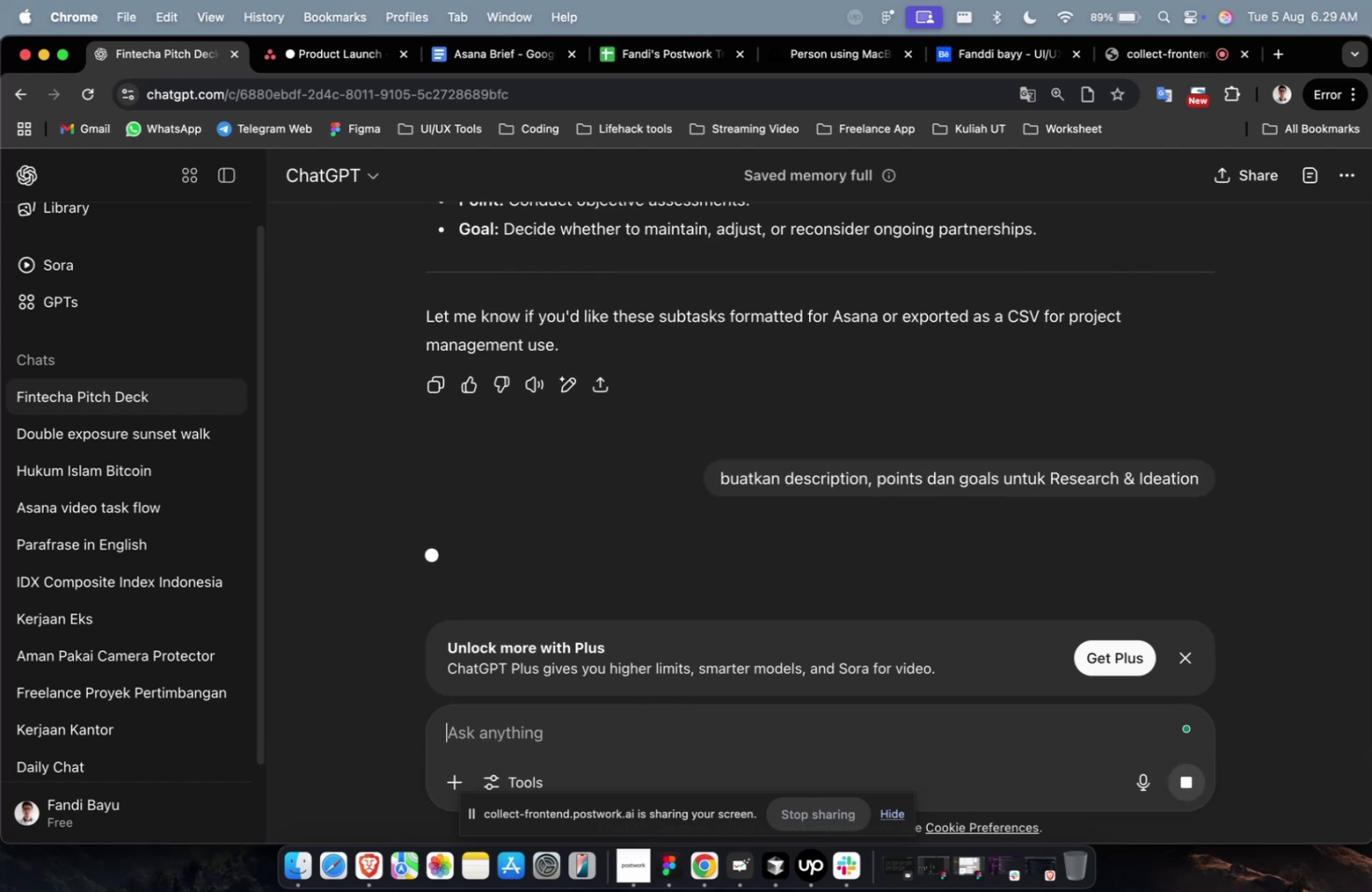 
left_click([355, 51])
 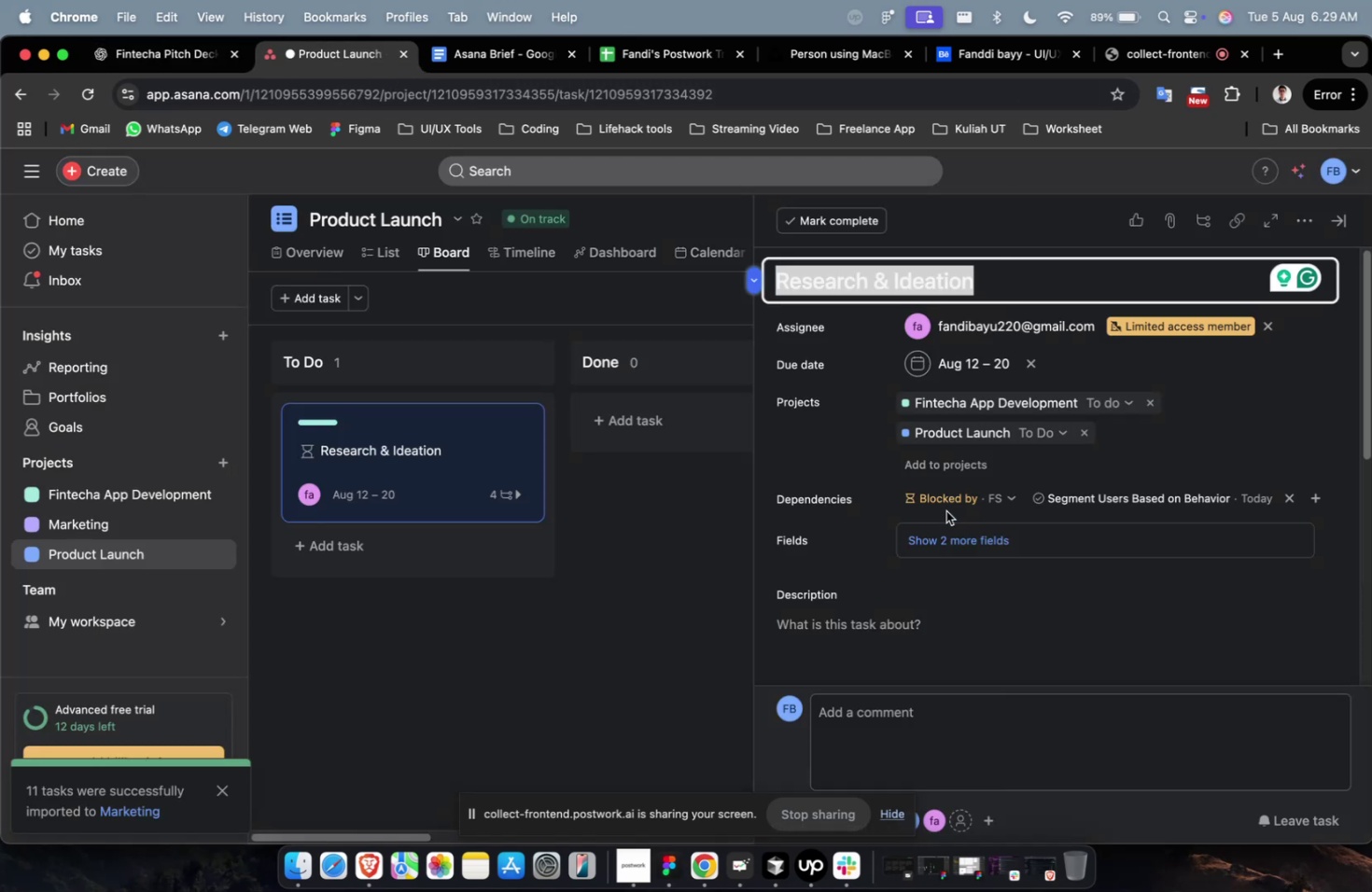 
scroll: coordinate [945, 512], scroll_direction: down, amount: 2.0
 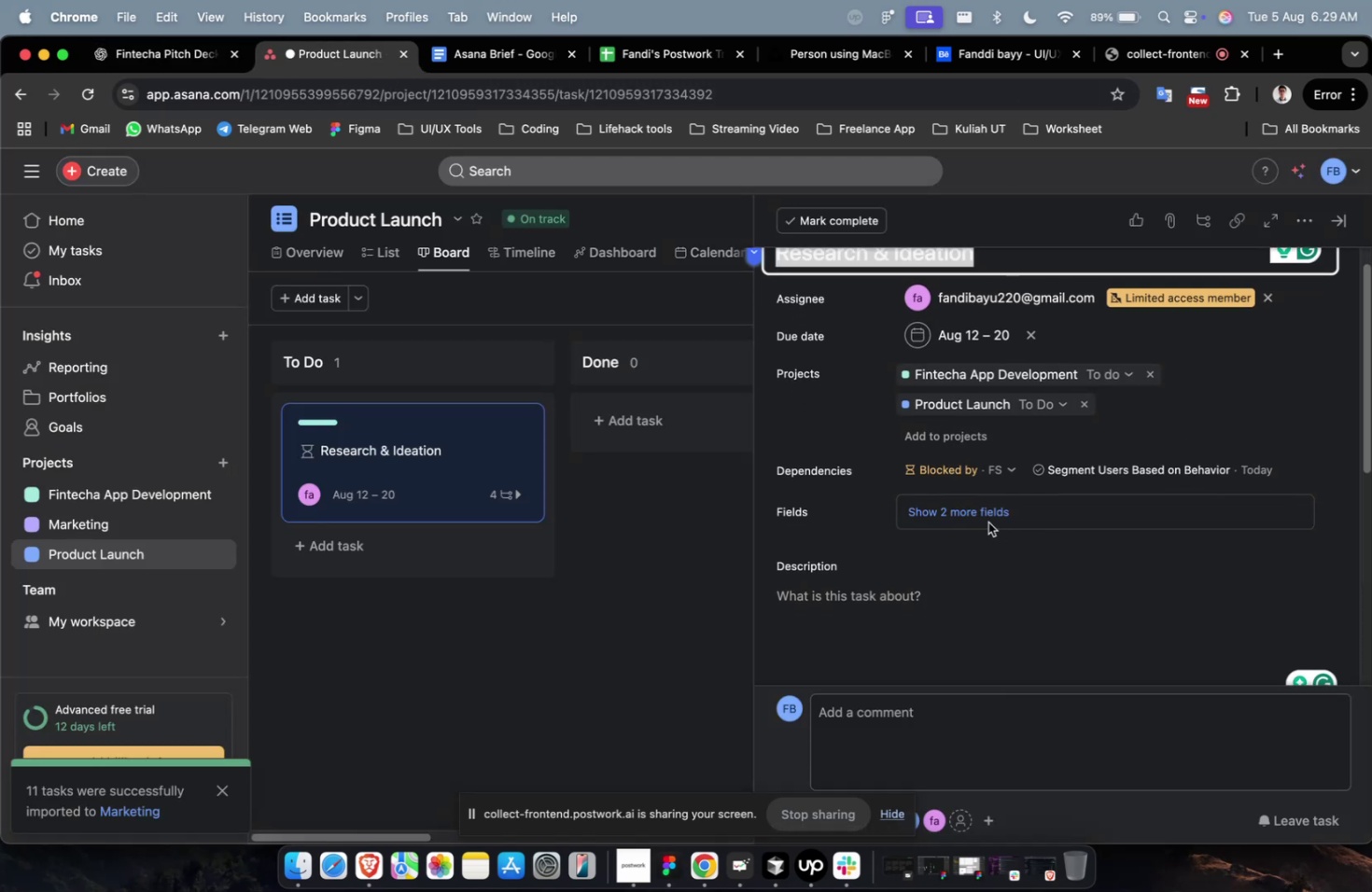 
left_click([985, 513])
 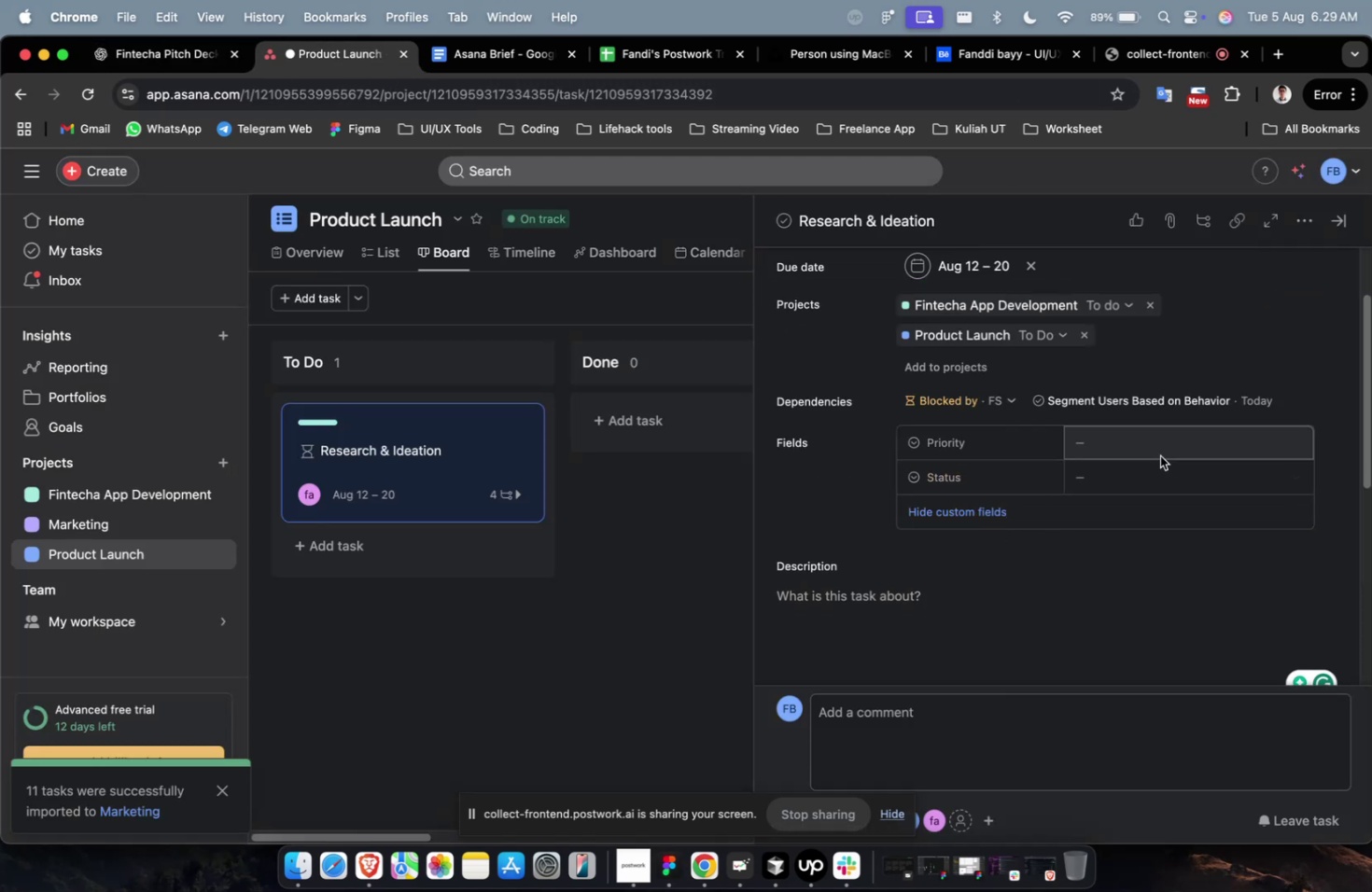 
left_click([1156, 445])
 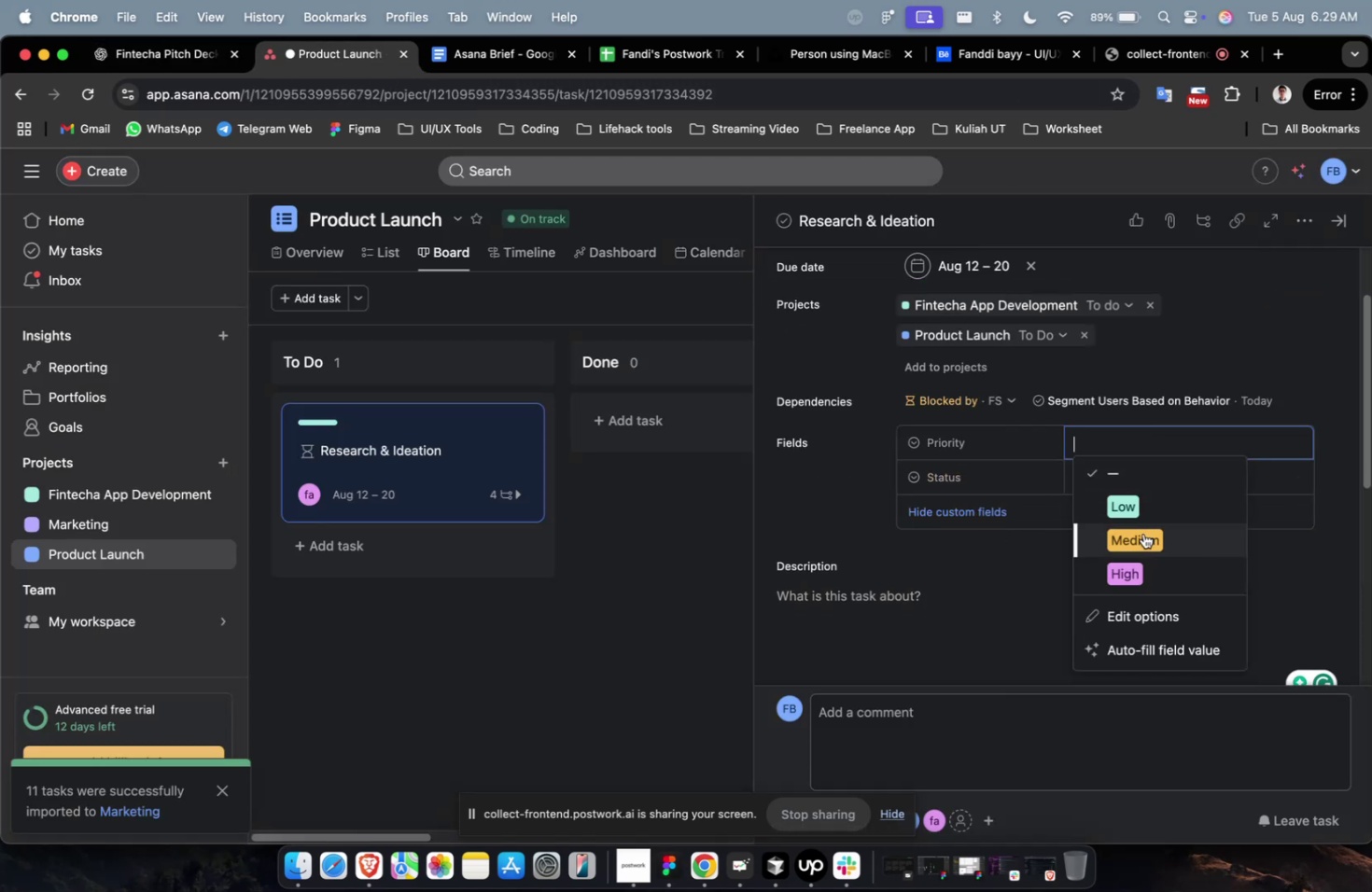 
double_click([1151, 480])
 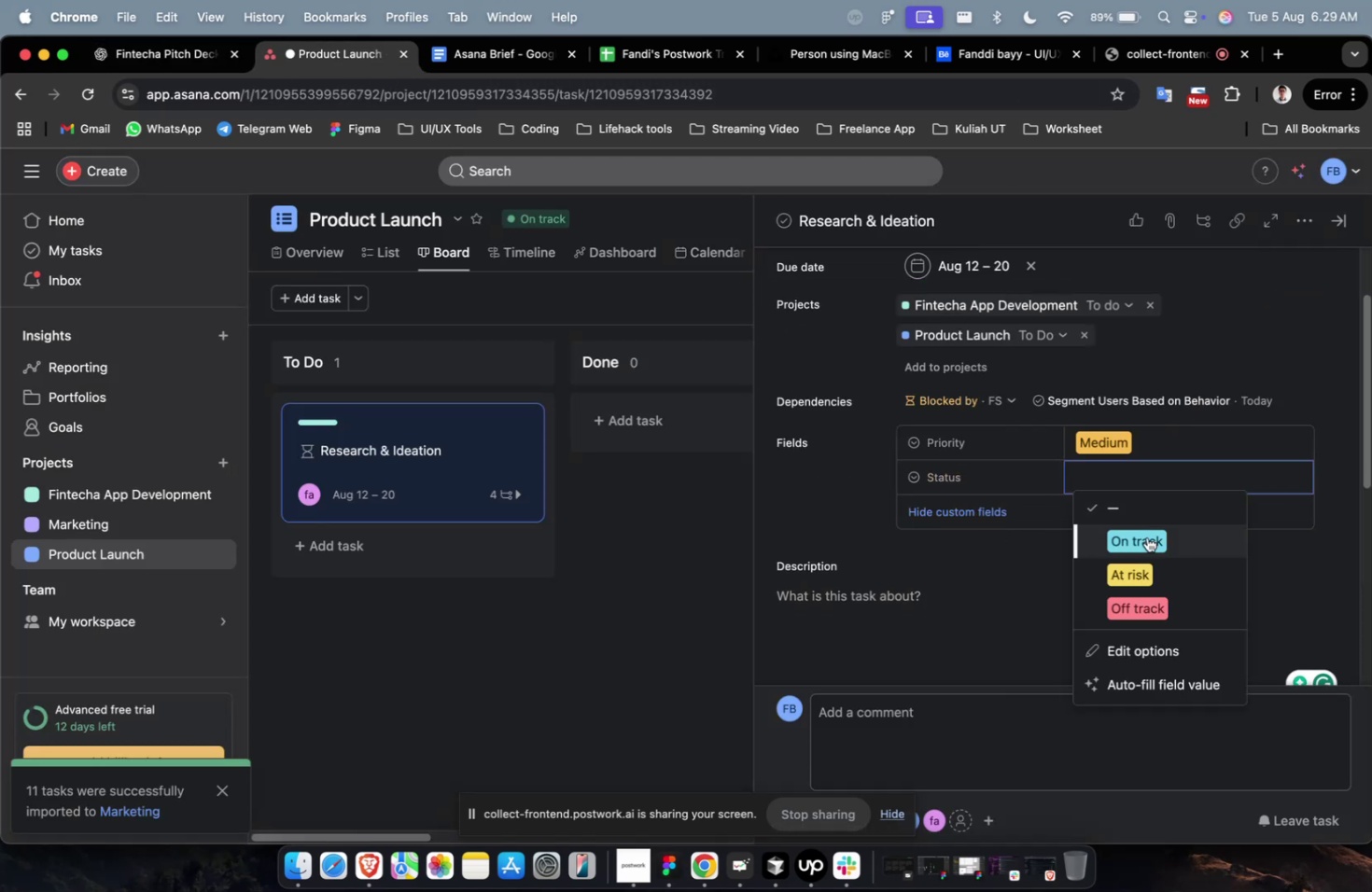 
triple_click([1147, 540])
 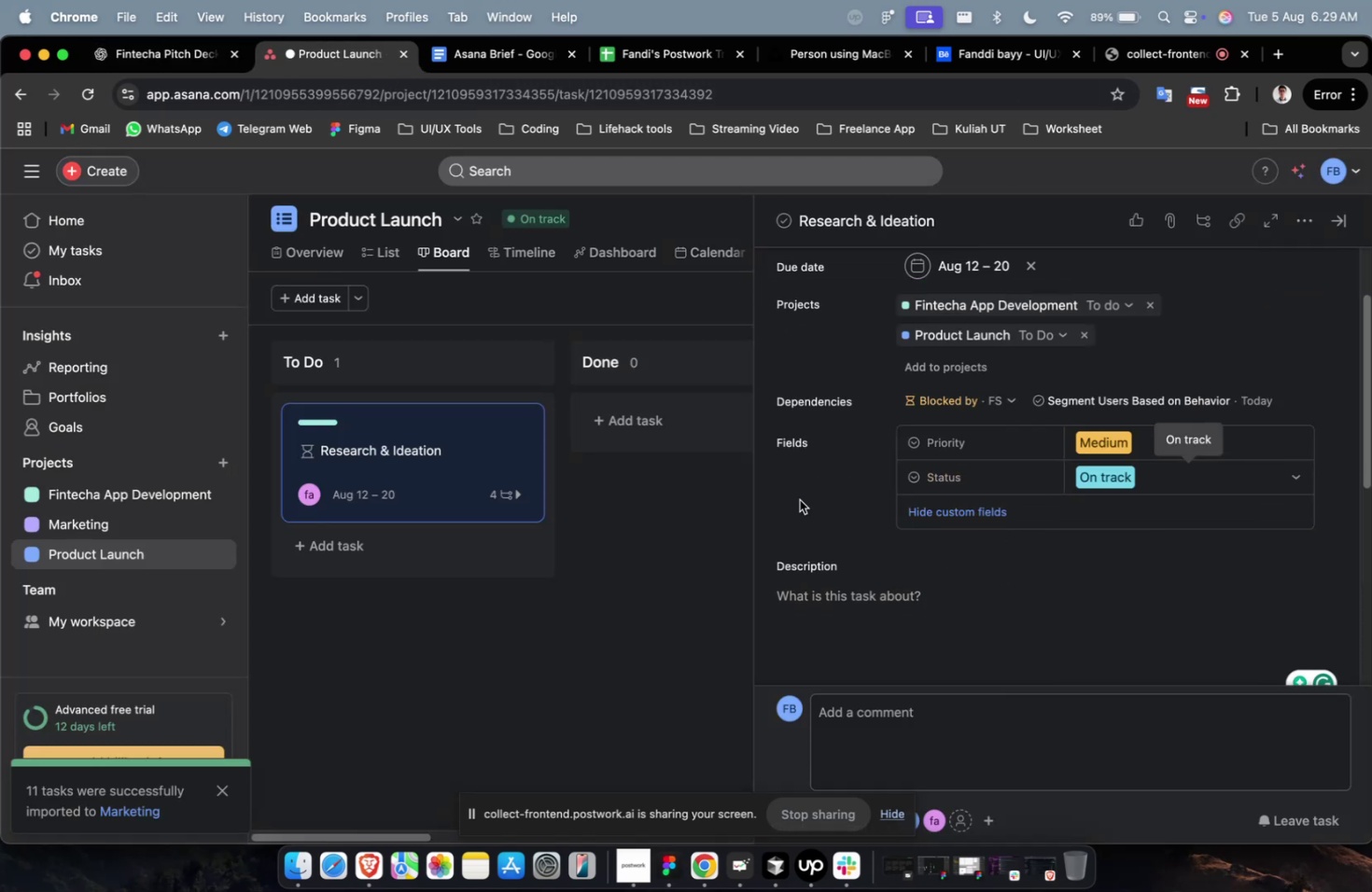 
scroll: coordinate [862, 506], scroll_direction: up, amount: 4.0
 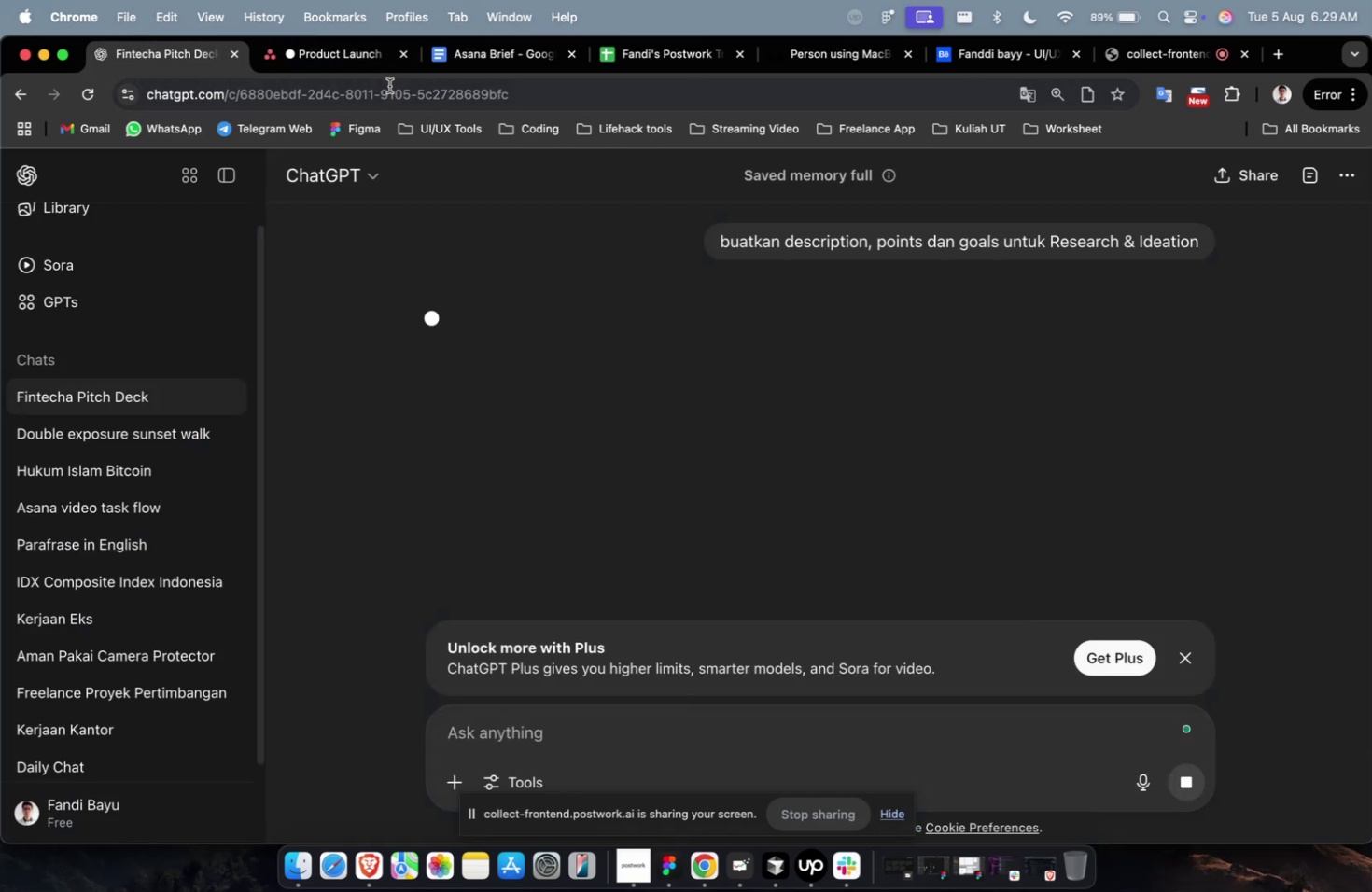 
wait(11.89)
 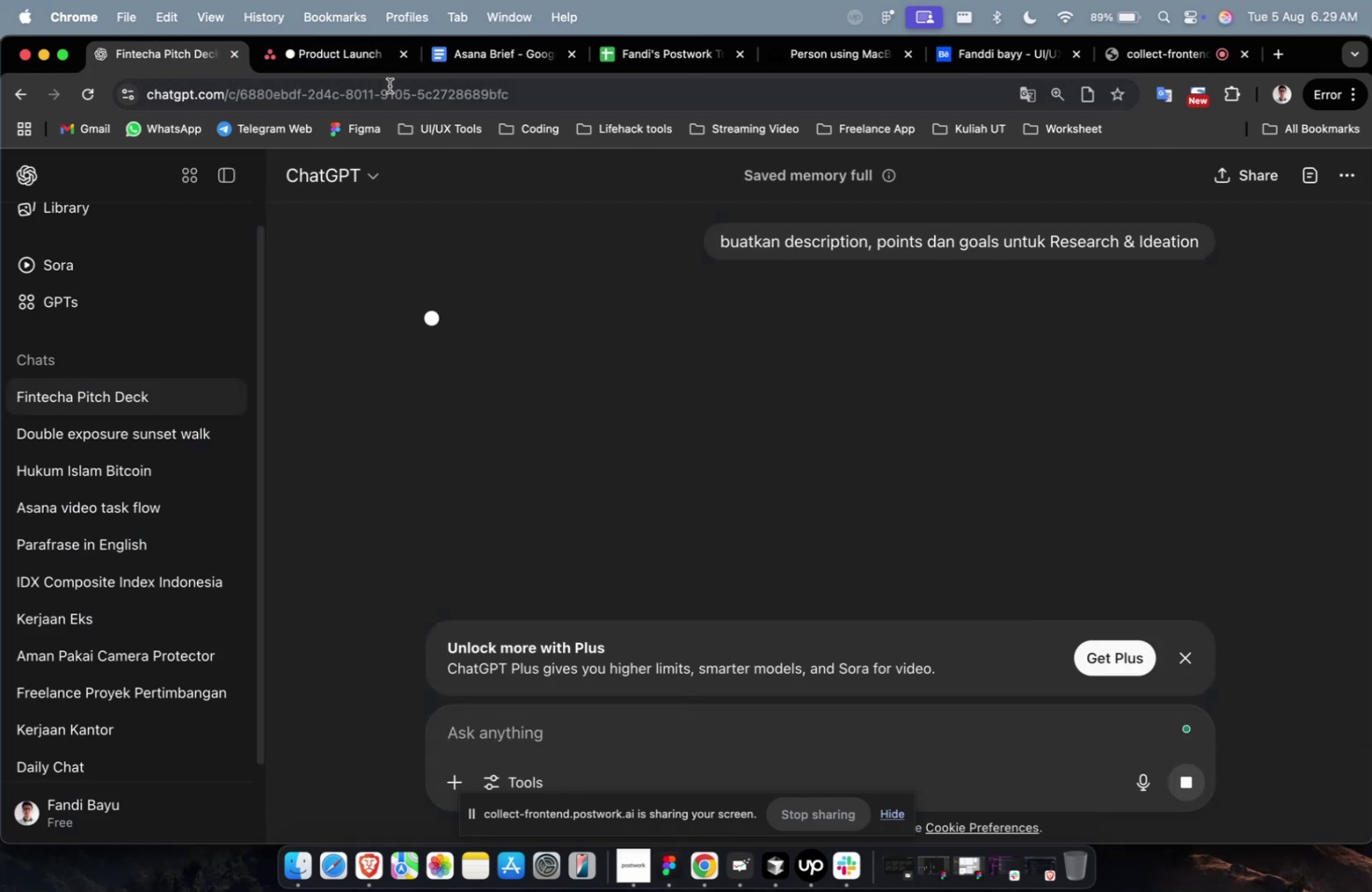 
scroll: coordinate [389, 86], scroll_direction: up, amount: 4.0
 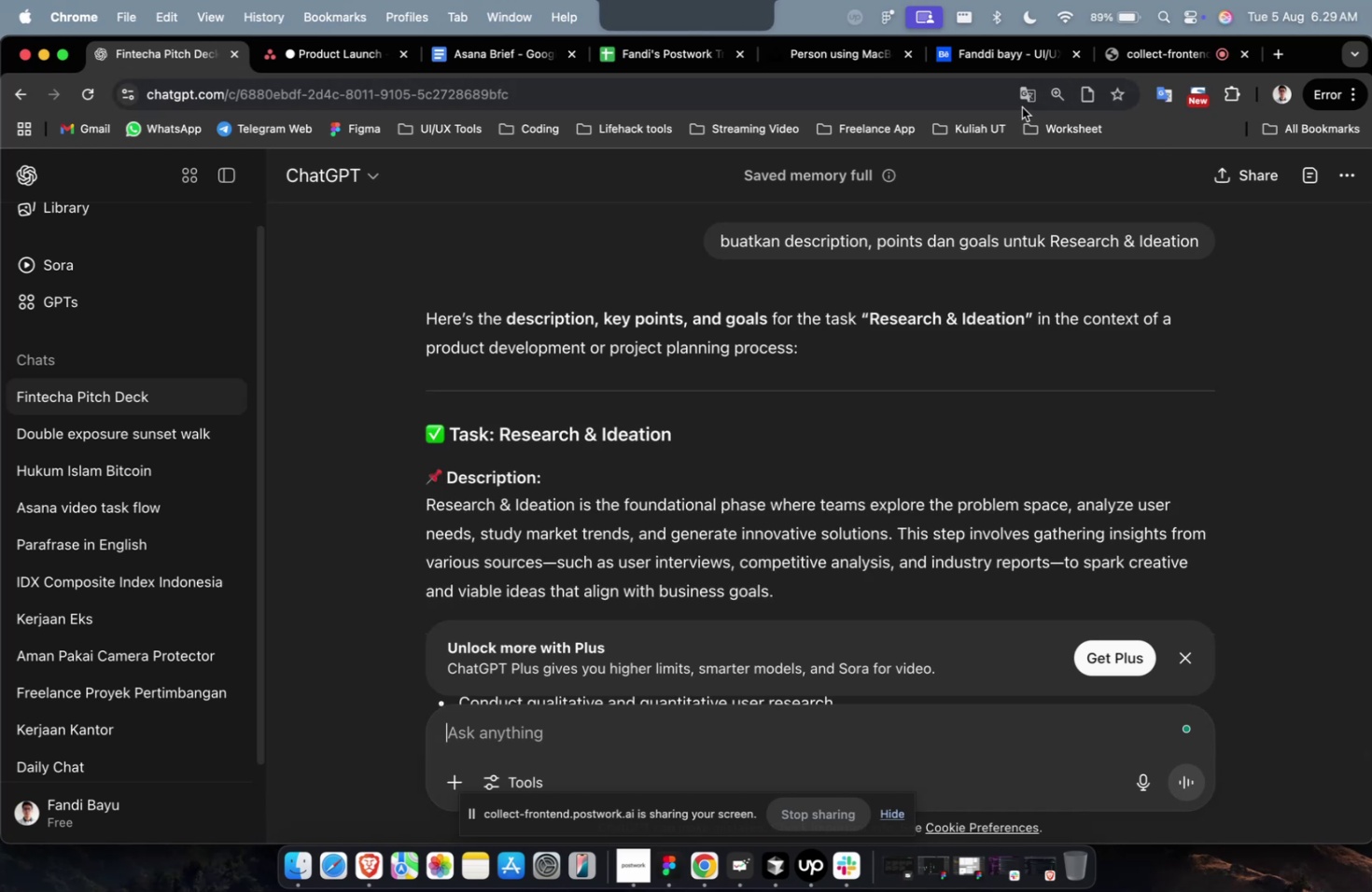 
scroll: coordinate [860, 492], scroll_direction: down, amount: 14.0
 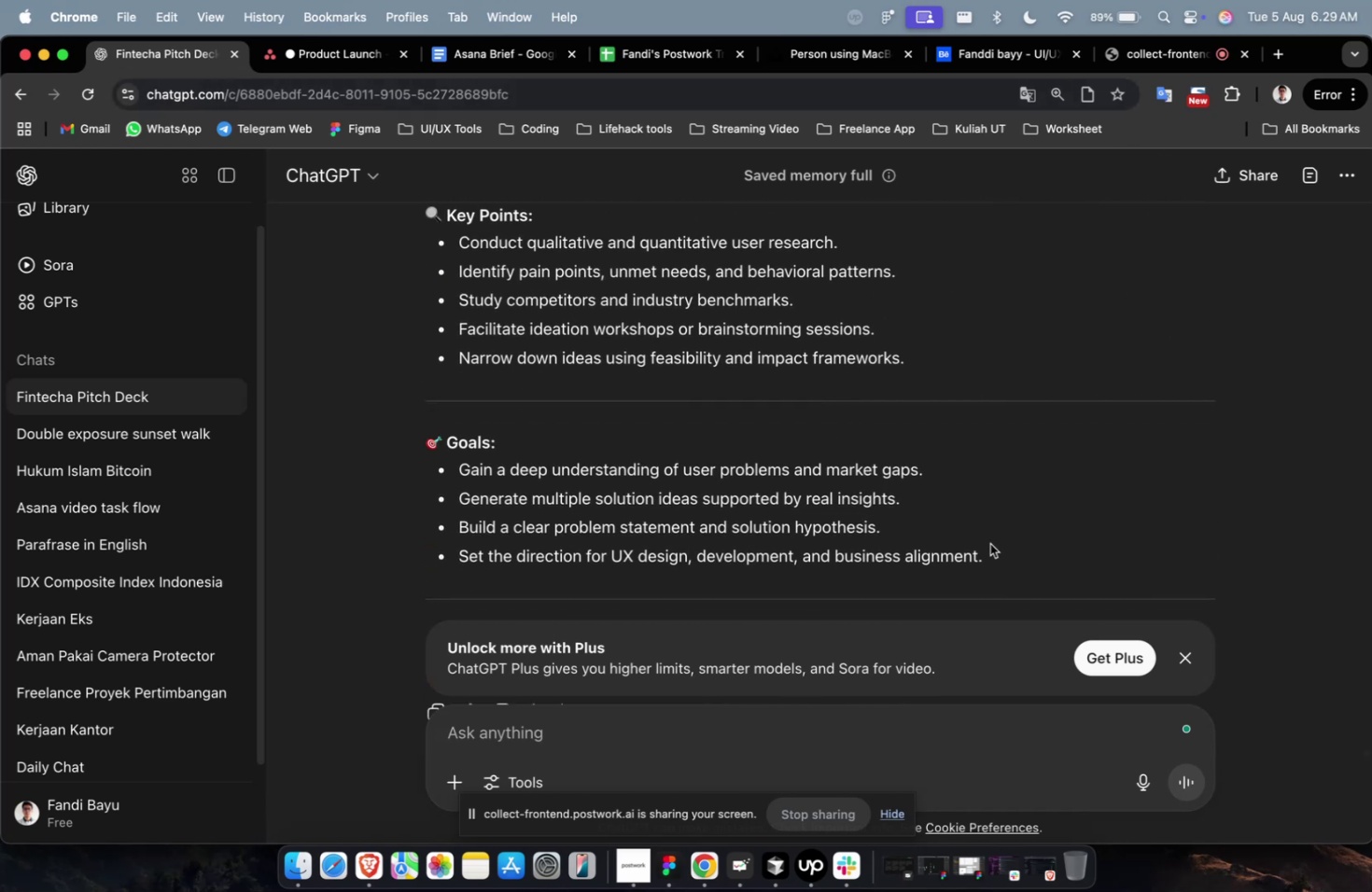 
left_click_drag(start_coordinate=[1004, 553], to_coordinate=[403, 370])
 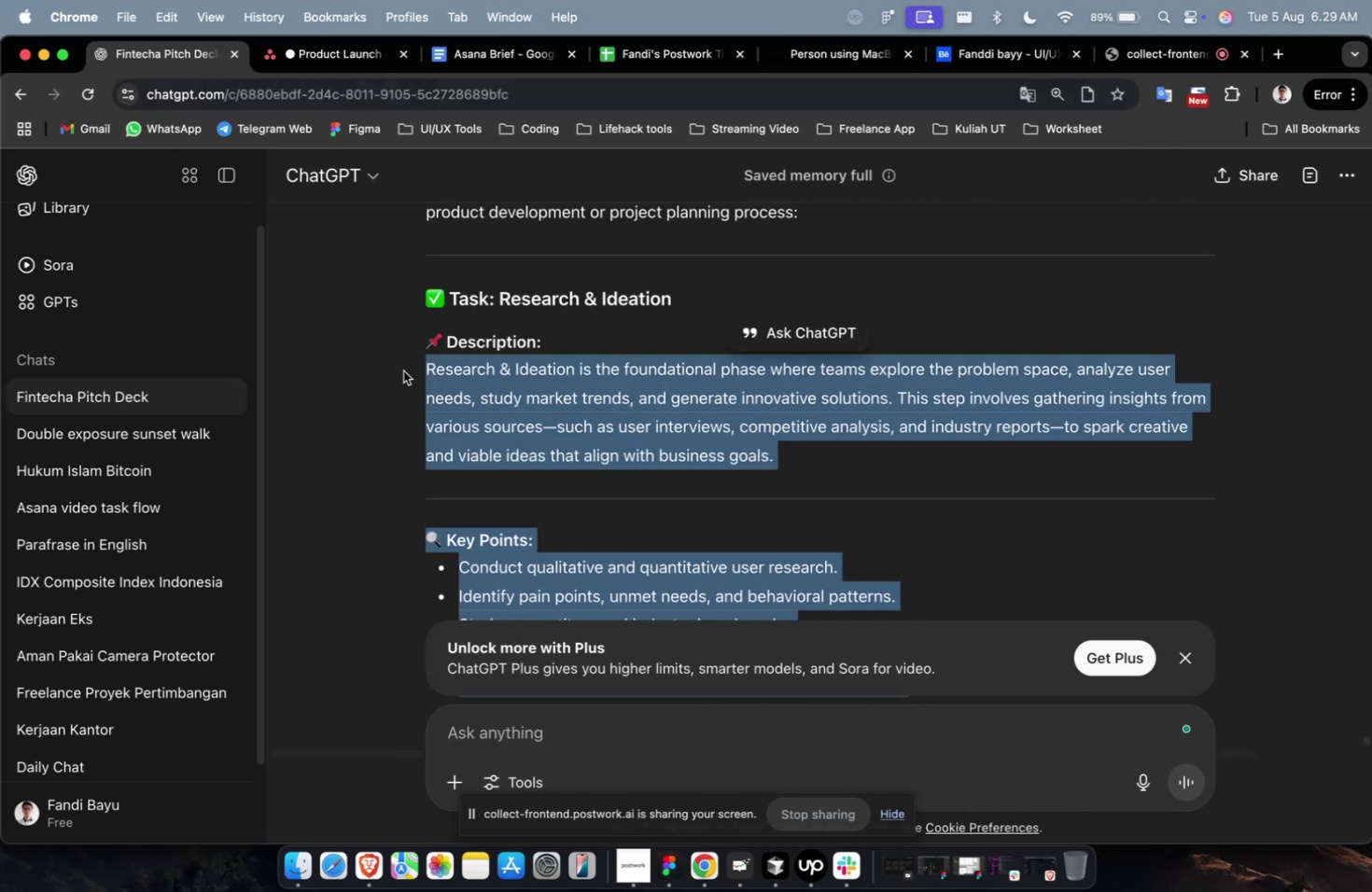 
scroll: coordinate [630, 336], scroll_direction: up, amount: 9.0
 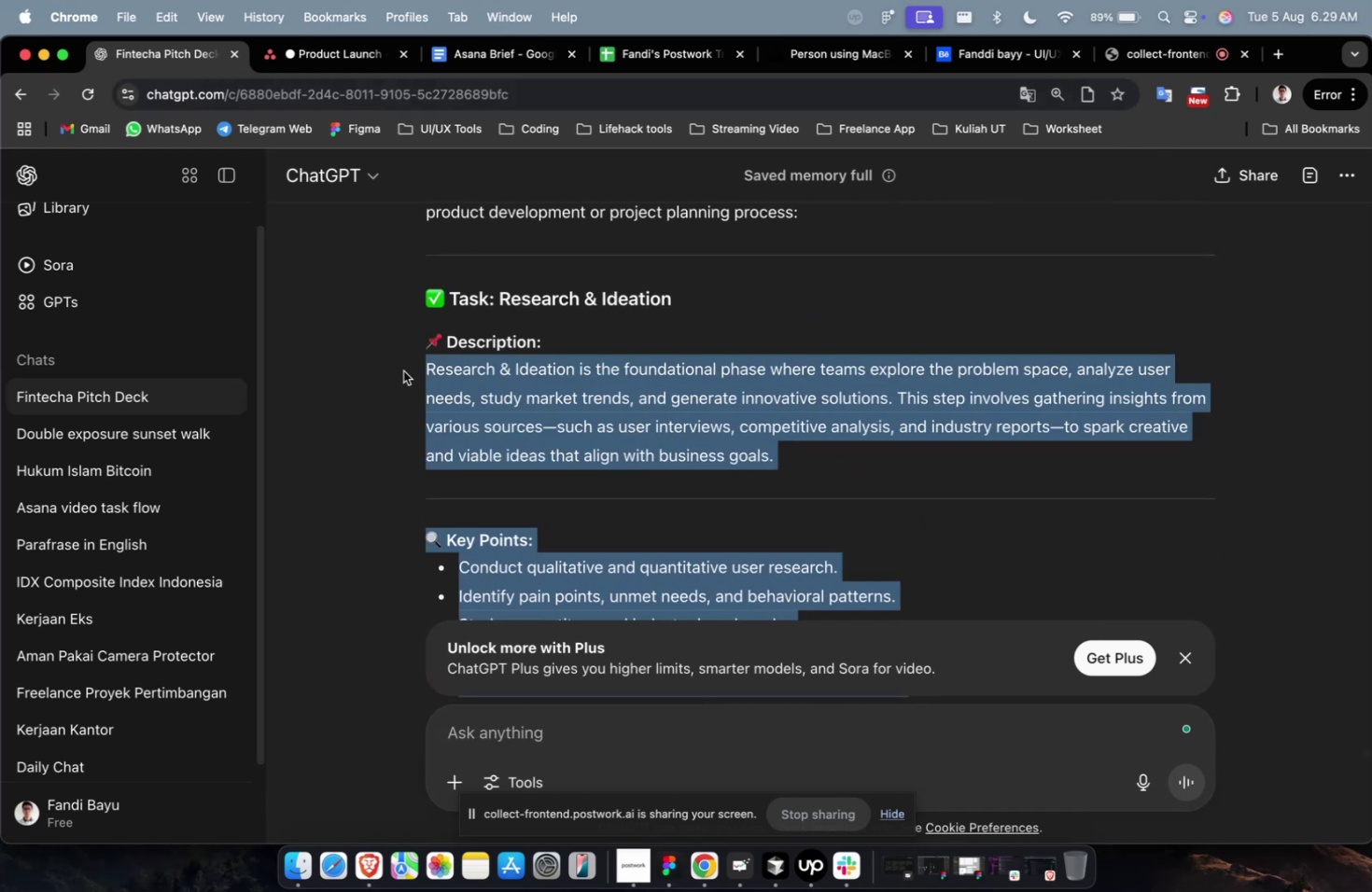 
key(Meta+C)
 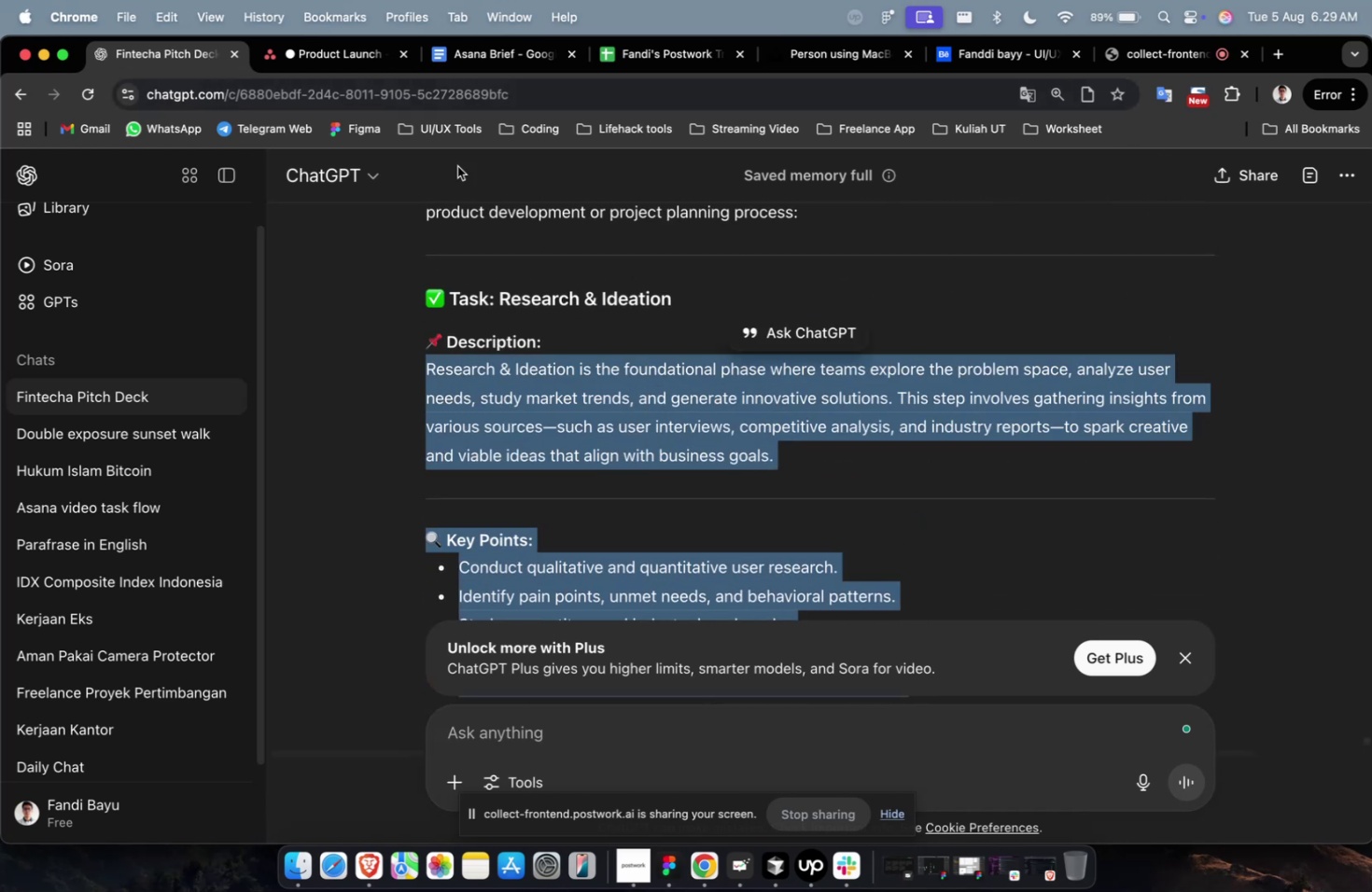 
key(Meta+C)
 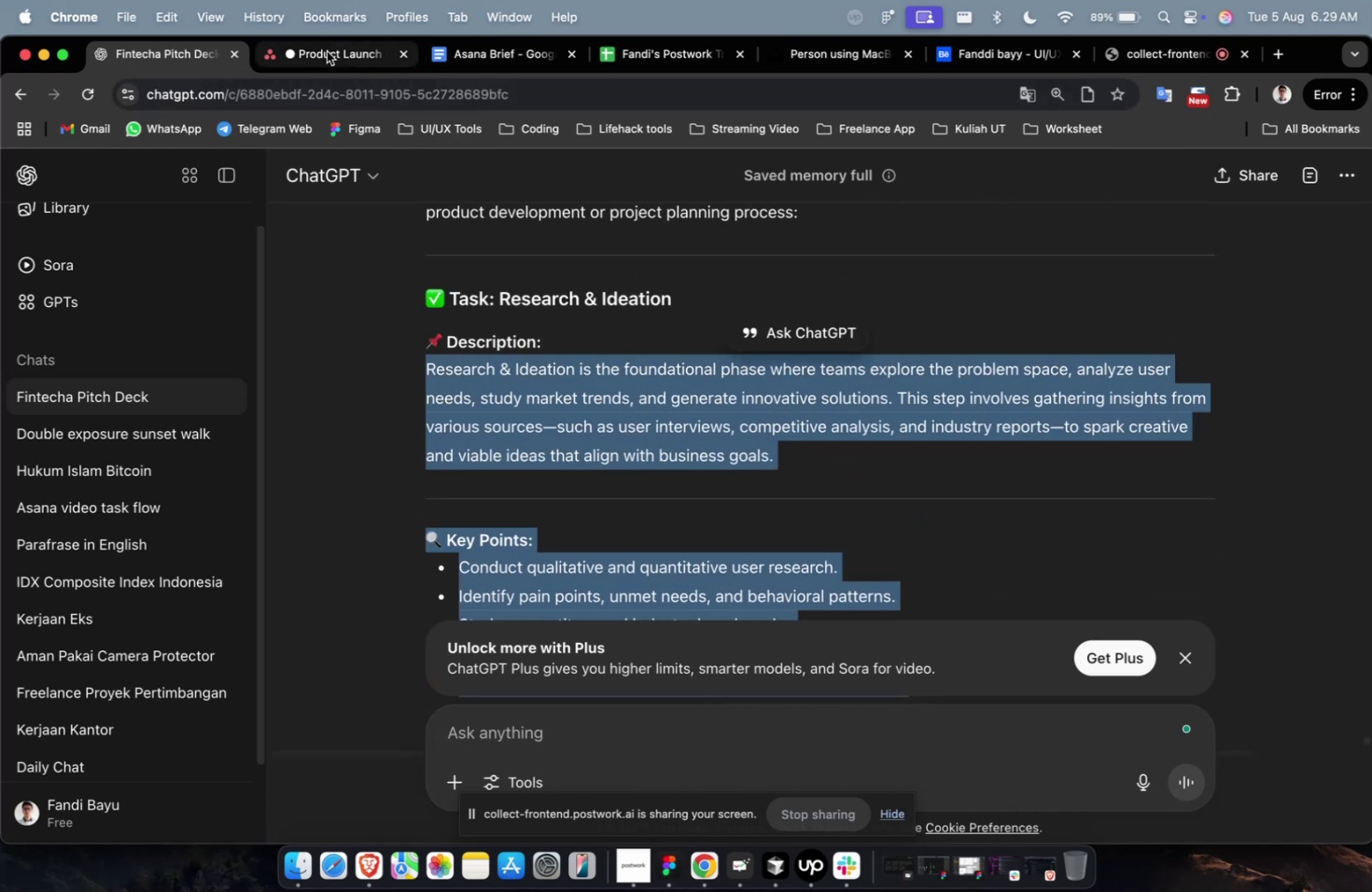 
left_click([327, 51])
 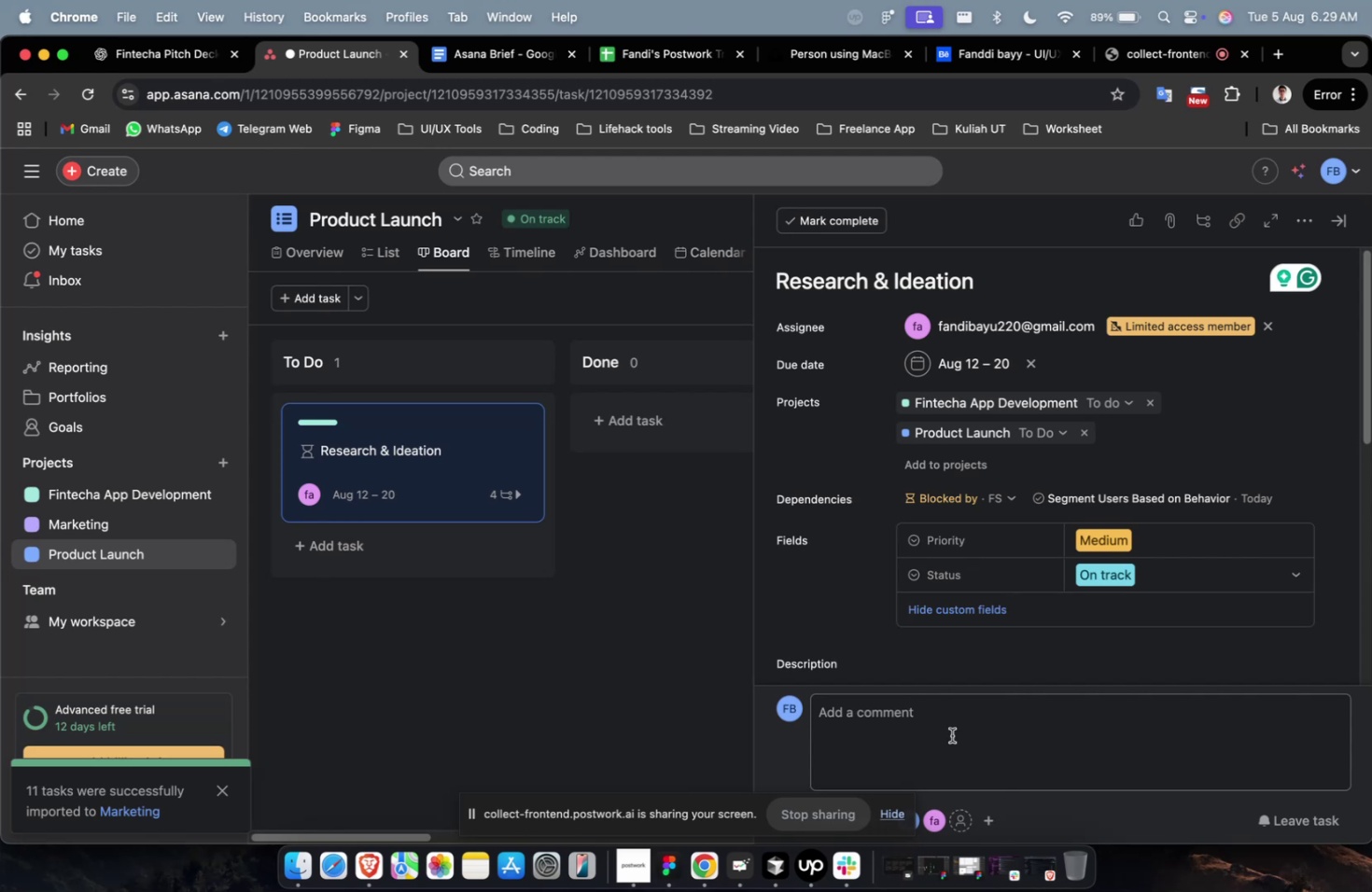 
scroll: coordinate [920, 534], scroll_direction: down, amount: 4.0
 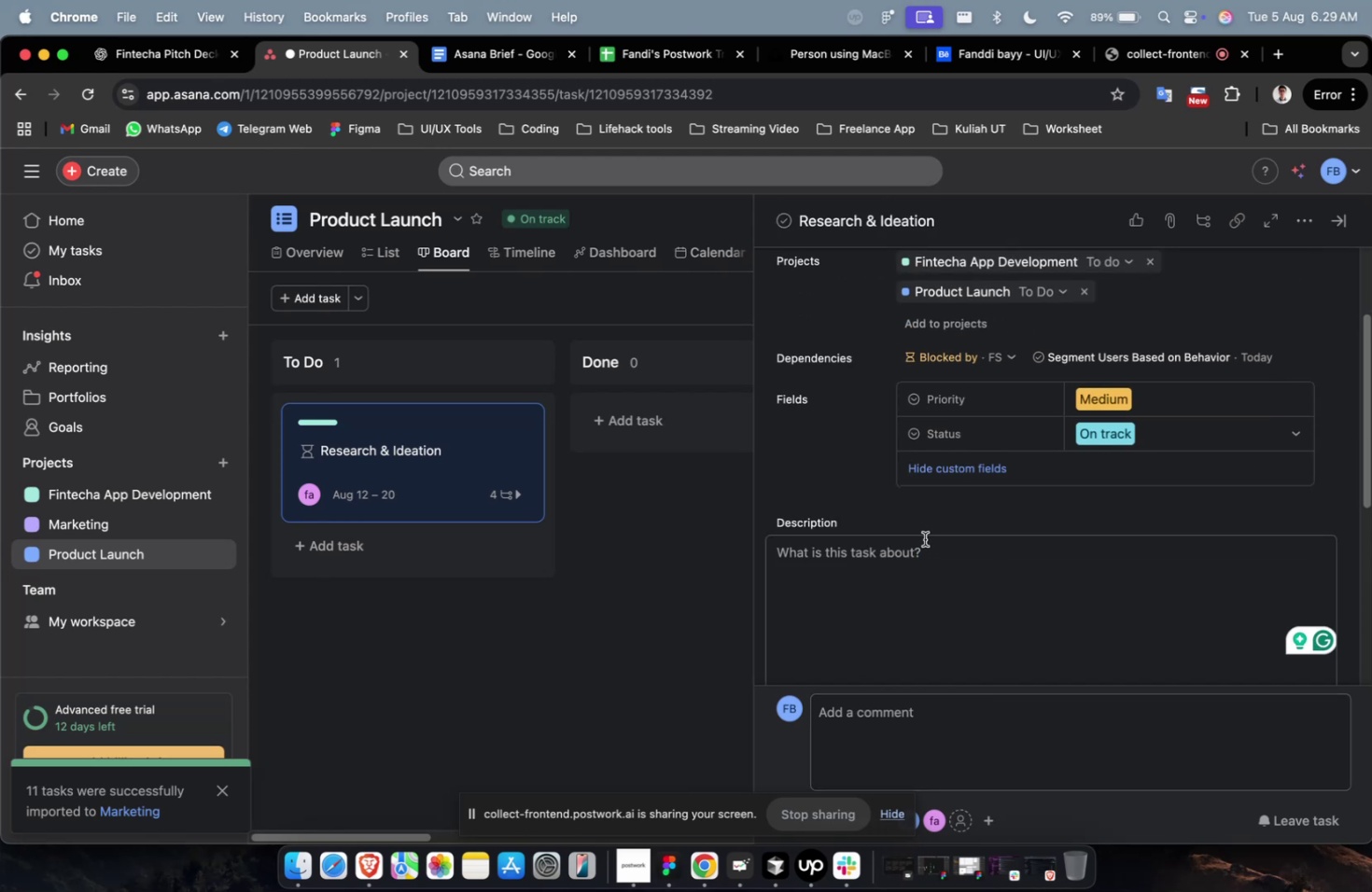 
left_click([924, 538])
 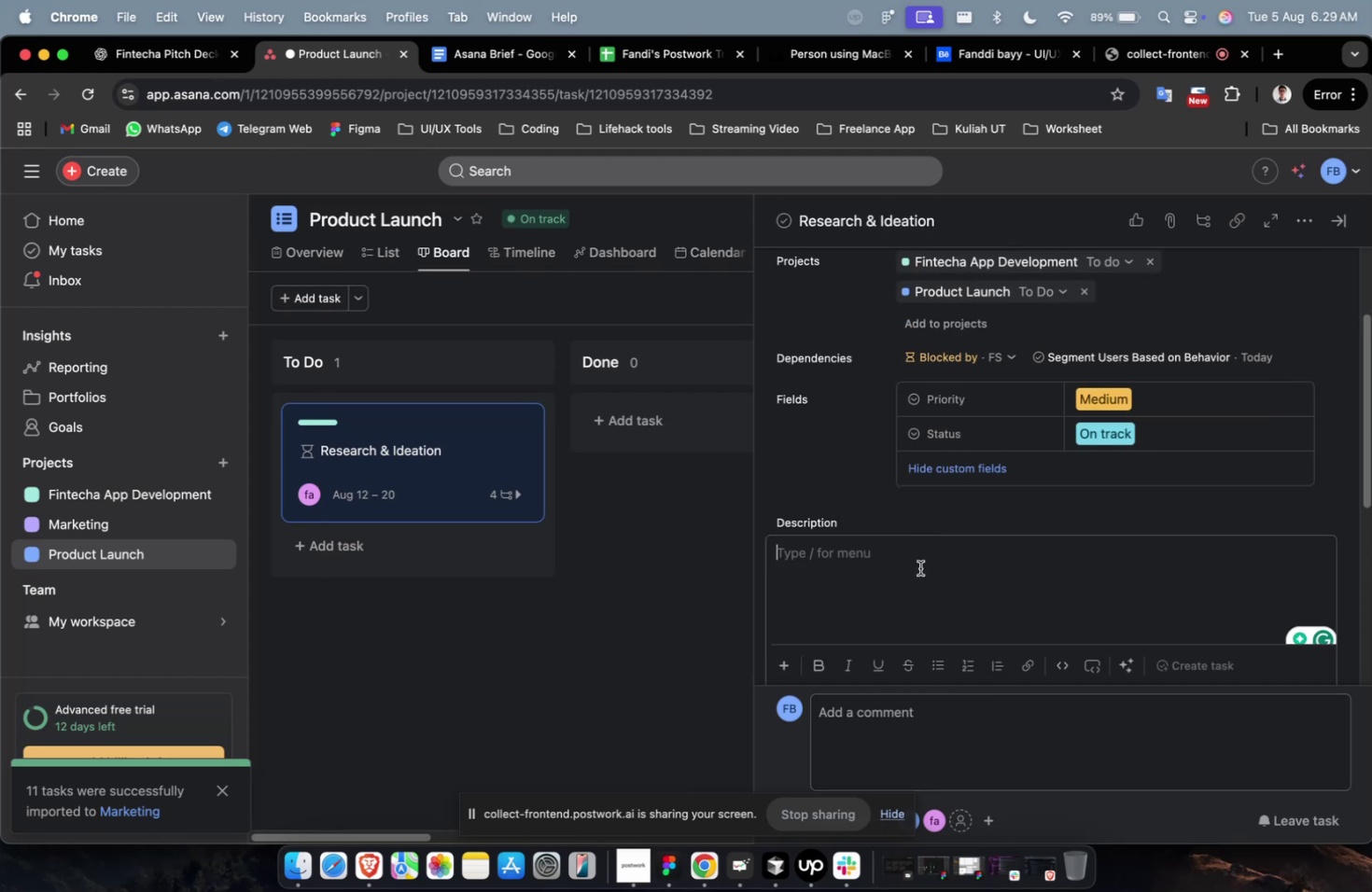 
key(Meta+V)
 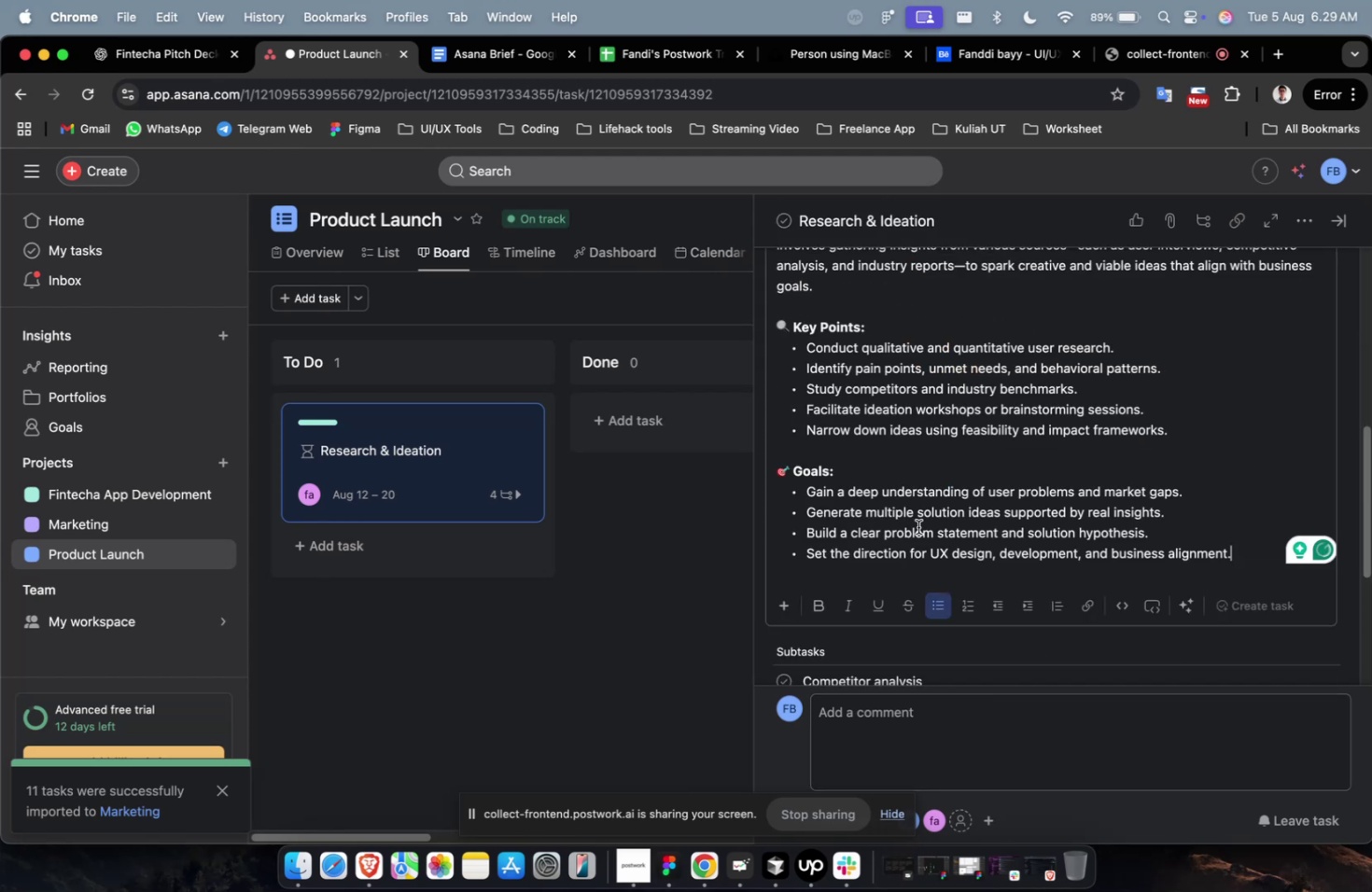 
scroll: coordinate [915, 513], scroll_direction: up, amount: 7.0
 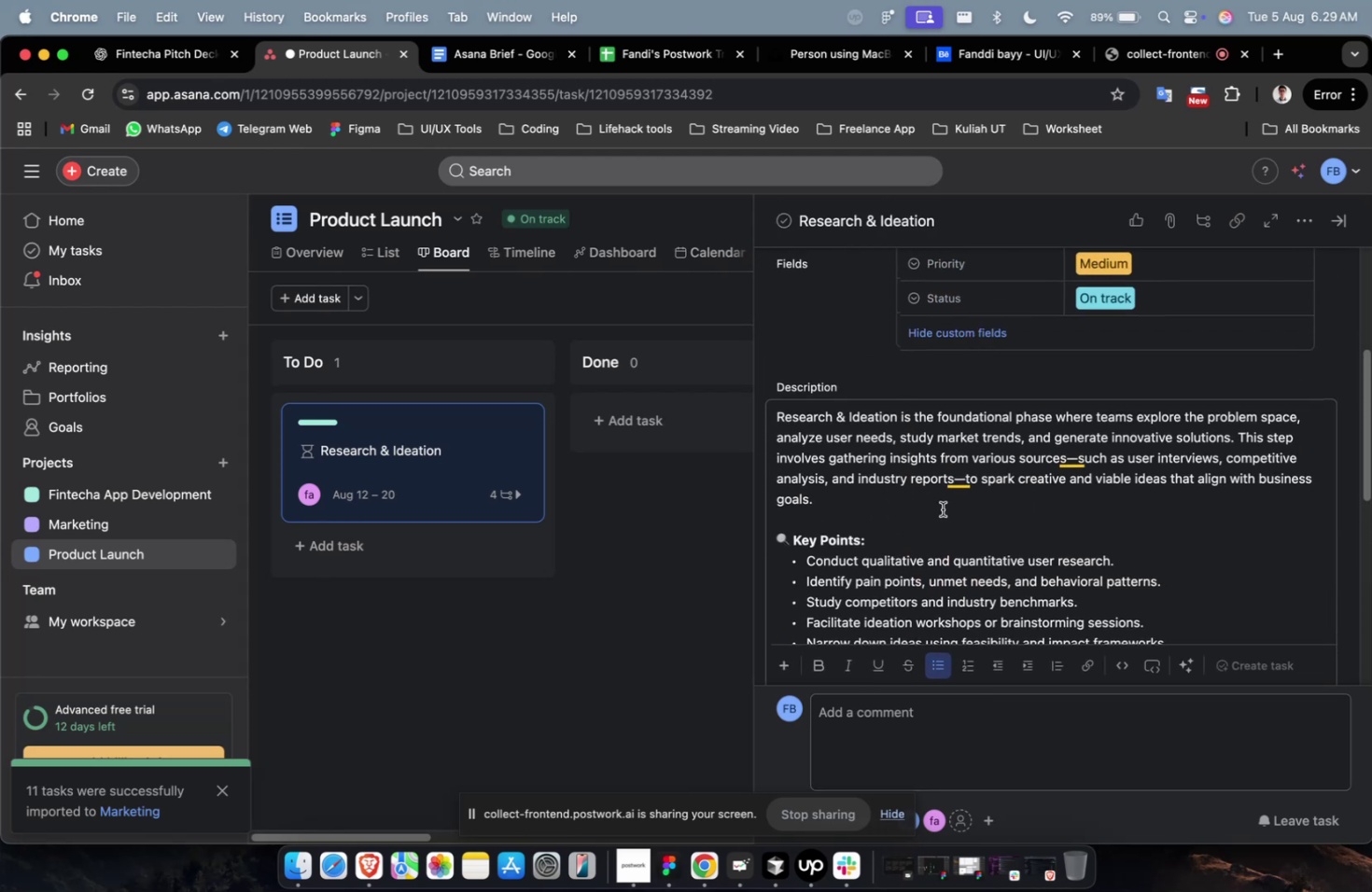 
scroll: coordinate [947, 509], scroll_direction: down, amount: 13.0
 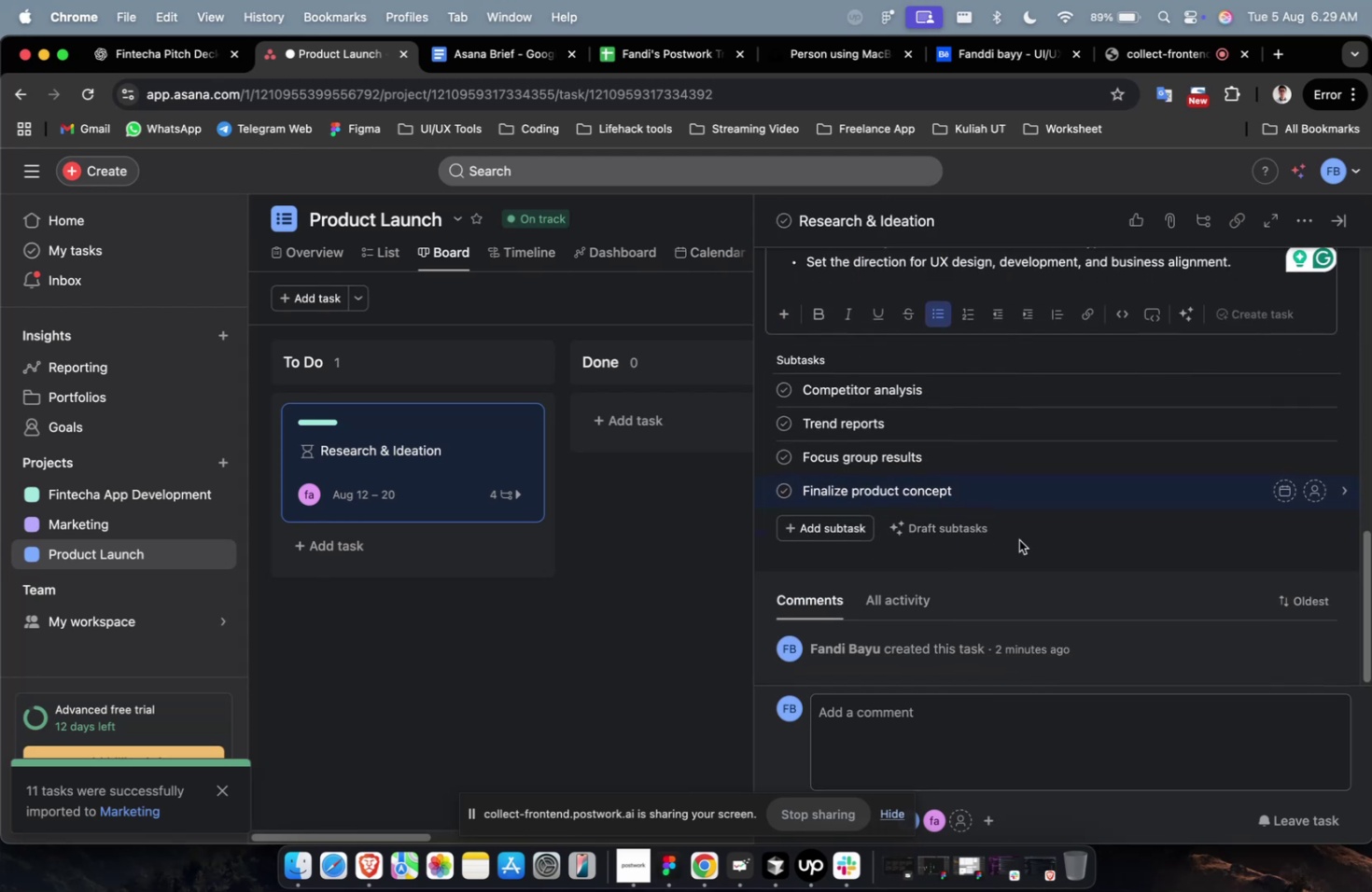 
left_click([1018, 539])
 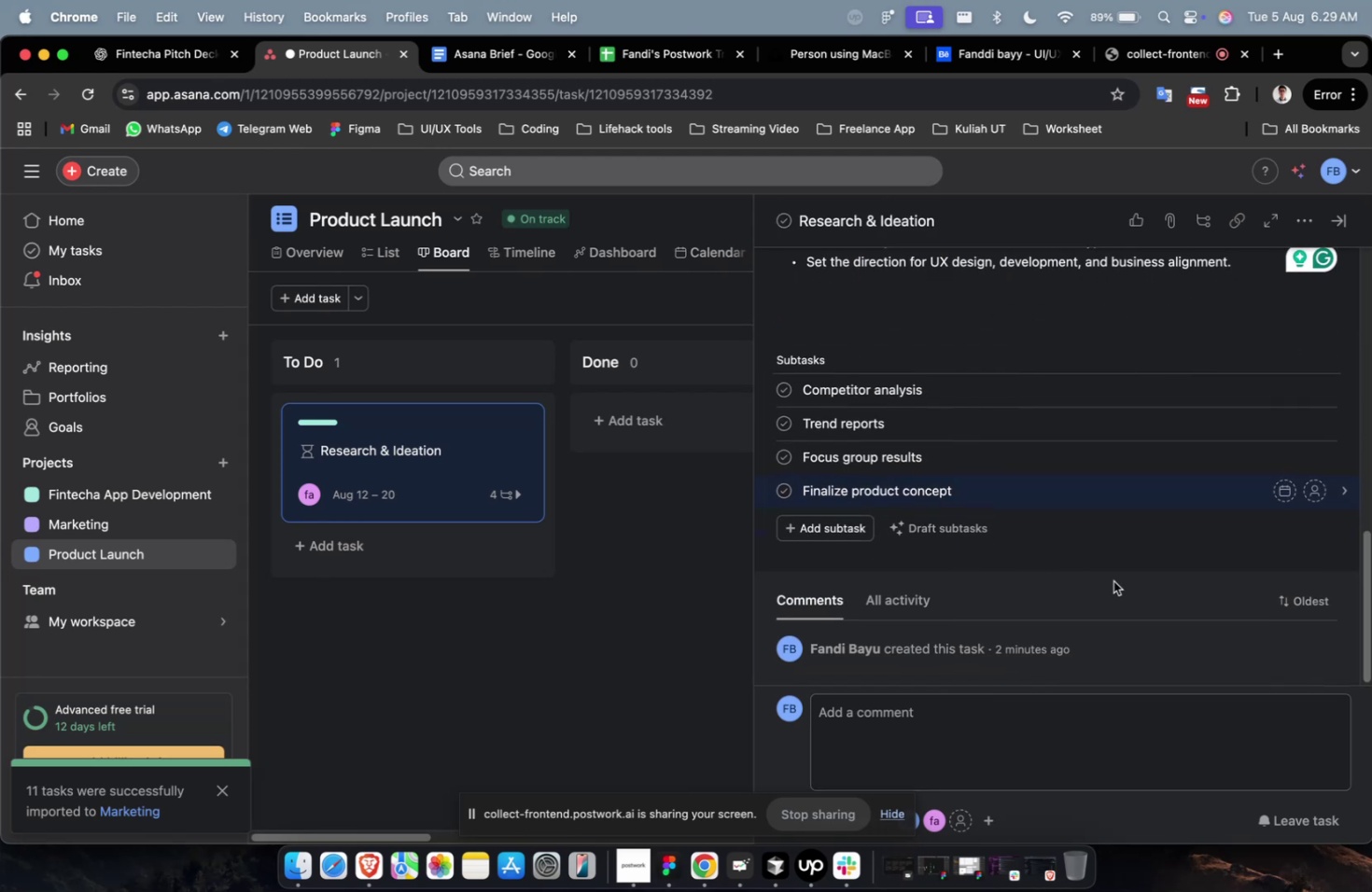 
scroll: coordinate [1069, 488], scroll_direction: up, amount: 2.0
 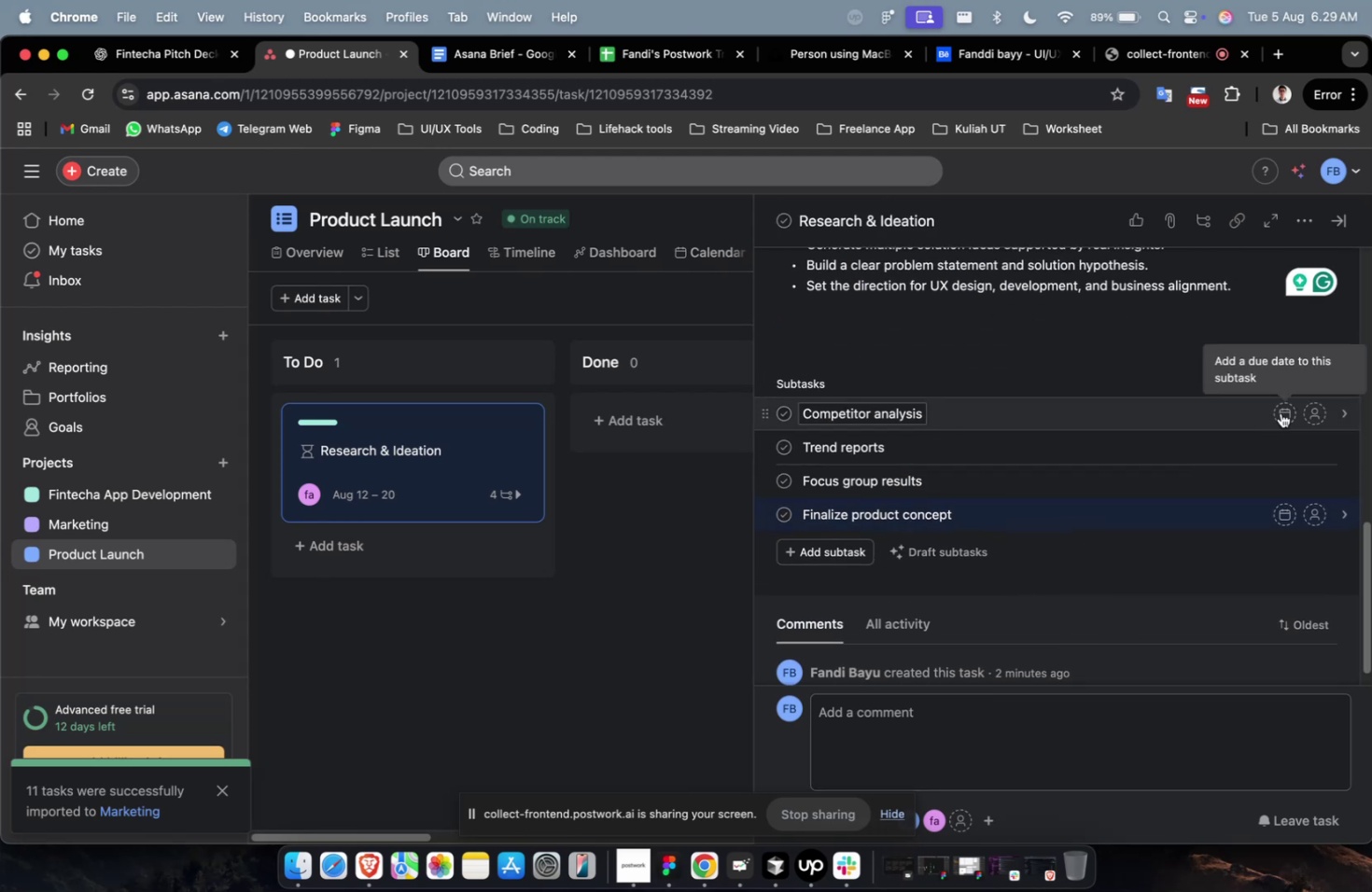 
left_click([1282, 412])
 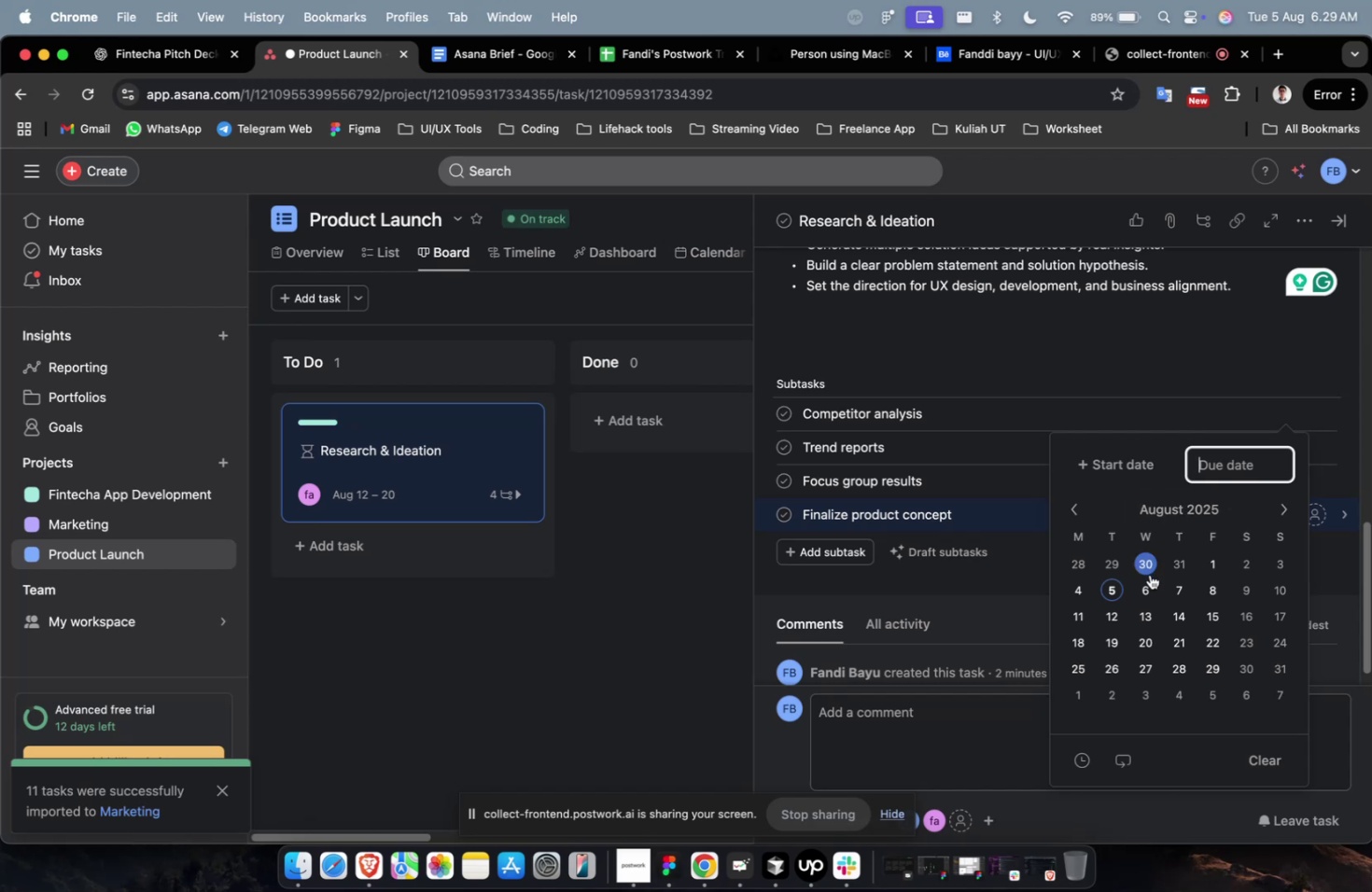 
left_click([1116, 471])
 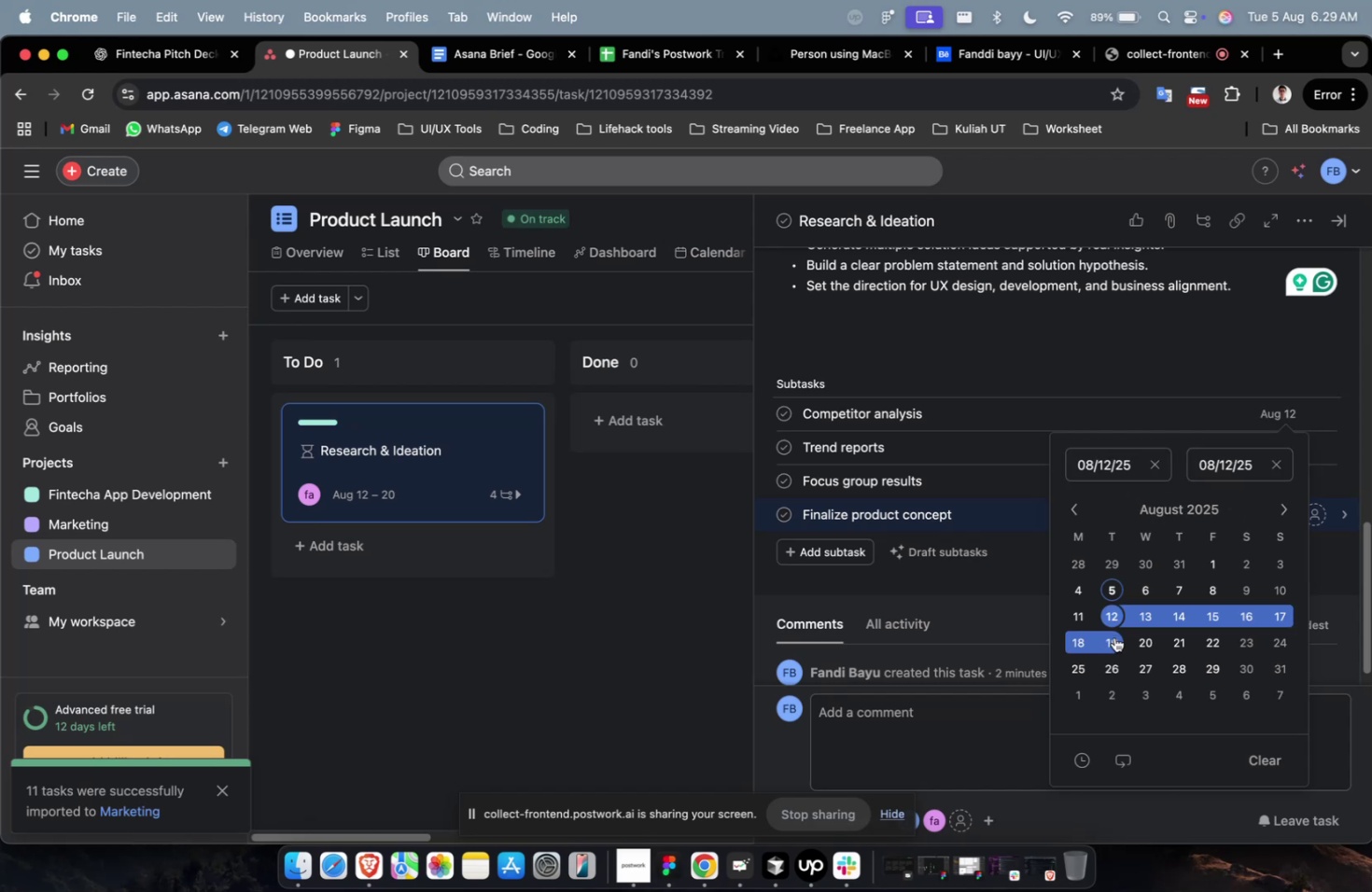 
triple_click([1113, 637])
 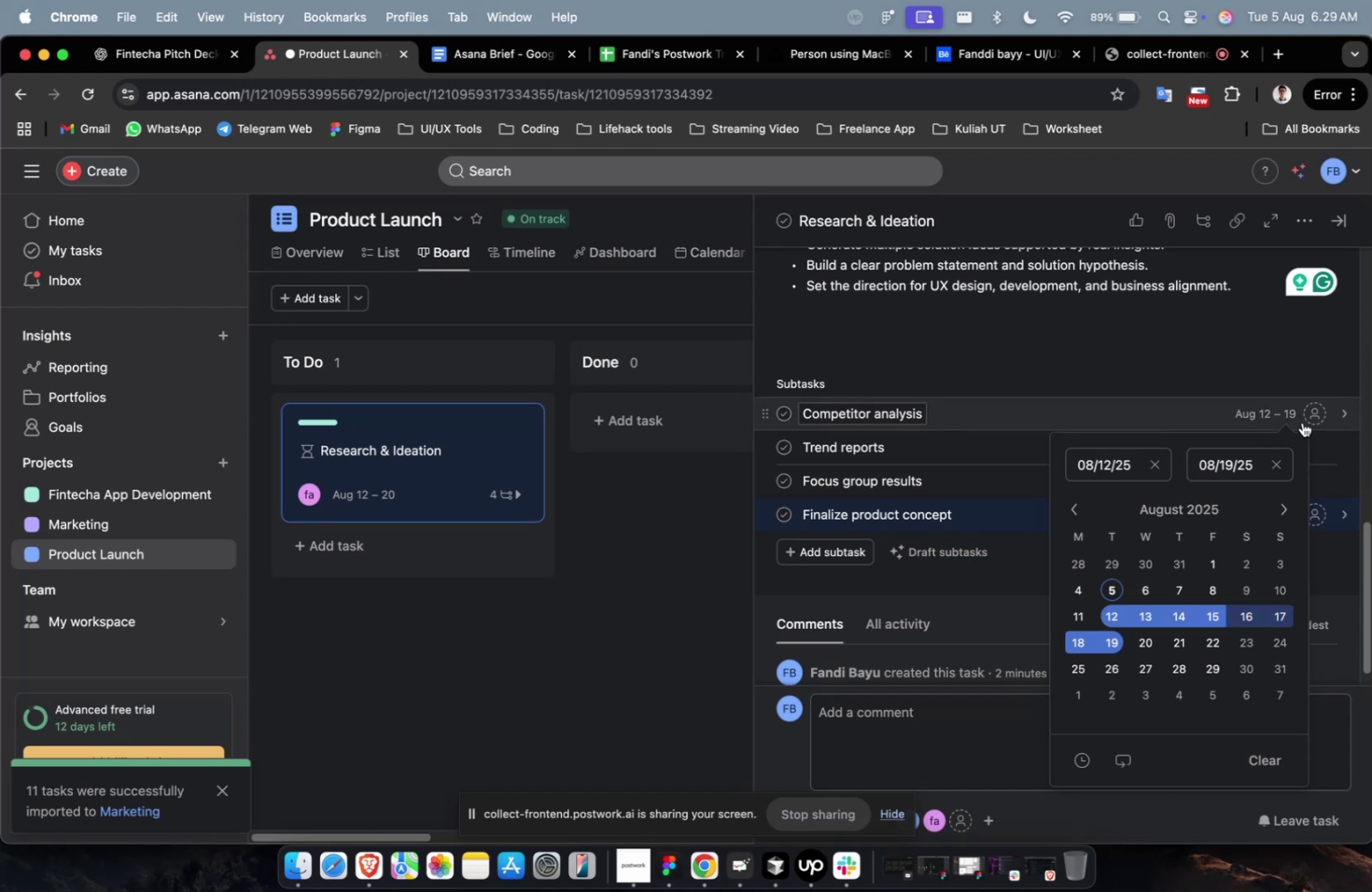 
left_click([1306, 416])
 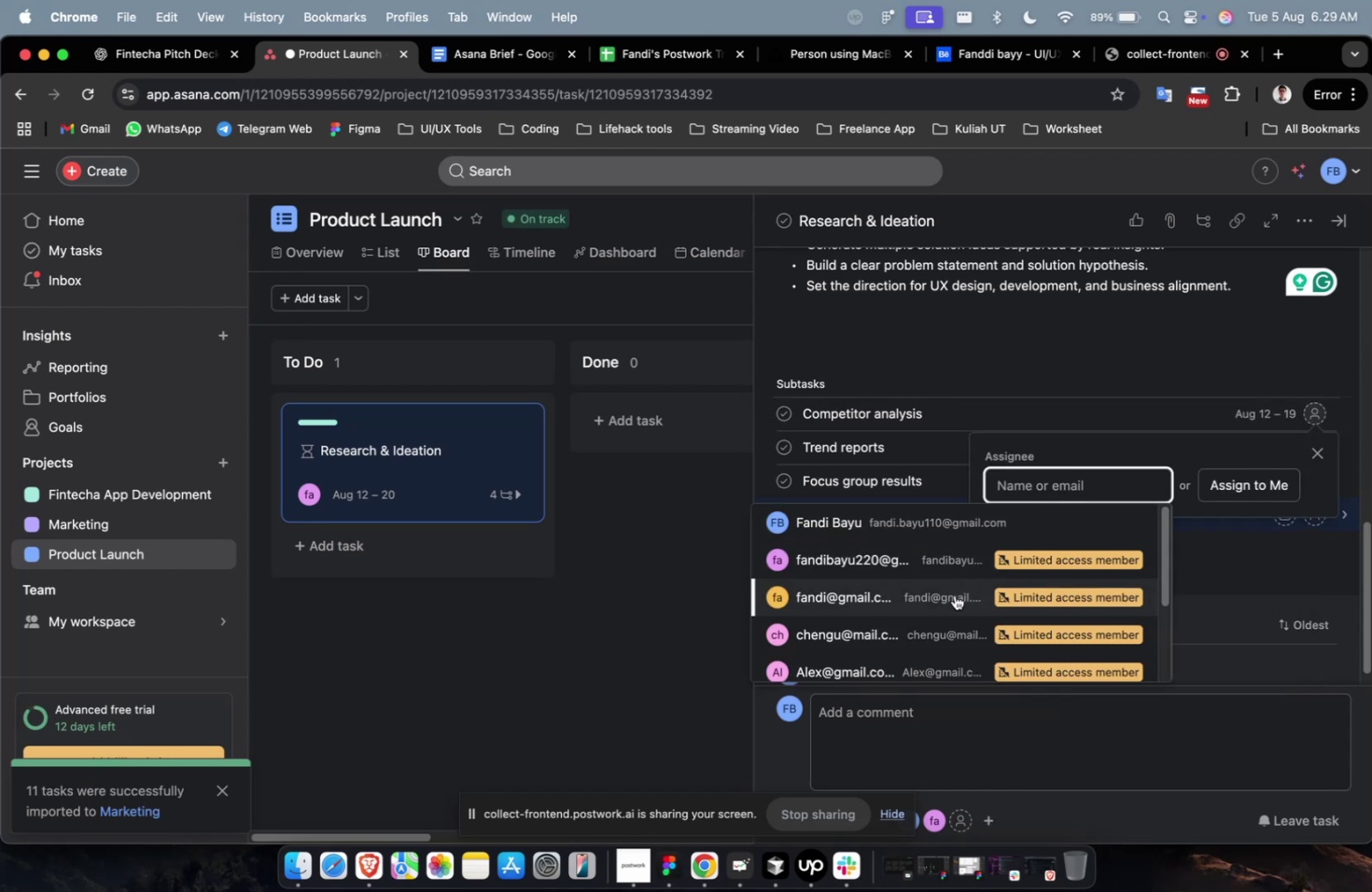 
left_click([938, 634])
 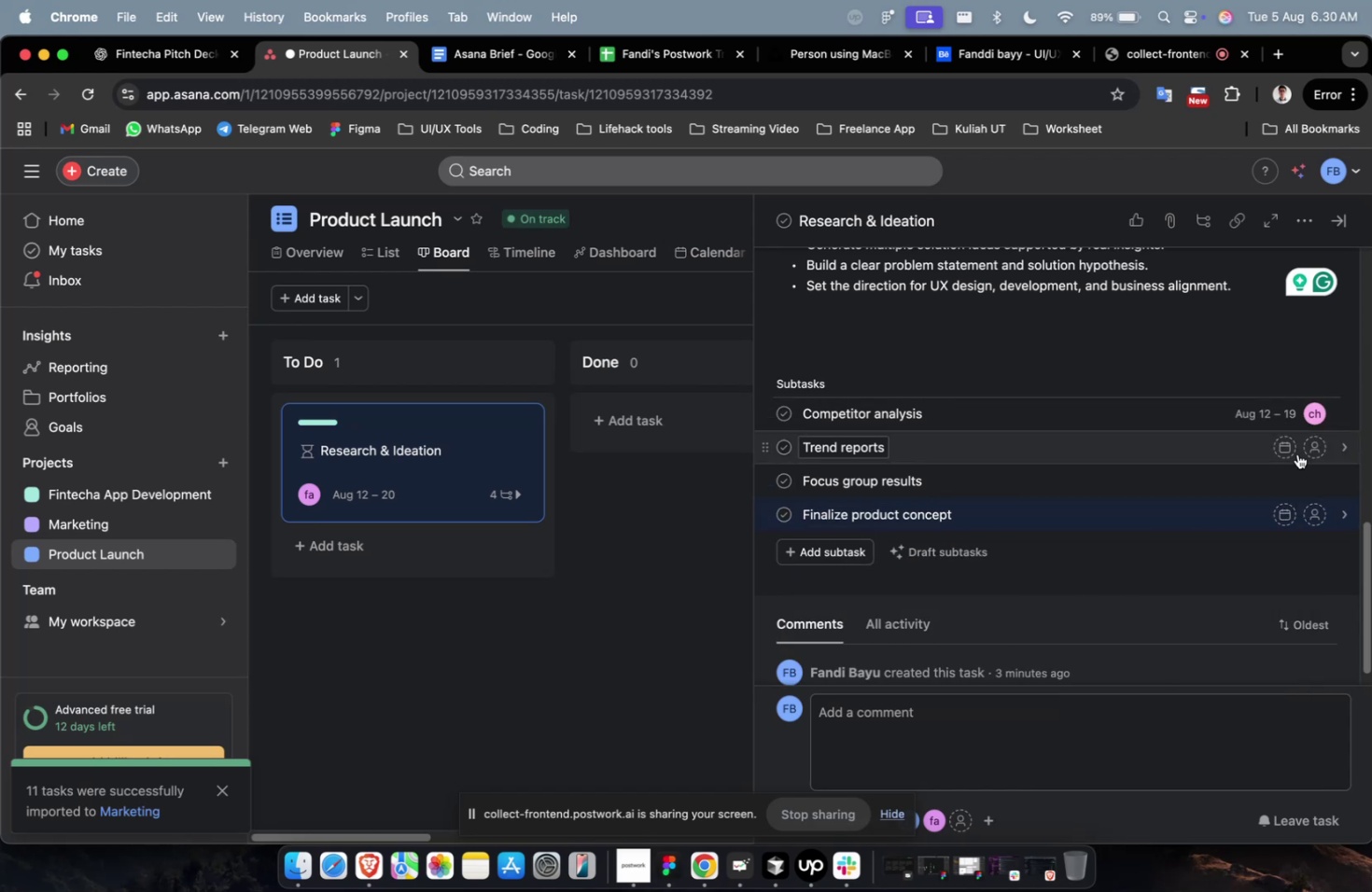 
left_click([1285, 448])
 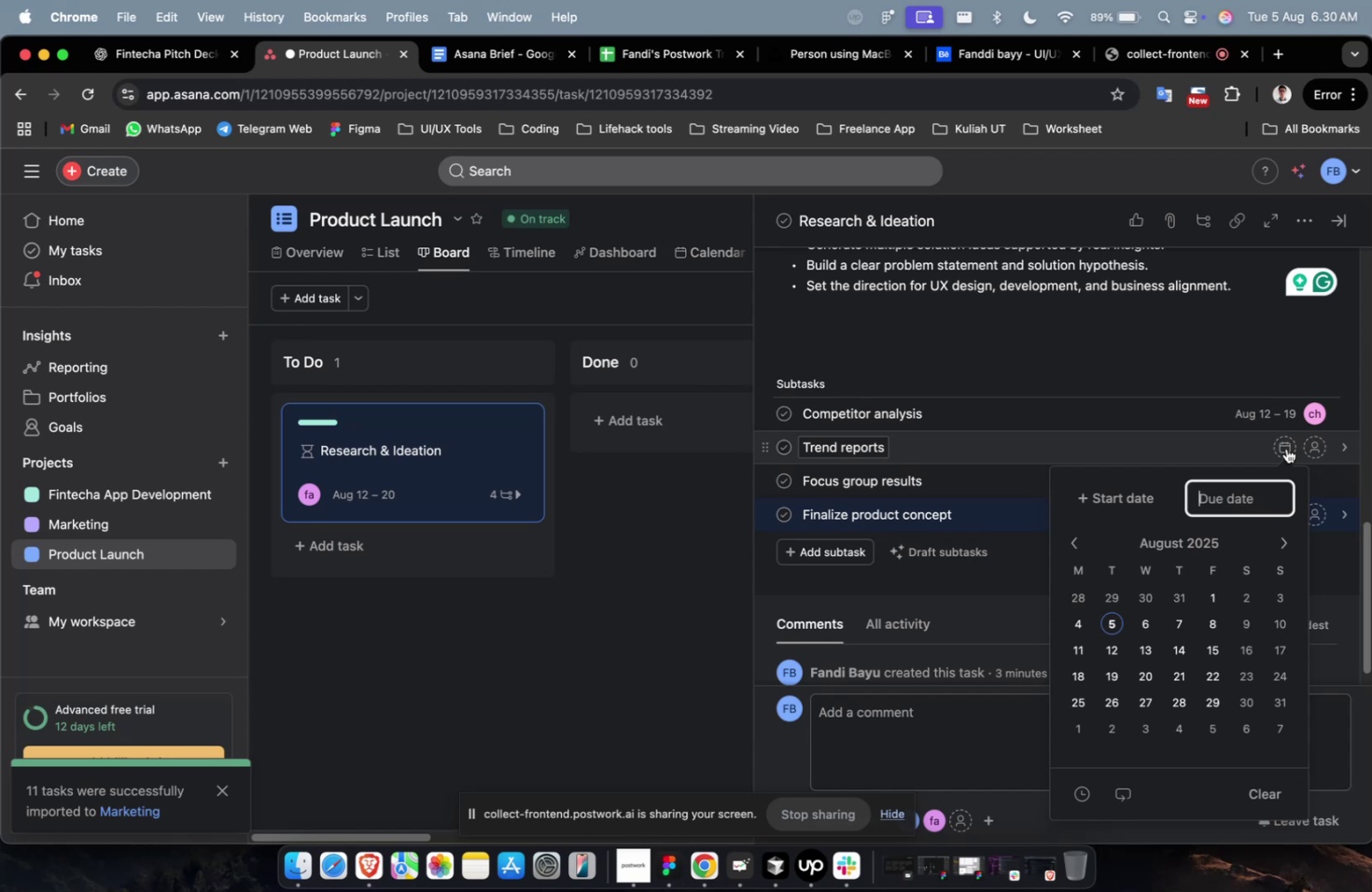 
wait(41.35)
 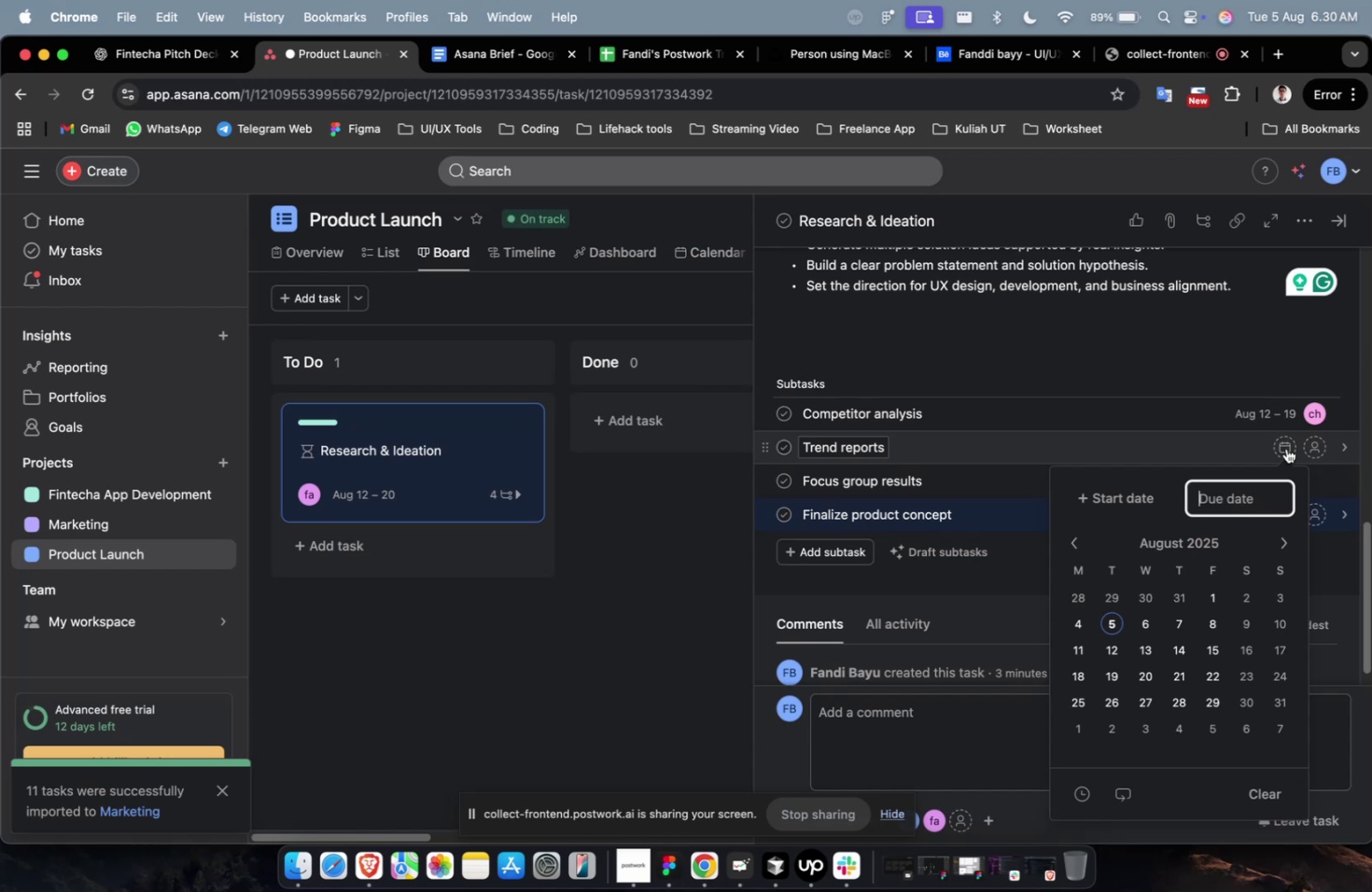 
left_click([1140, 502])
 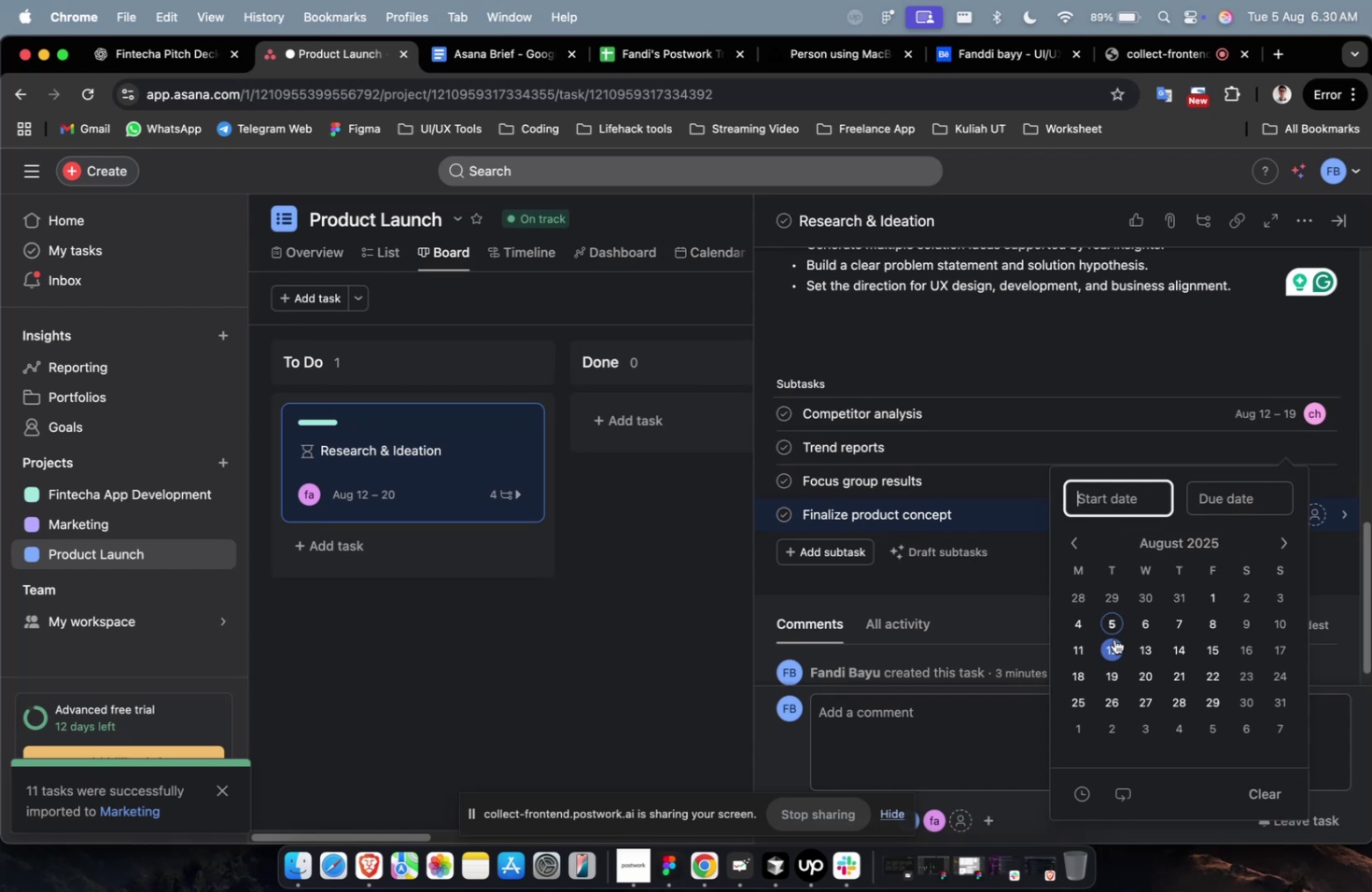 
double_click([1113, 638])
 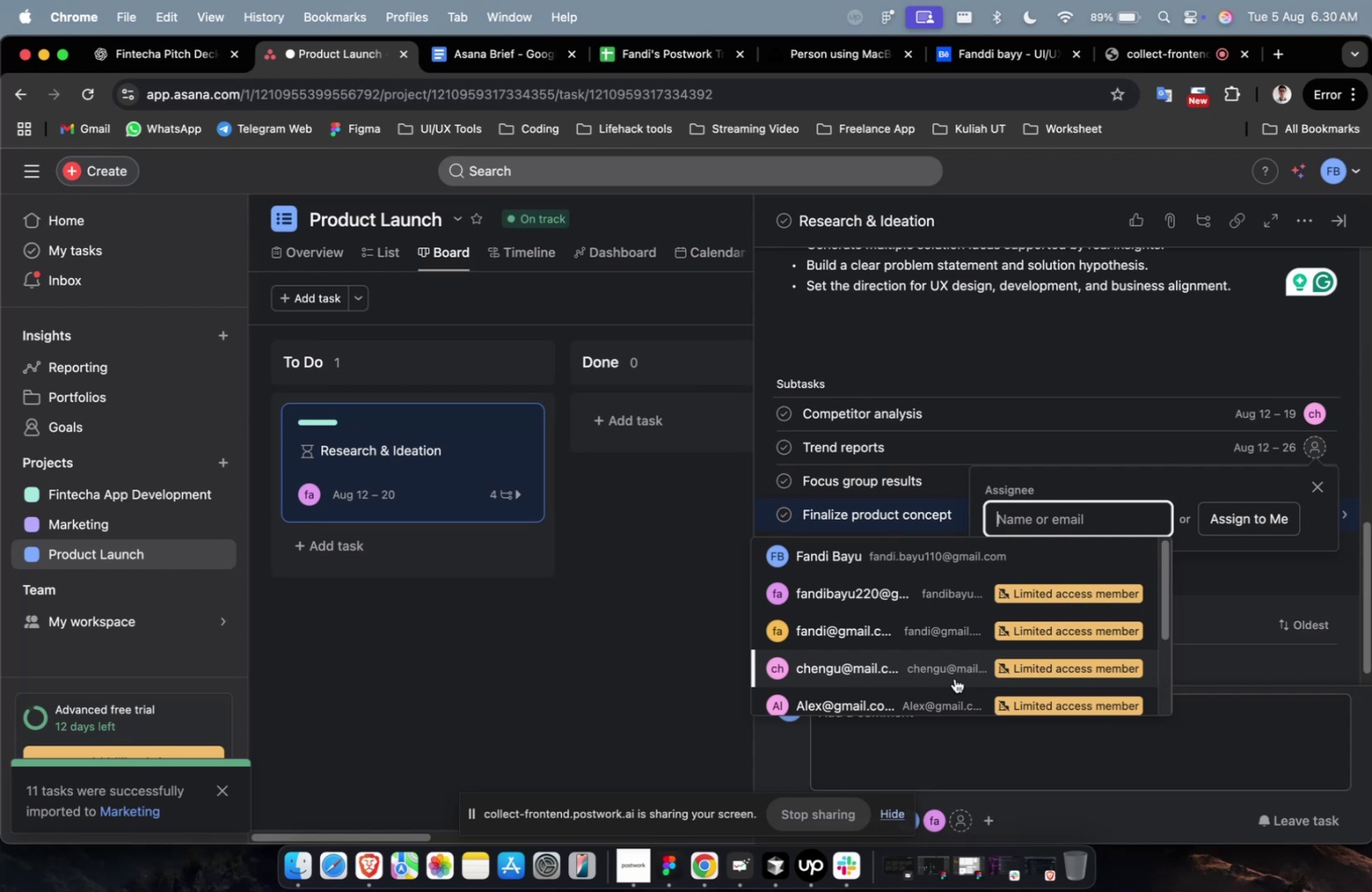 
wait(18.76)
 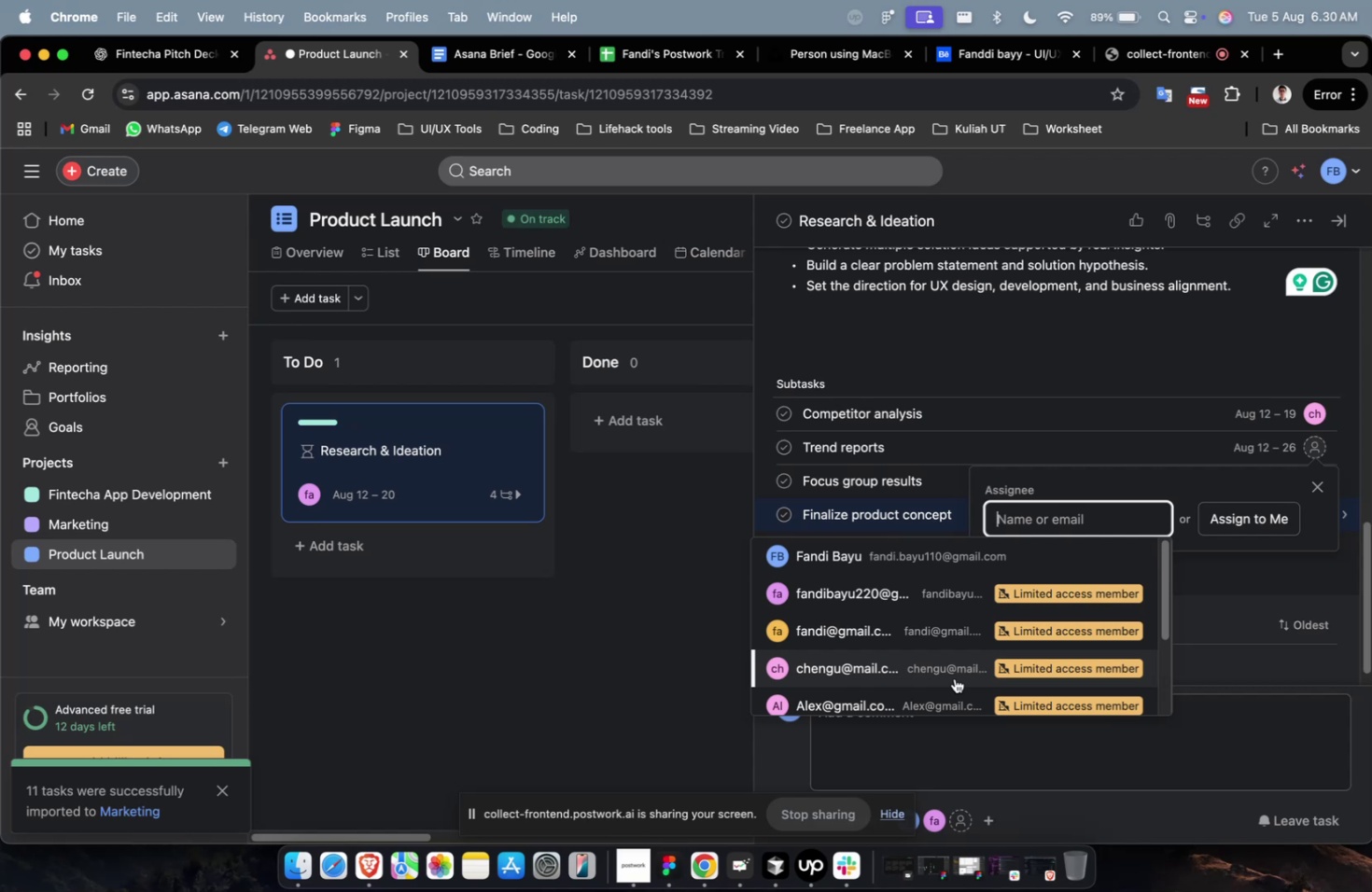 
scroll: coordinate [943, 627], scroll_direction: down, amount: 8.0
 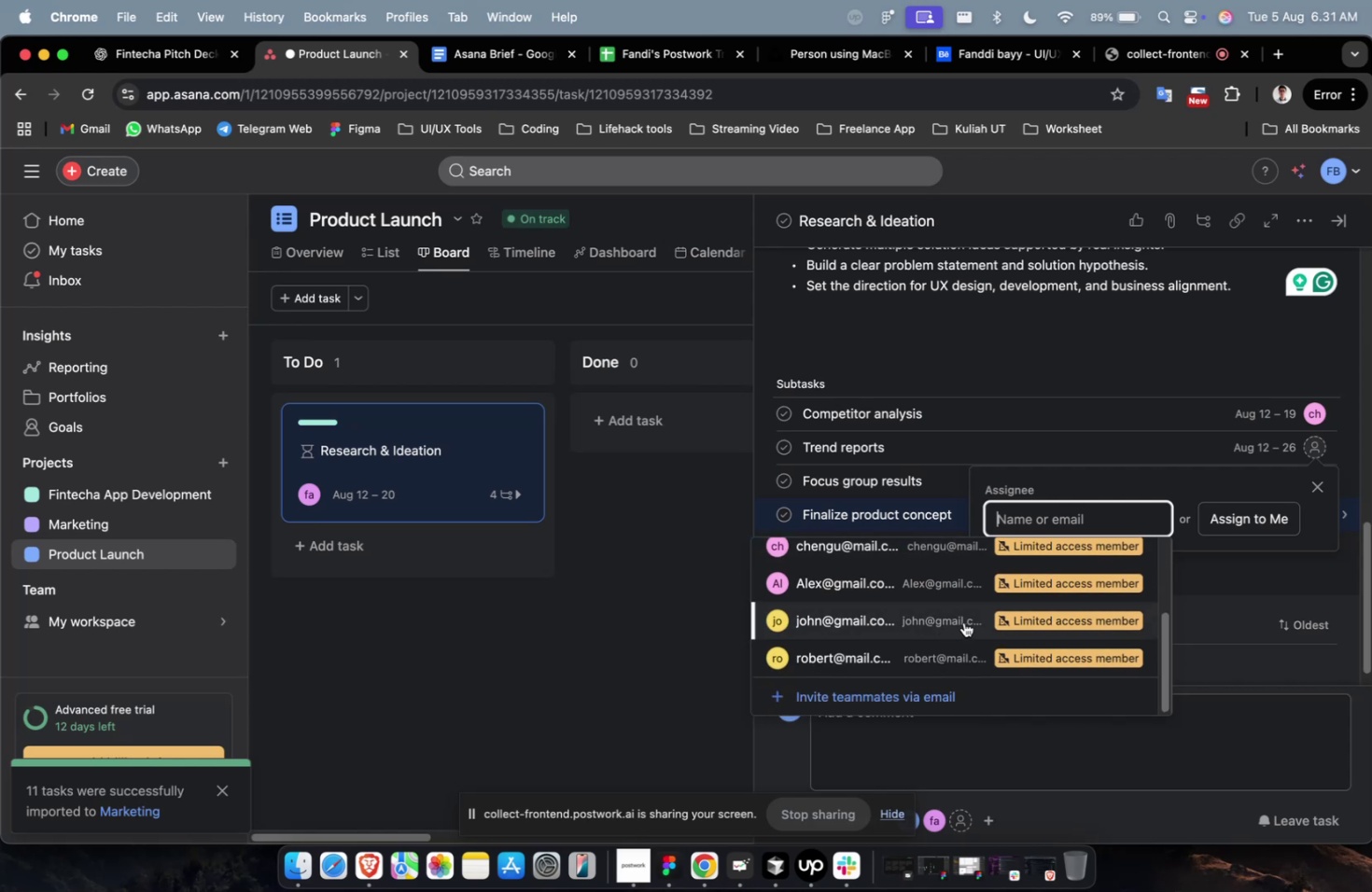 
wait(8.93)
 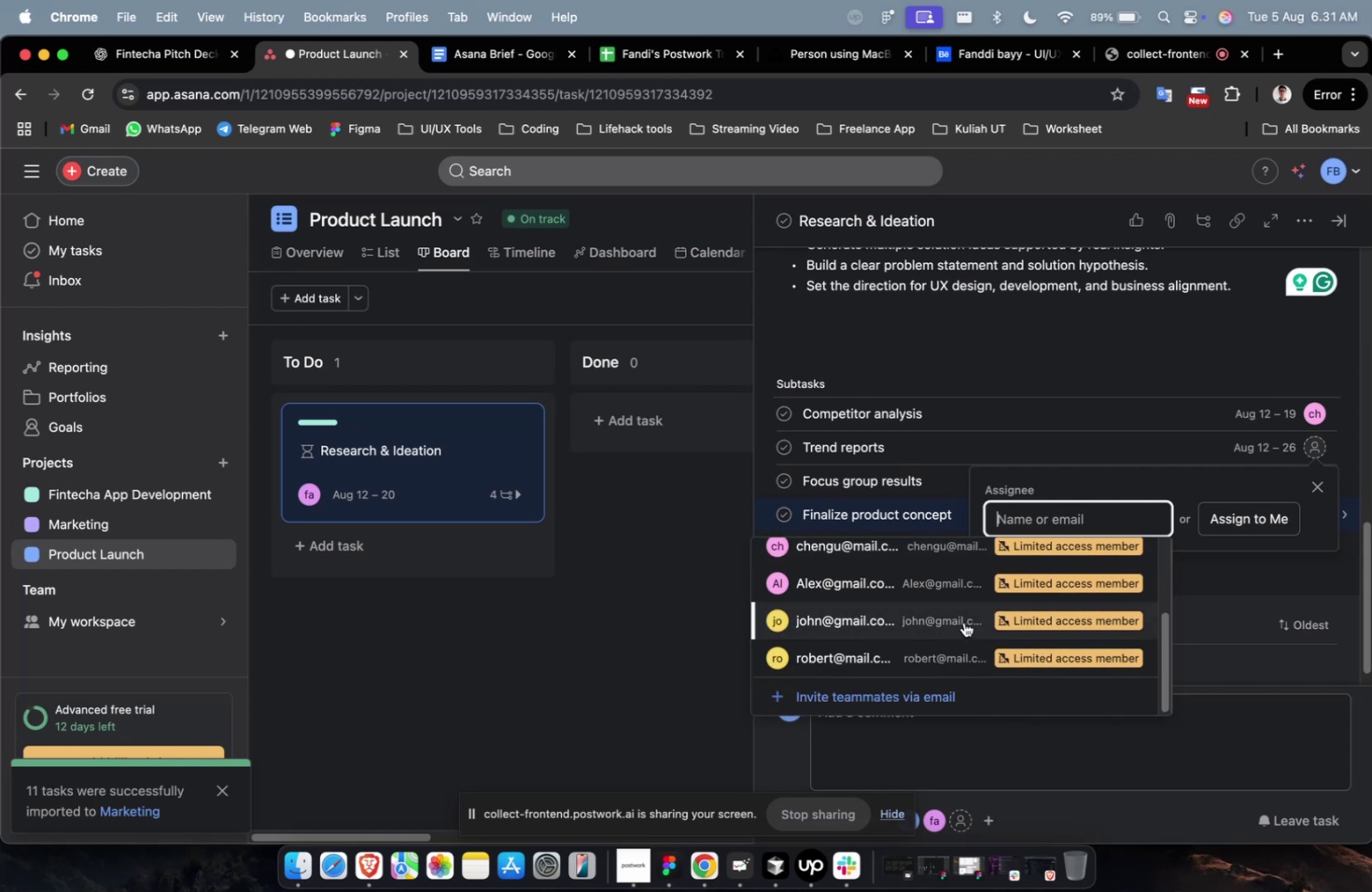 
scroll: coordinate [959, 638], scroll_direction: down, amount: 9.0
 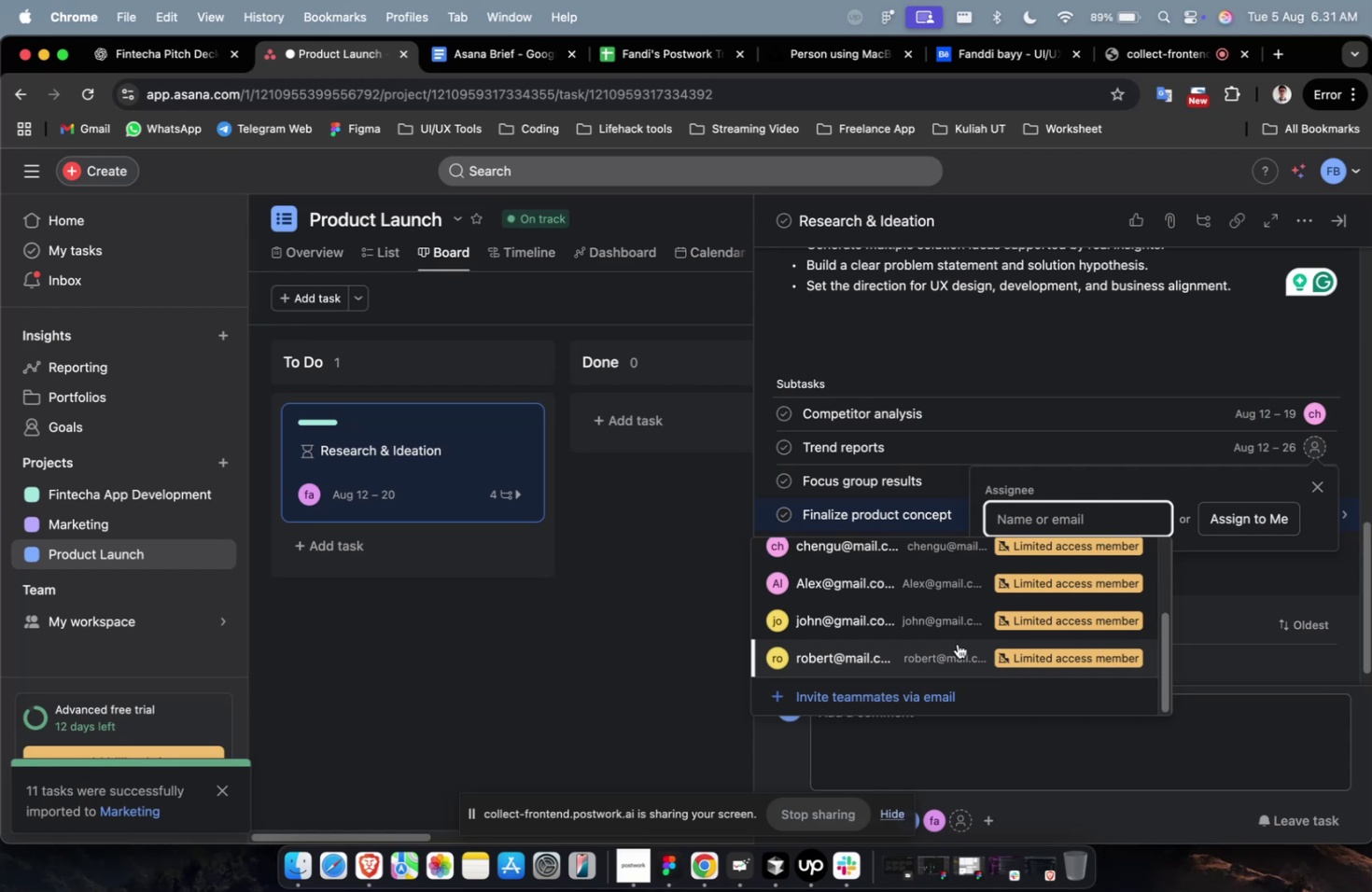 
wait(5.01)
 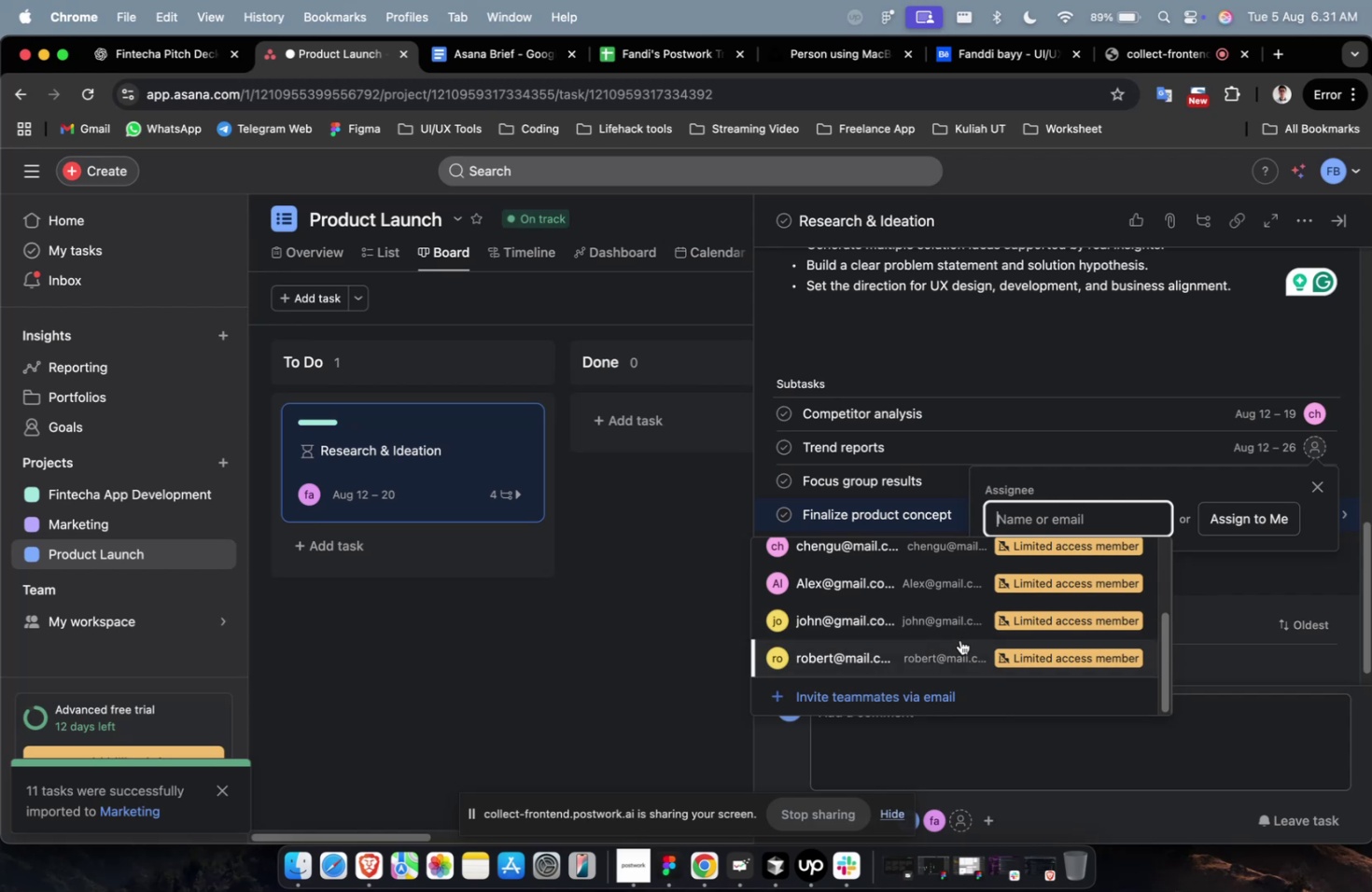 
scroll: coordinate [957, 643], scroll_direction: up, amount: 1.0
 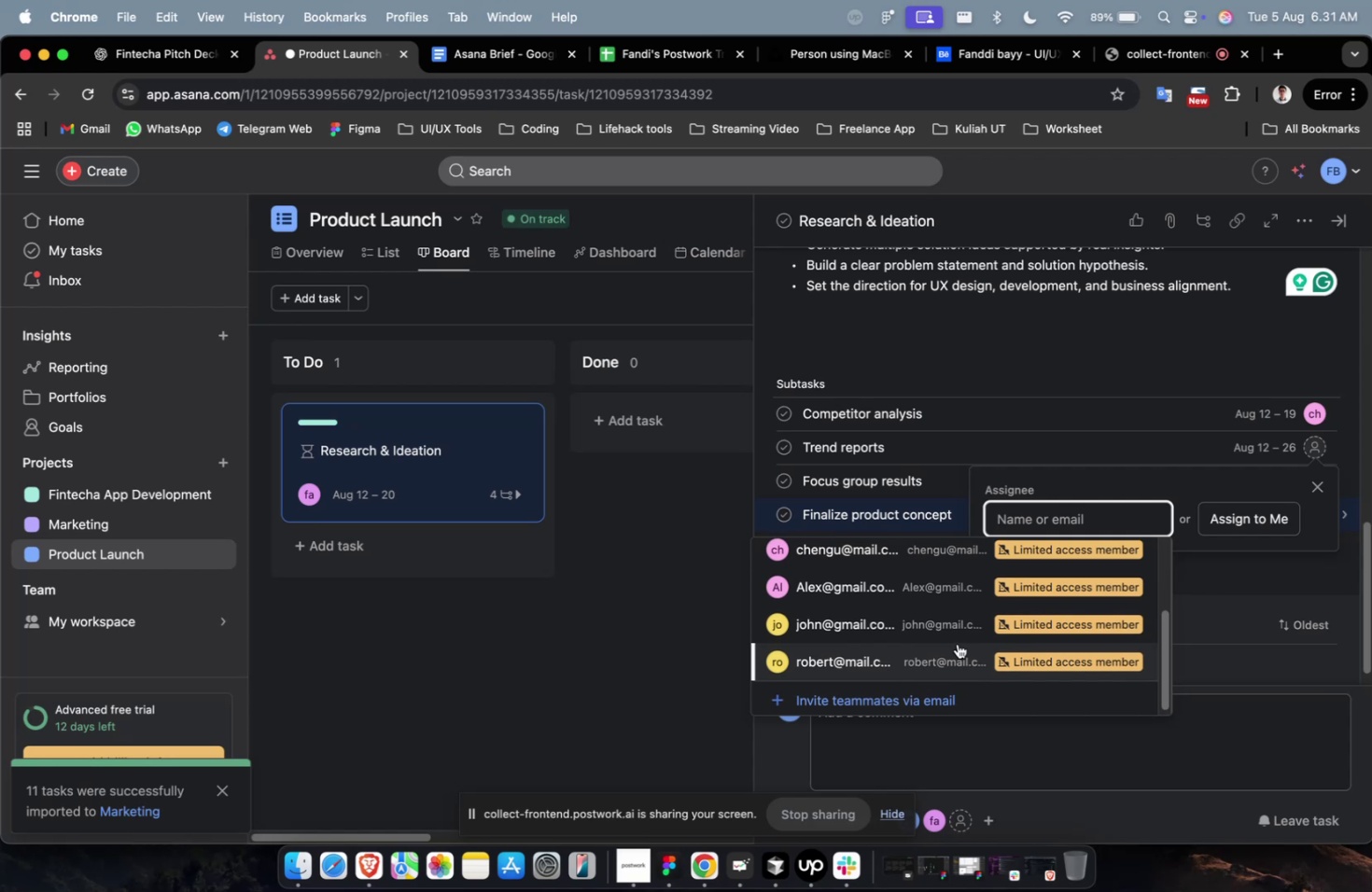 
scroll: coordinate [957, 643], scroll_direction: down, amount: 2.0
 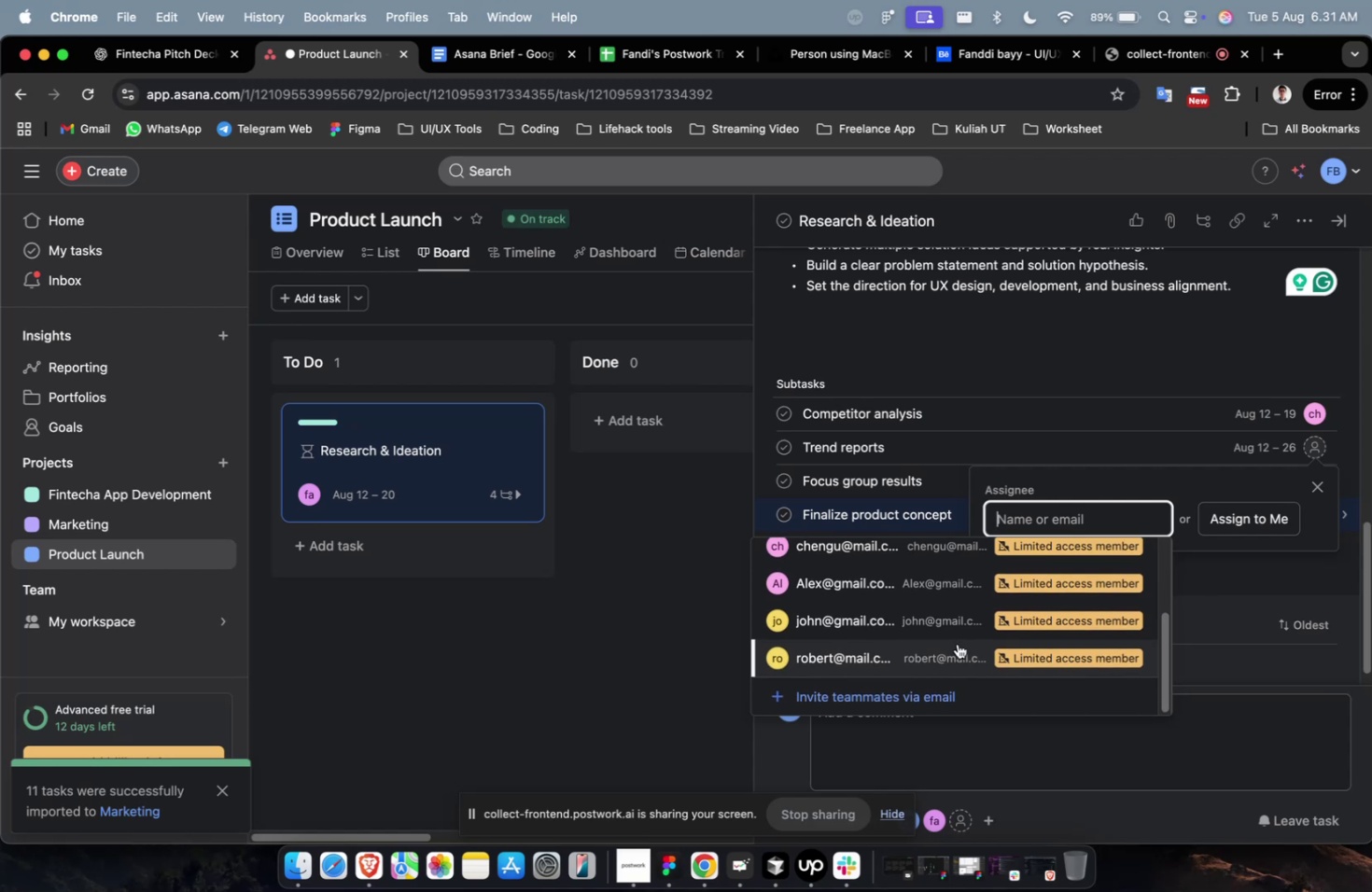 
scroll: coordinate [957, 643], scroll_direction: up, amount: 3.0
 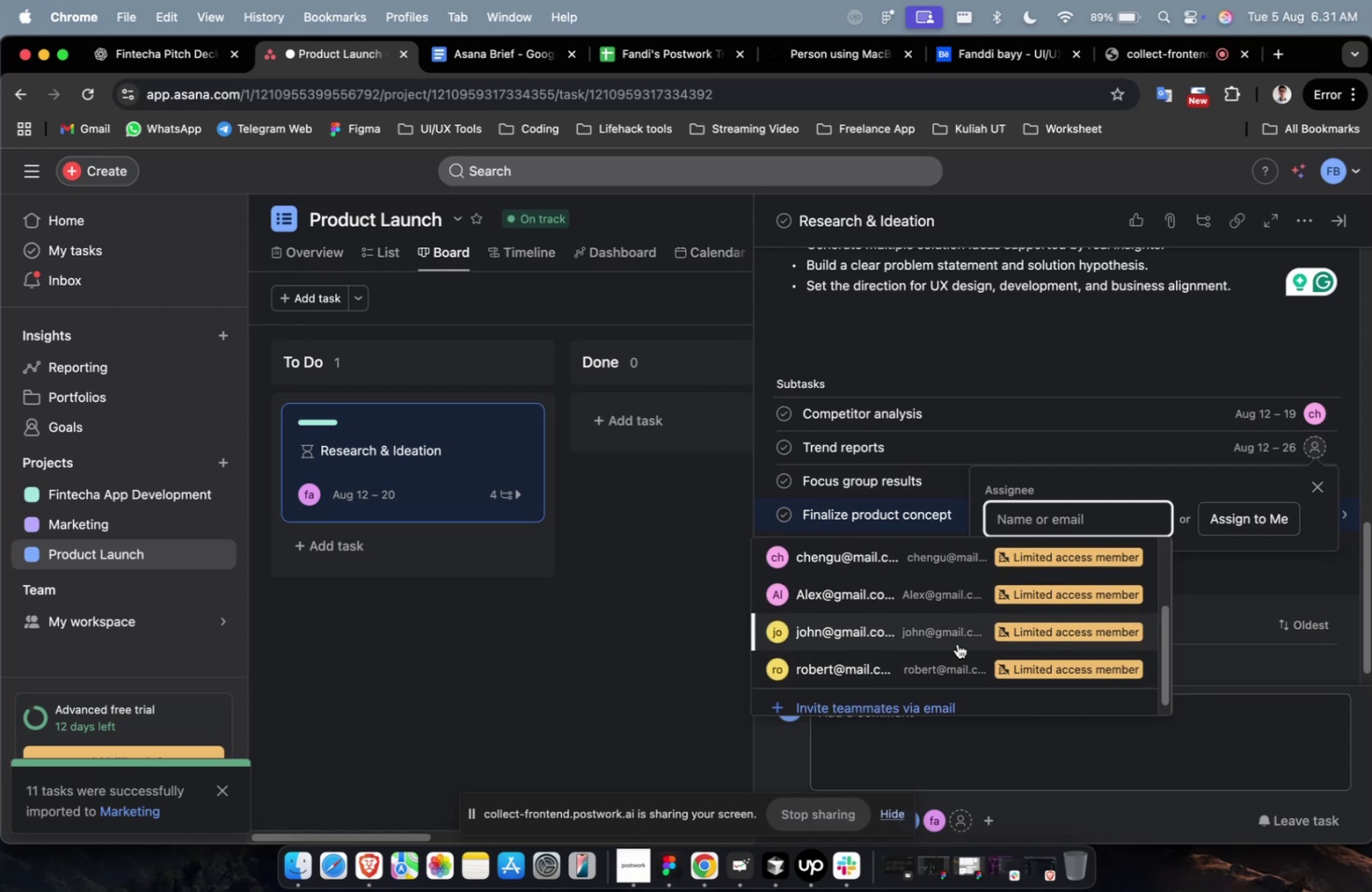 
scroll: coordinate [957, 643], scroll_direction: down, amount: 2.0
 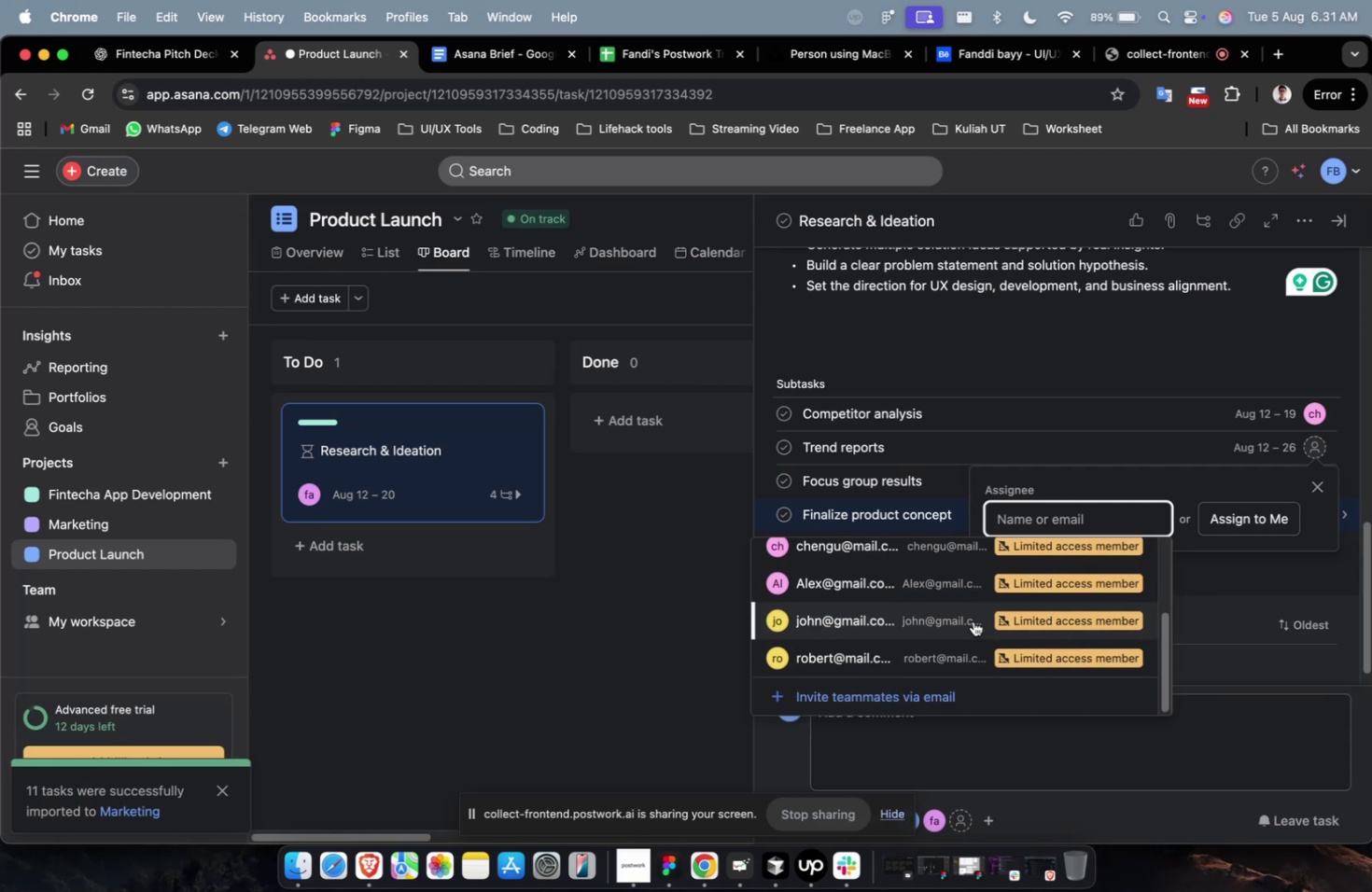 
left_click([973, 620])
 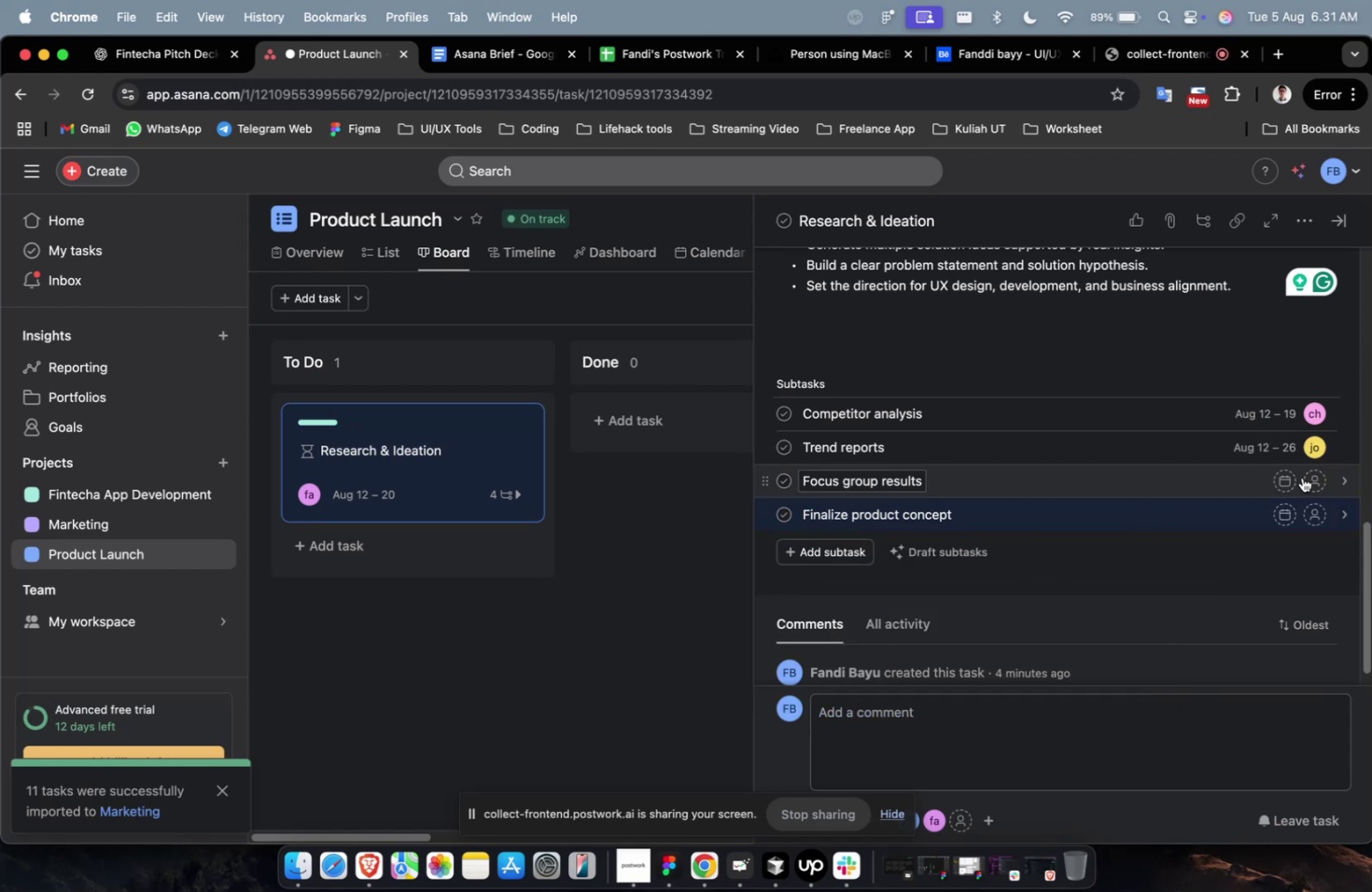 
left_click([1282, 476])
 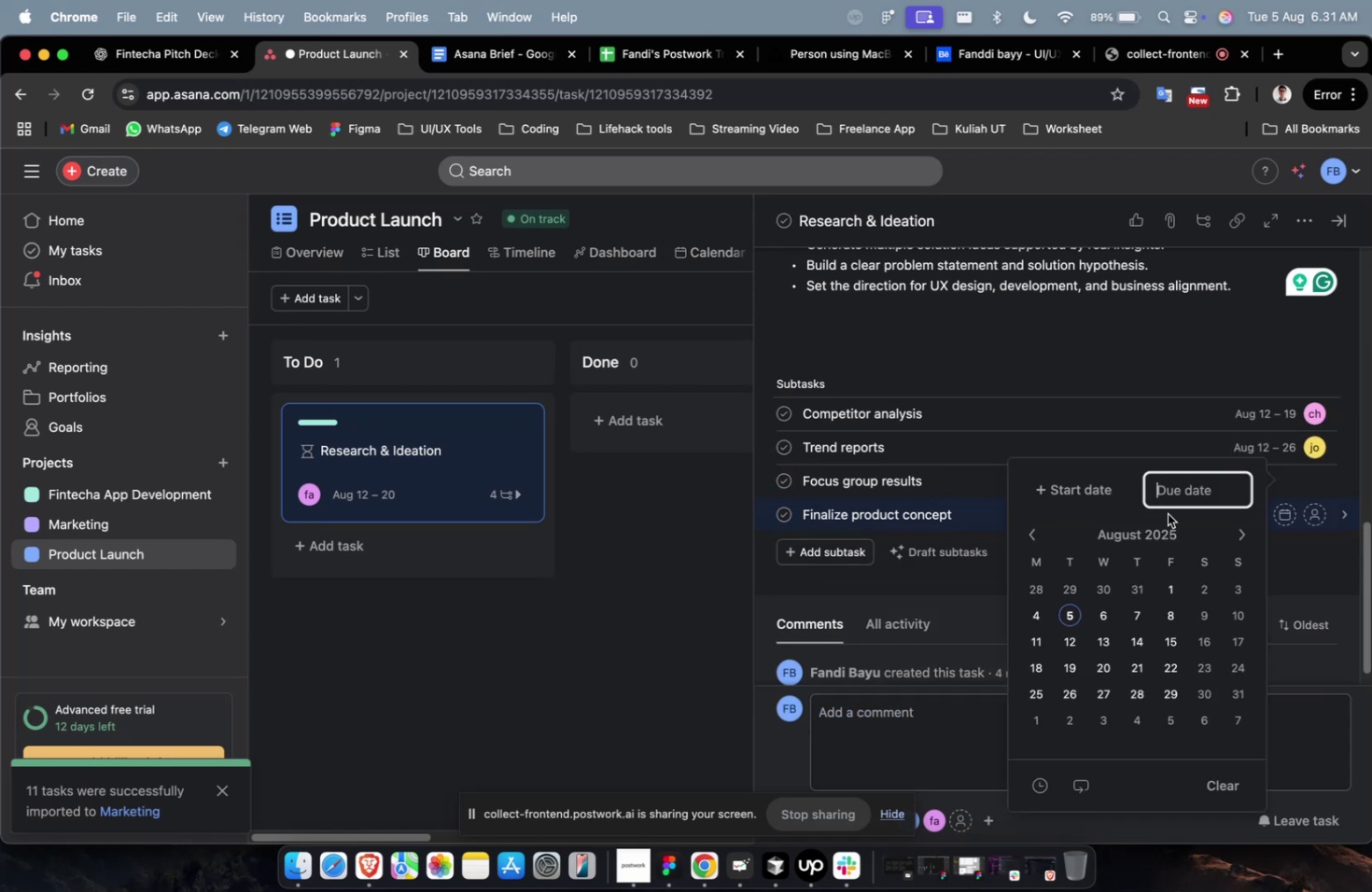 
mouse_move([1096, 495])
 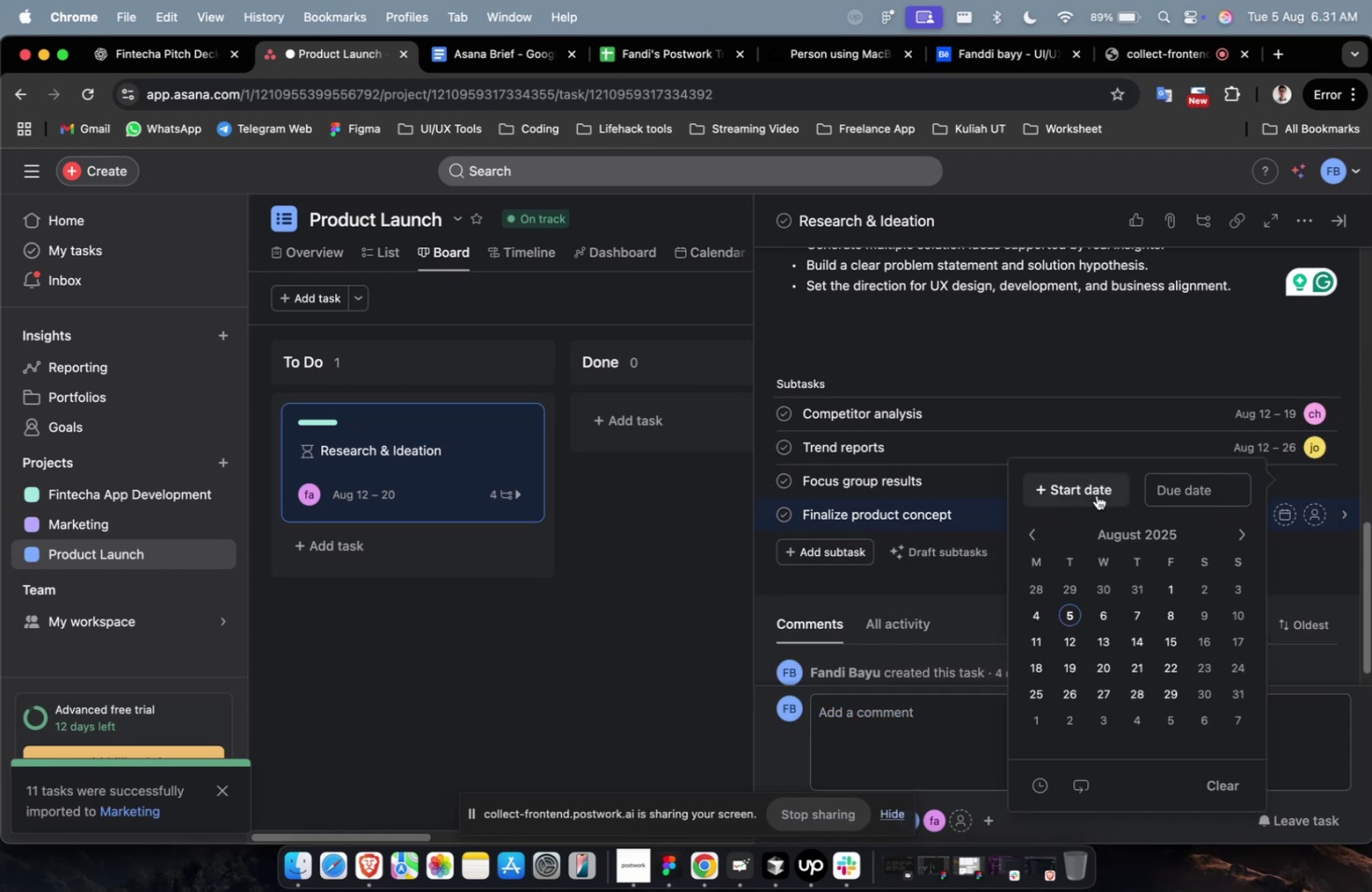 
left_click([1096, 495])
 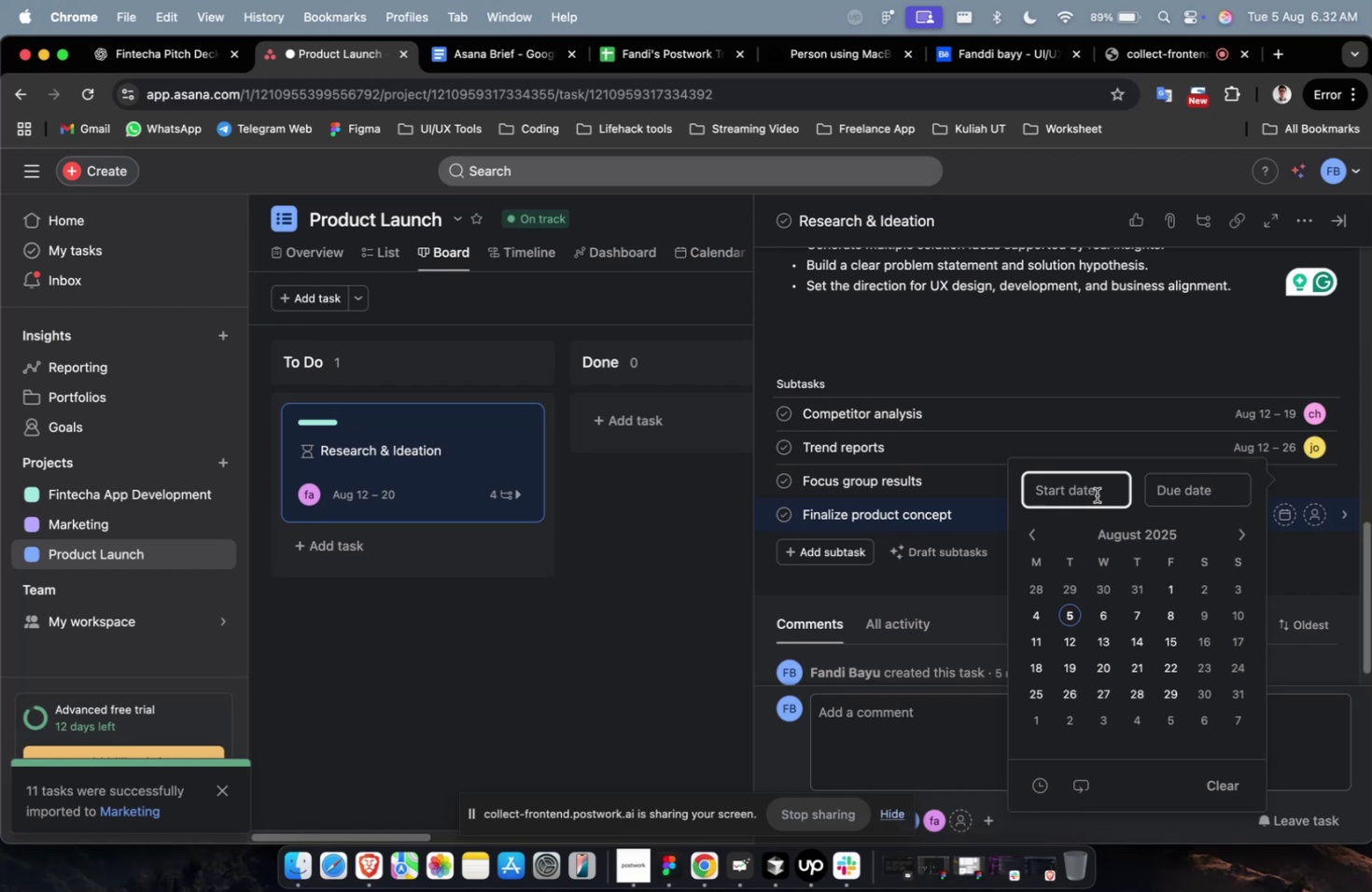 
wait(37.79)
 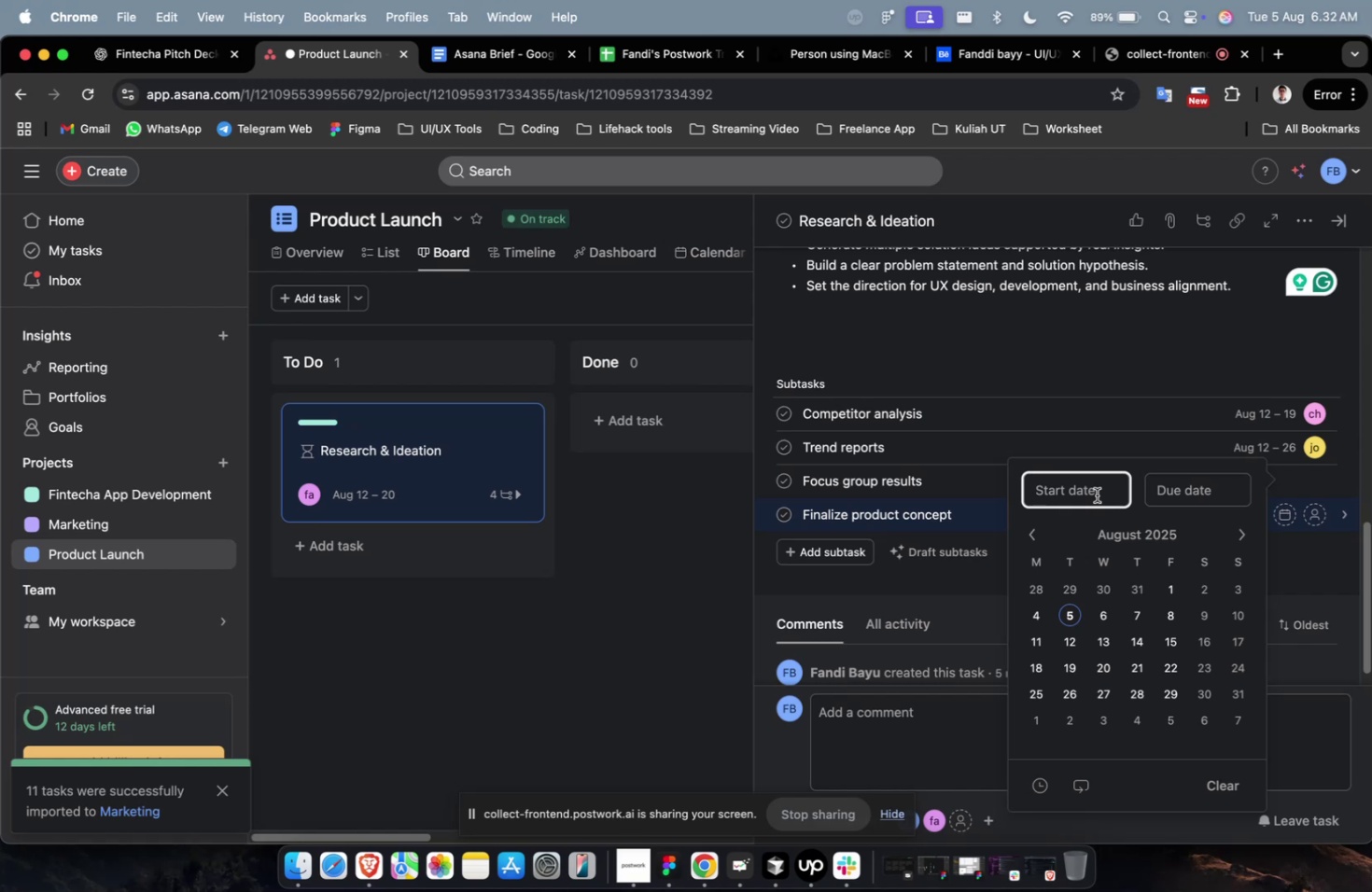 
left_click([1088, 646])
 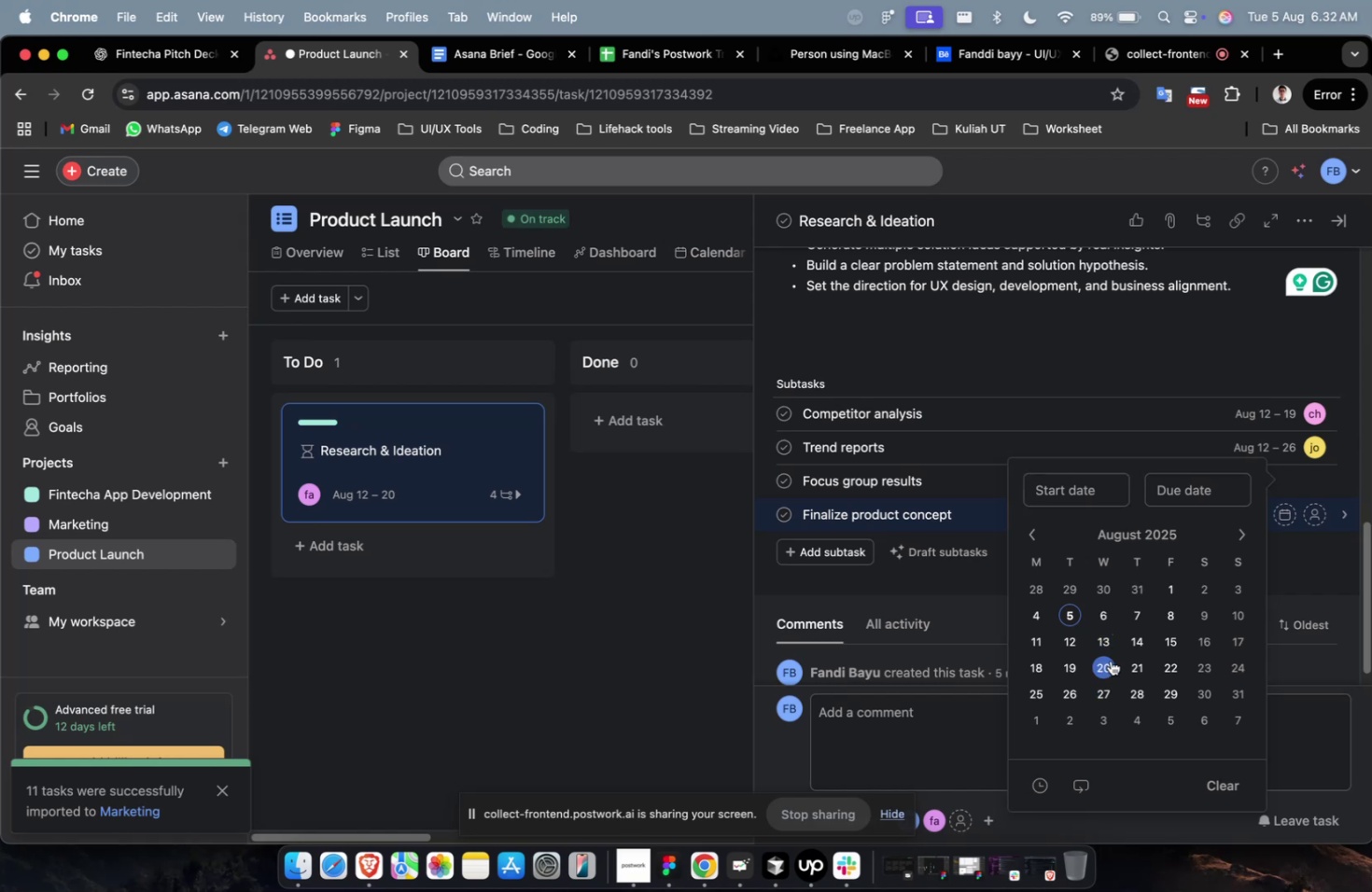 
left_click([1110, 657])
 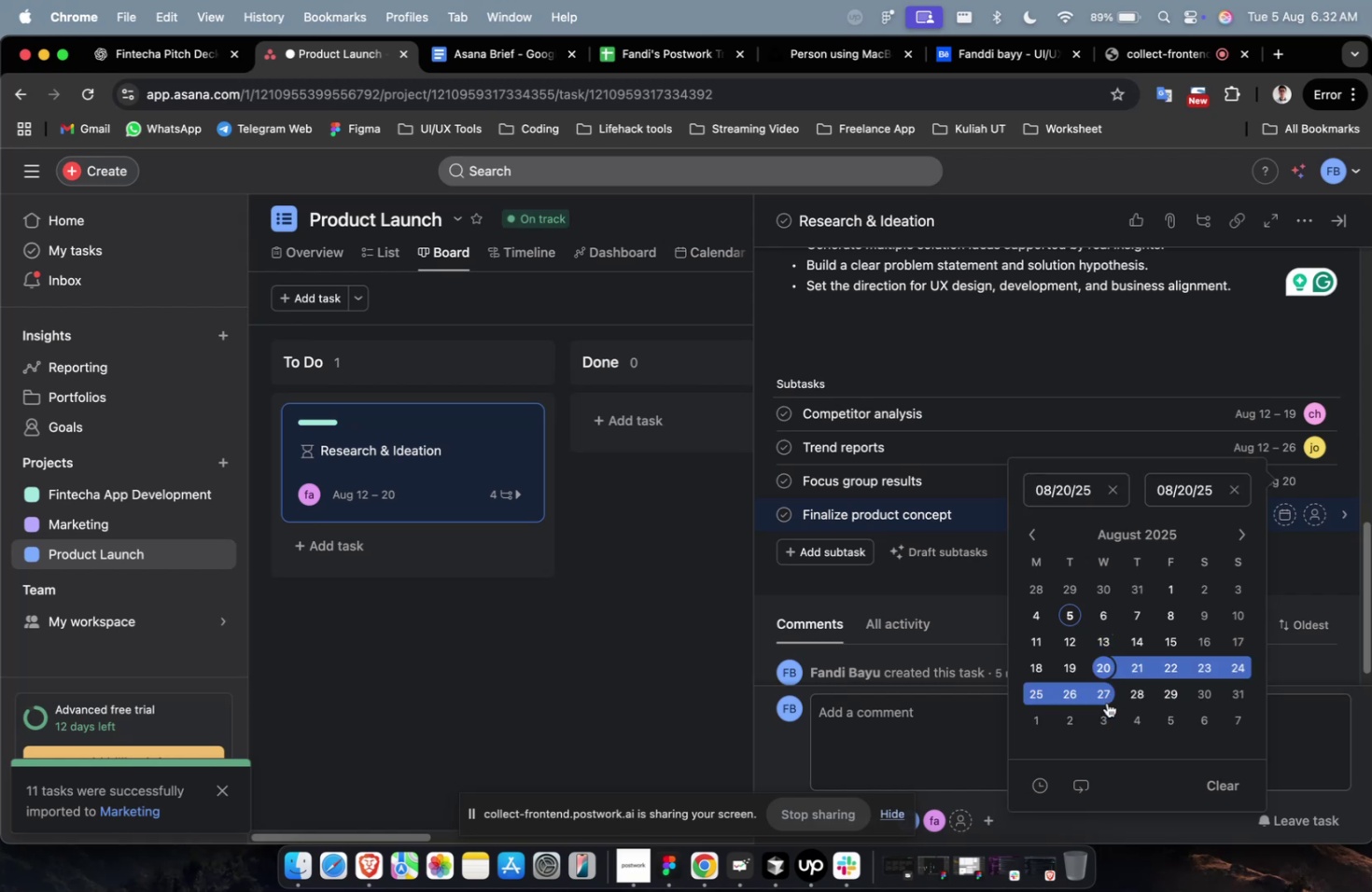 
left_click([1106, 699])
 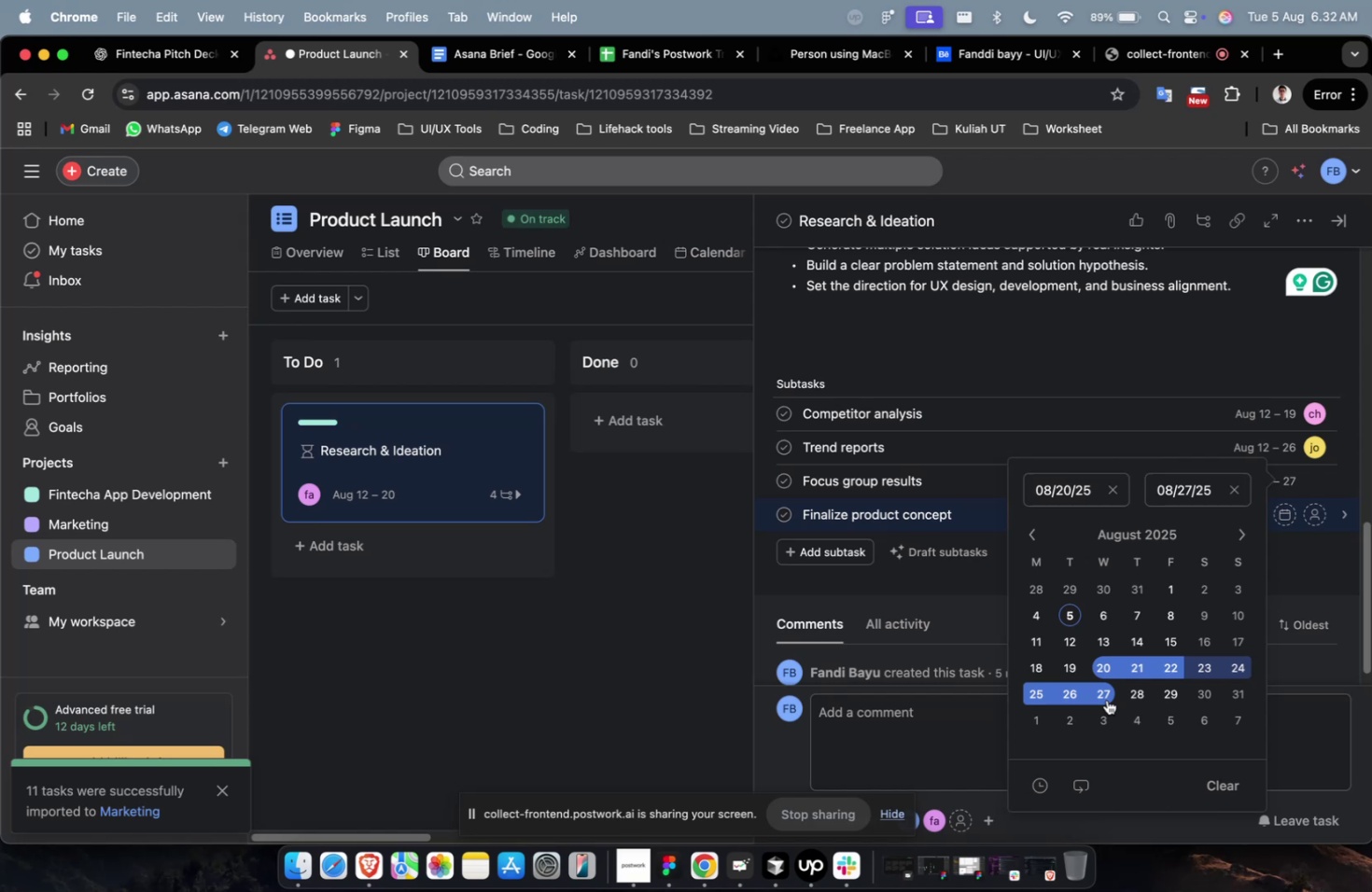 
wait(35.5)
 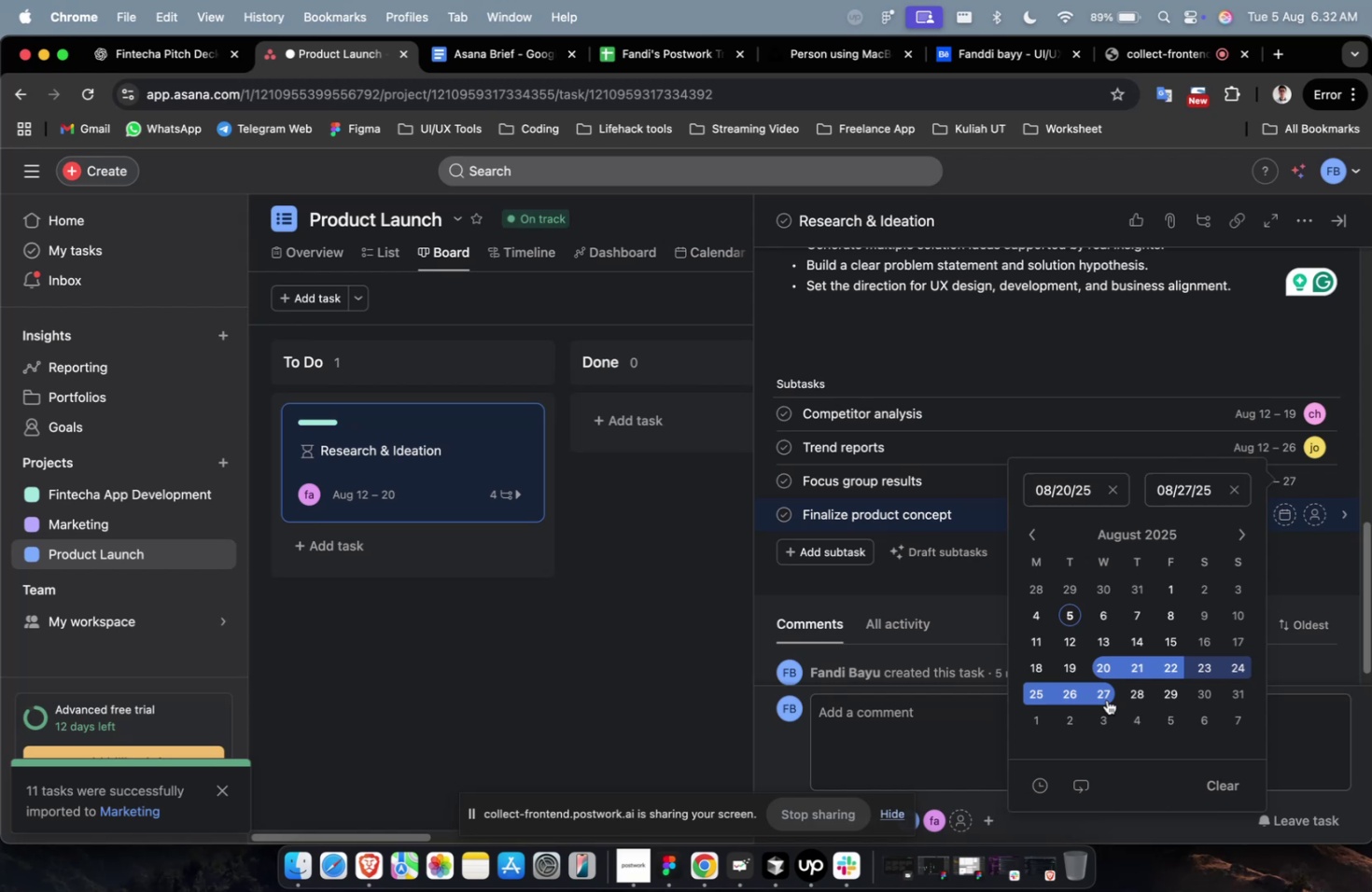 
scroll: coordinate [1185, 495], scroll_direction: down, amount: 19.0
 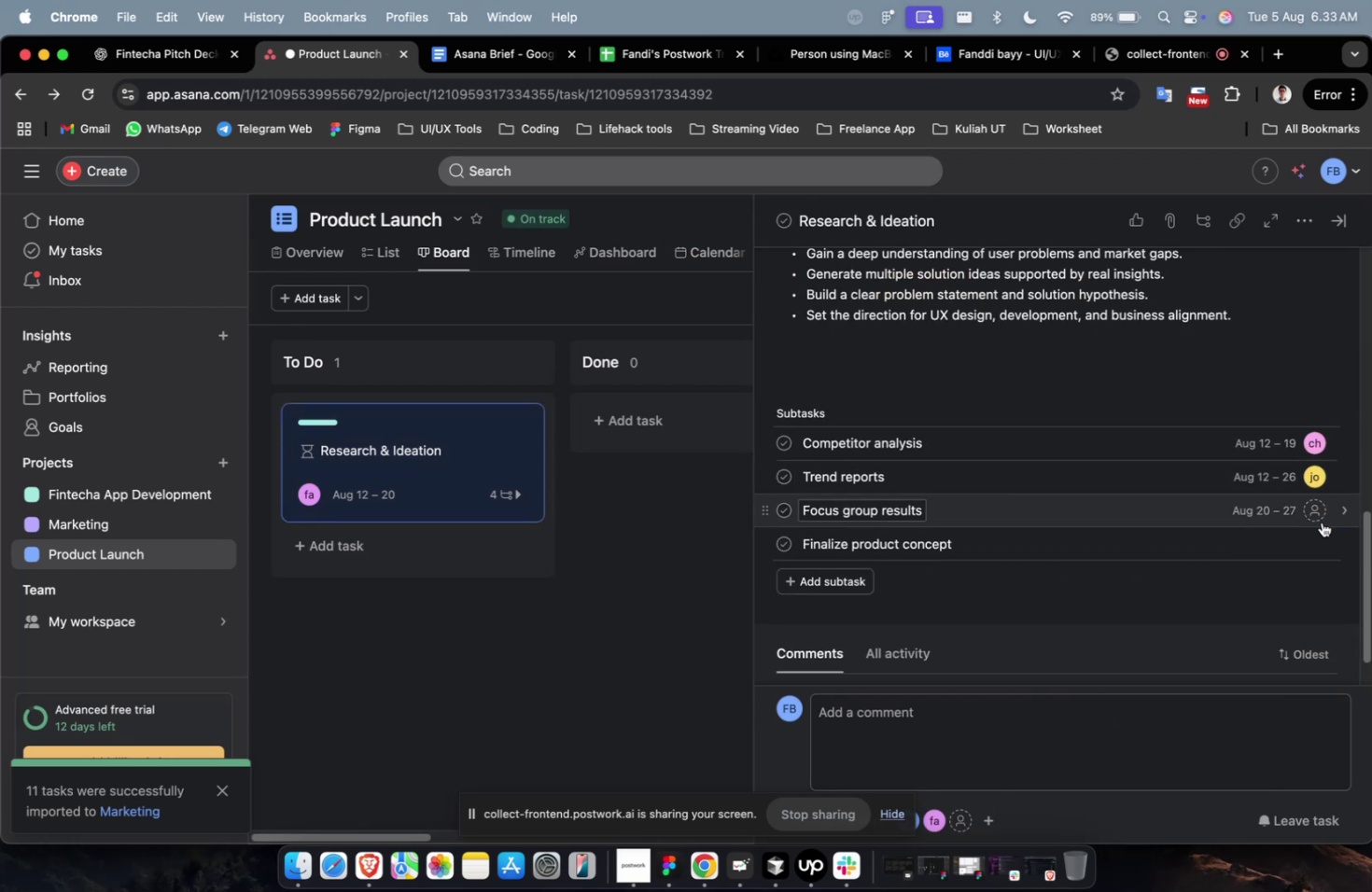 
left_click([1316, 517])
 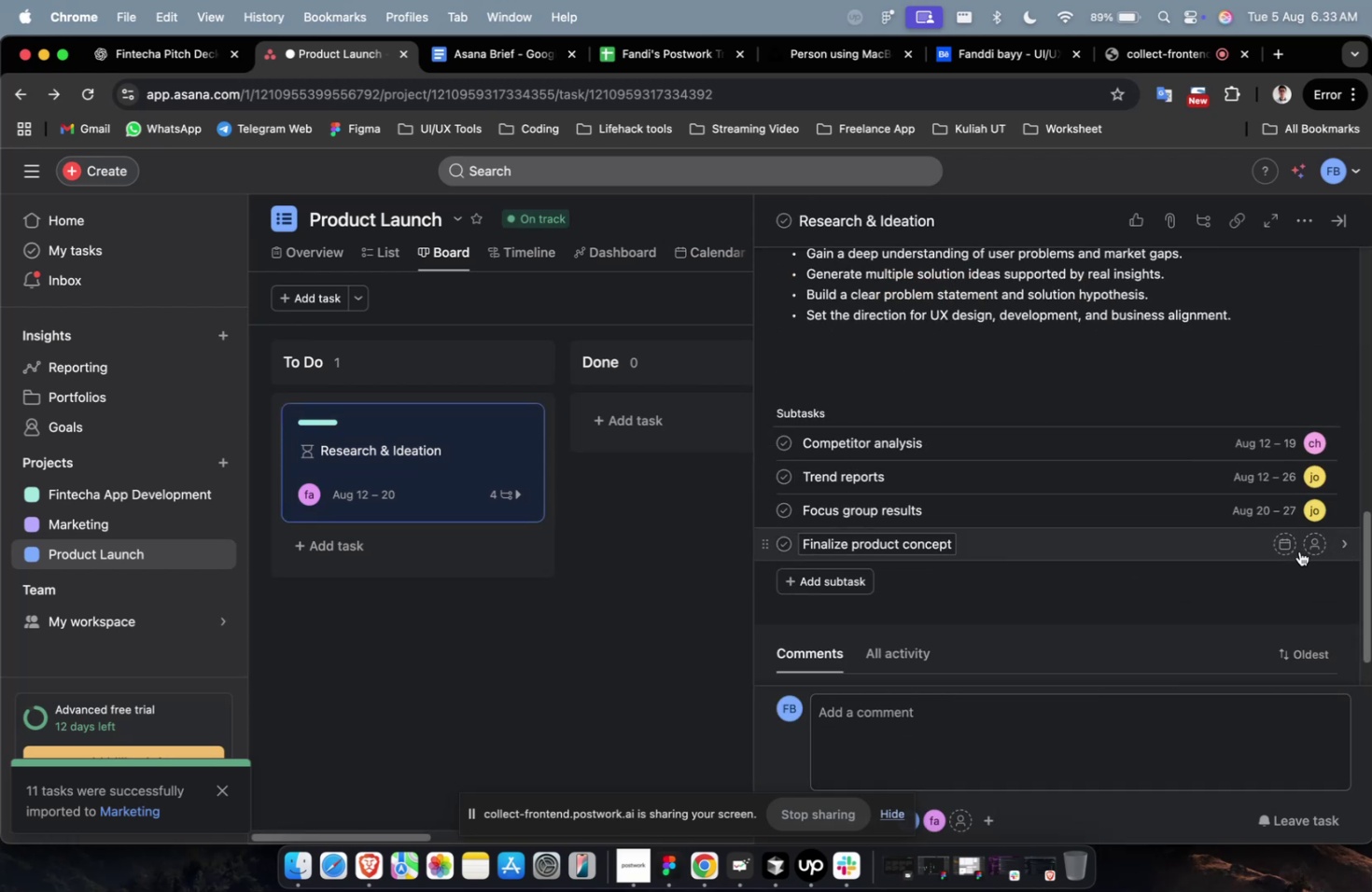 
left_click([1319, 501])
 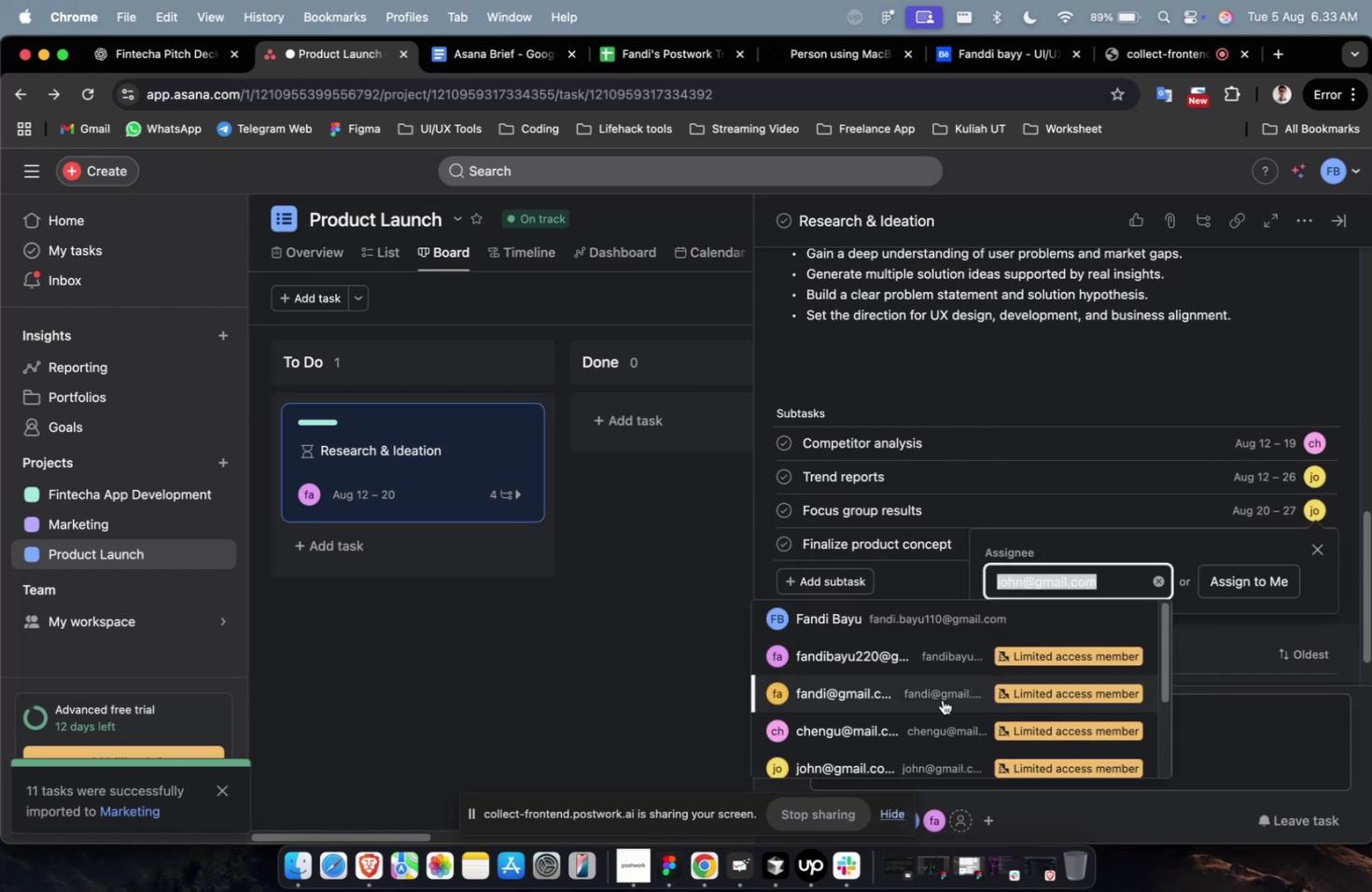 
scroll: coordinate [904, 718], scroll_direction: down, amount: 4.0
 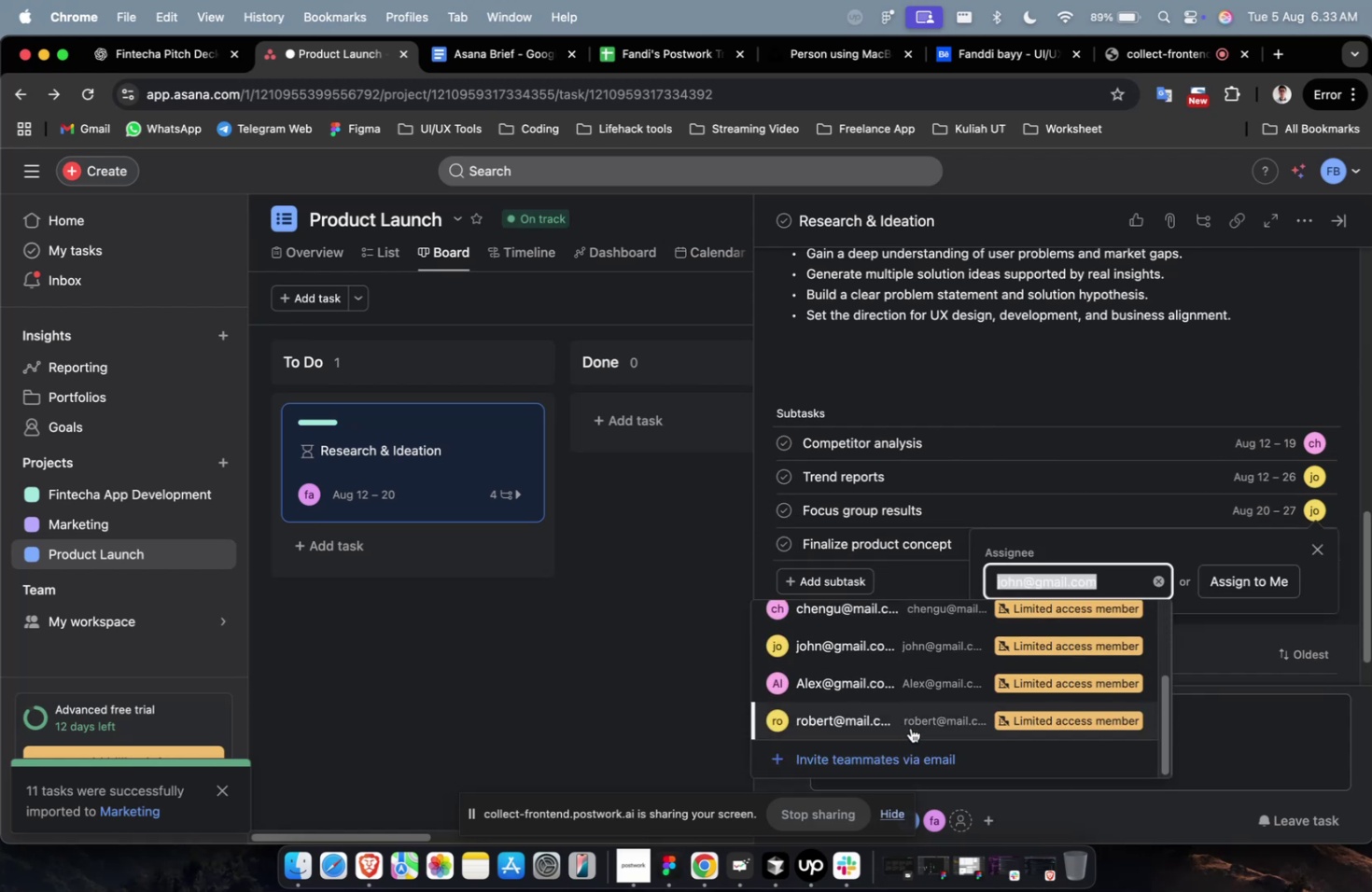 
left_click([911, 722])
 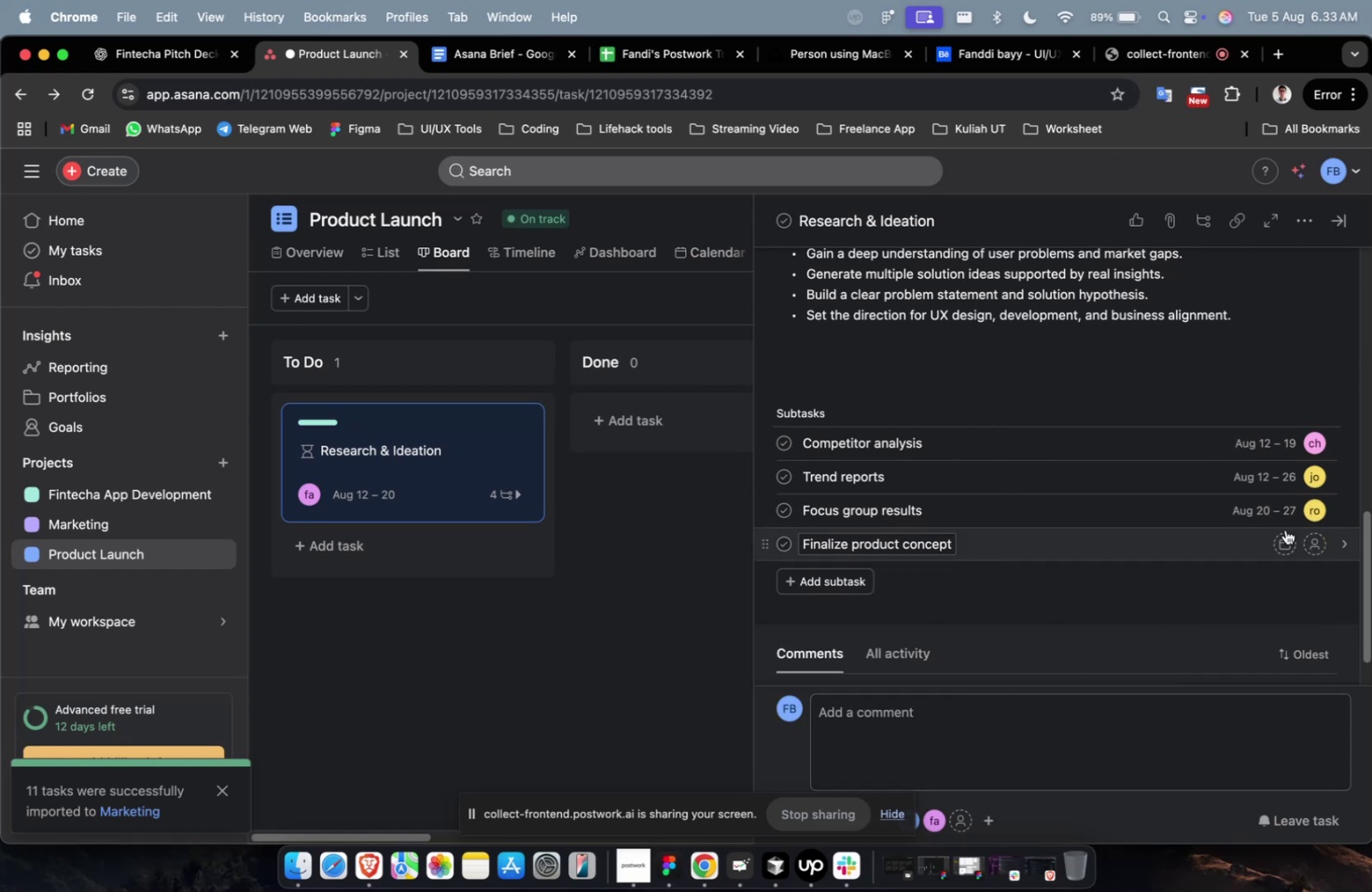 
left_click([1280, 539])
 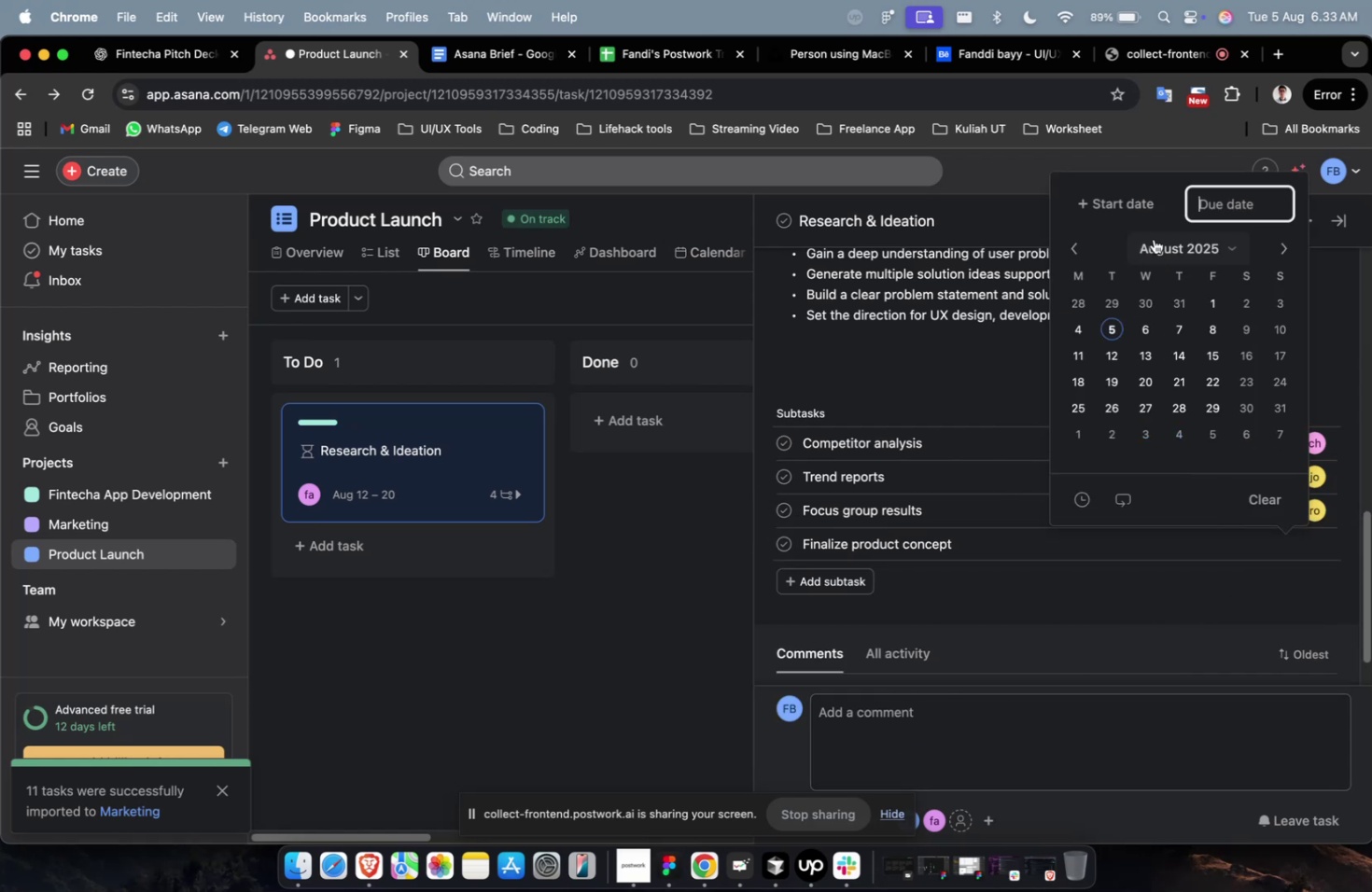 
left_click([1136, 210])
 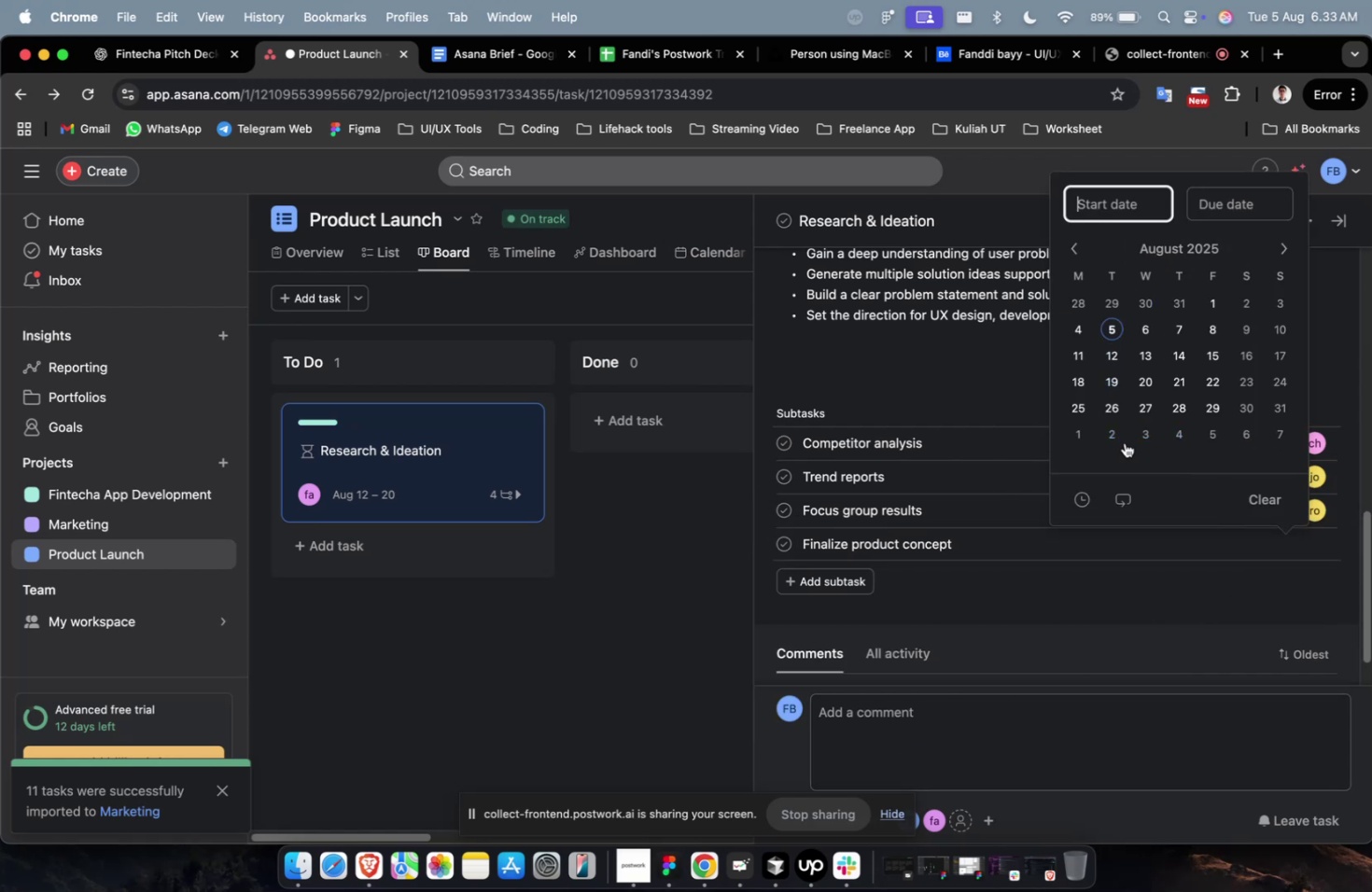 
left_click([1120, 401])
 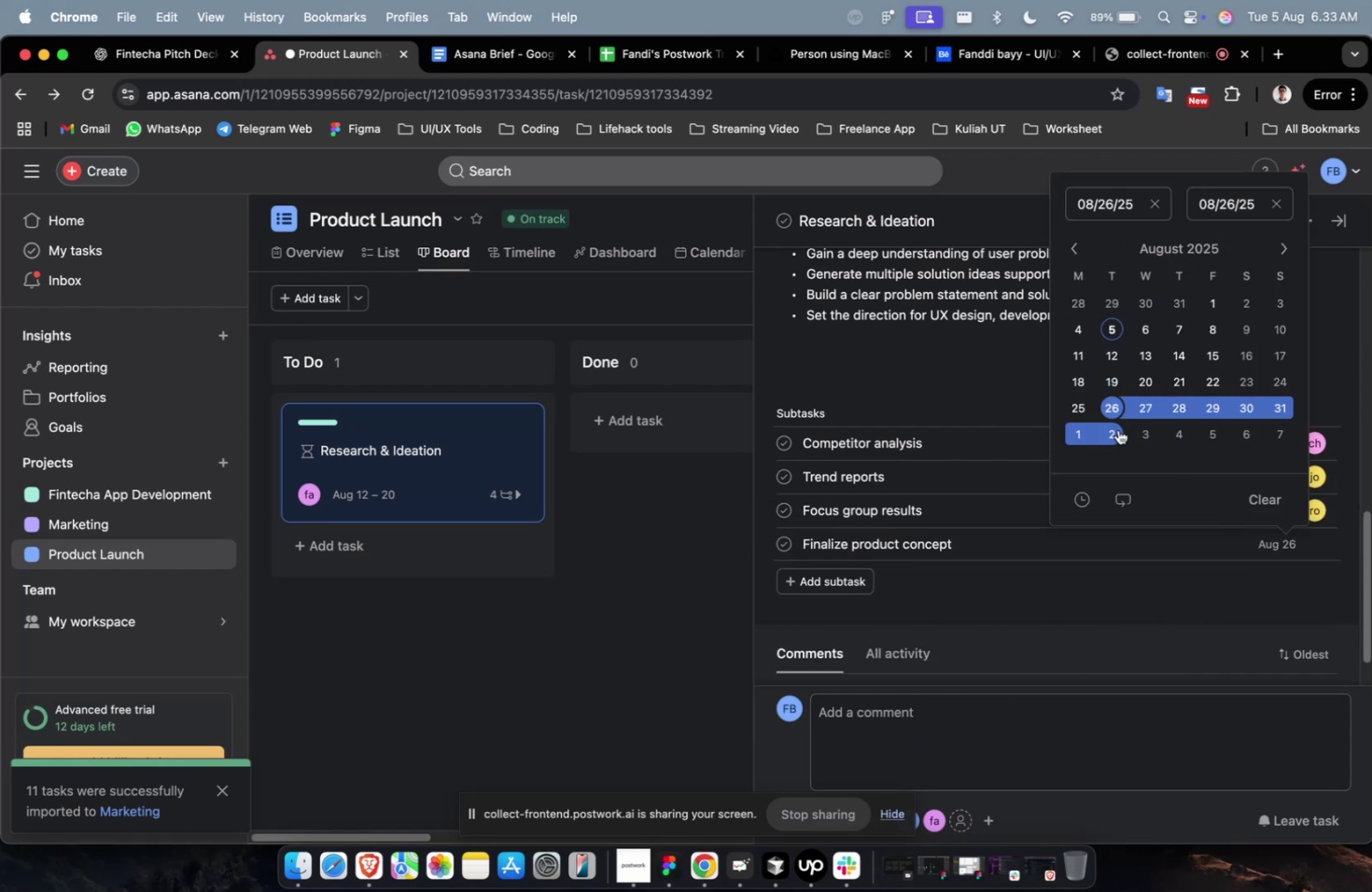 
left_click([1117, 430])
 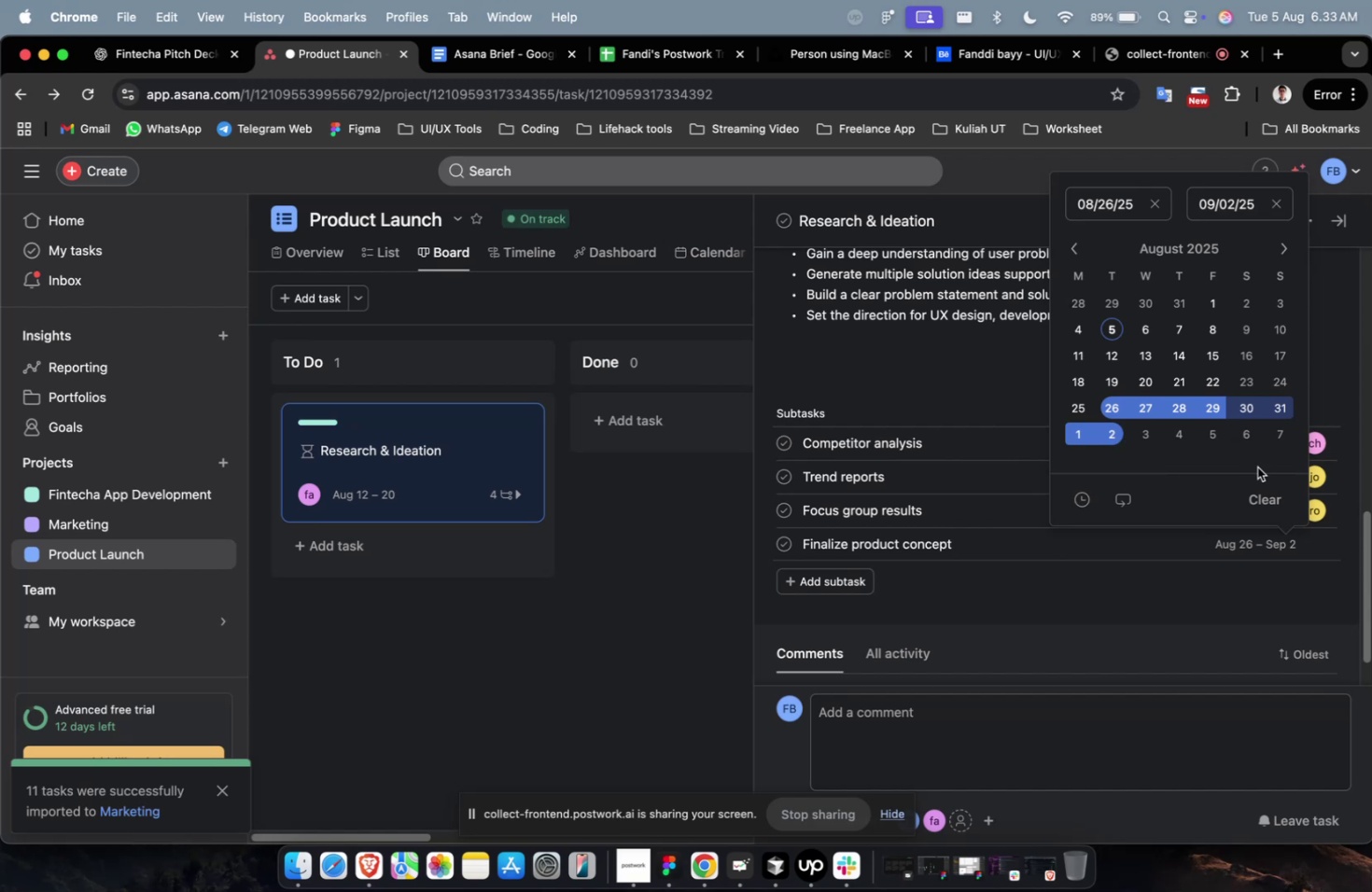 
left_click([1130, 595])
 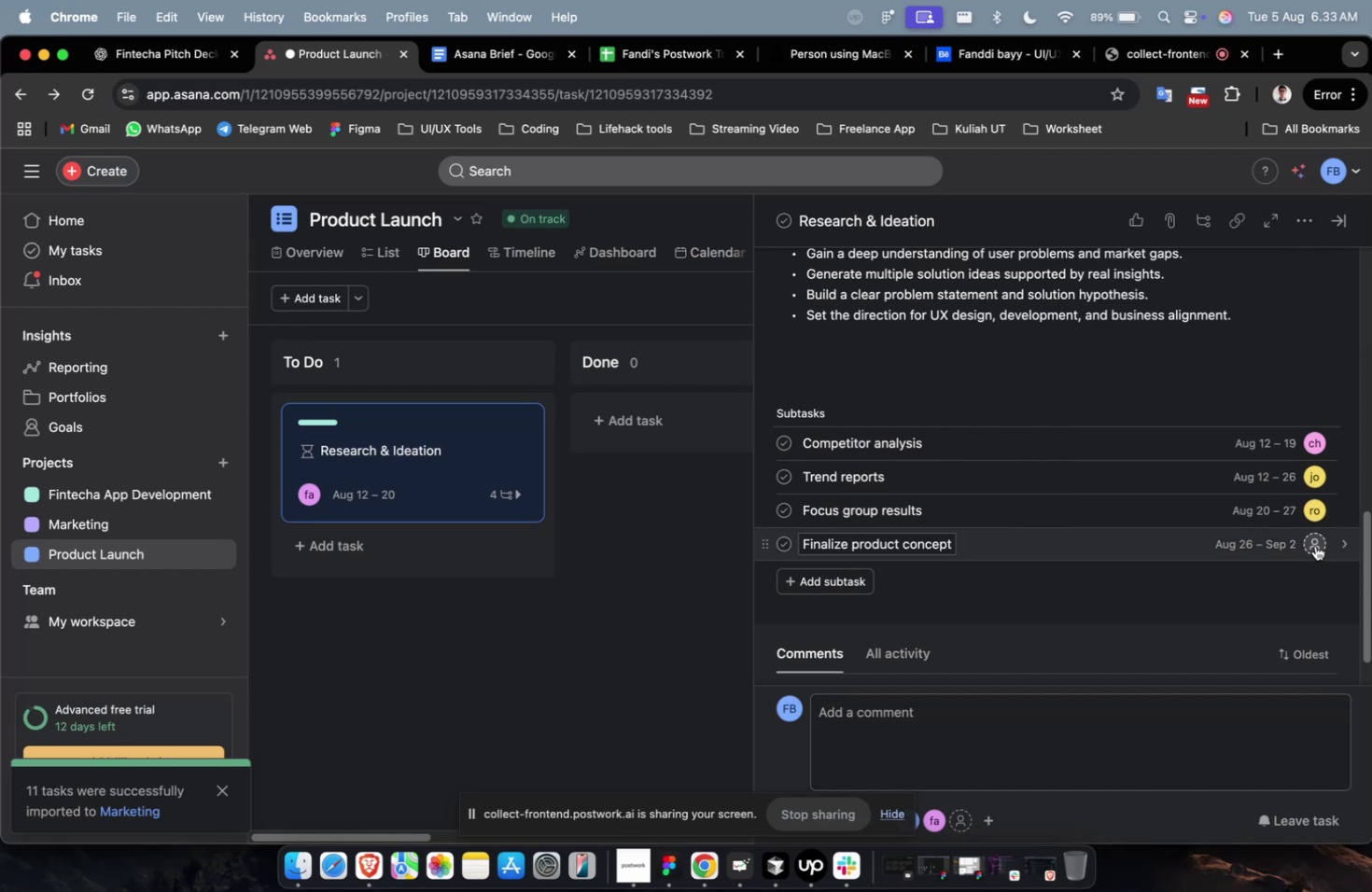 
double_click([1314, 545])
 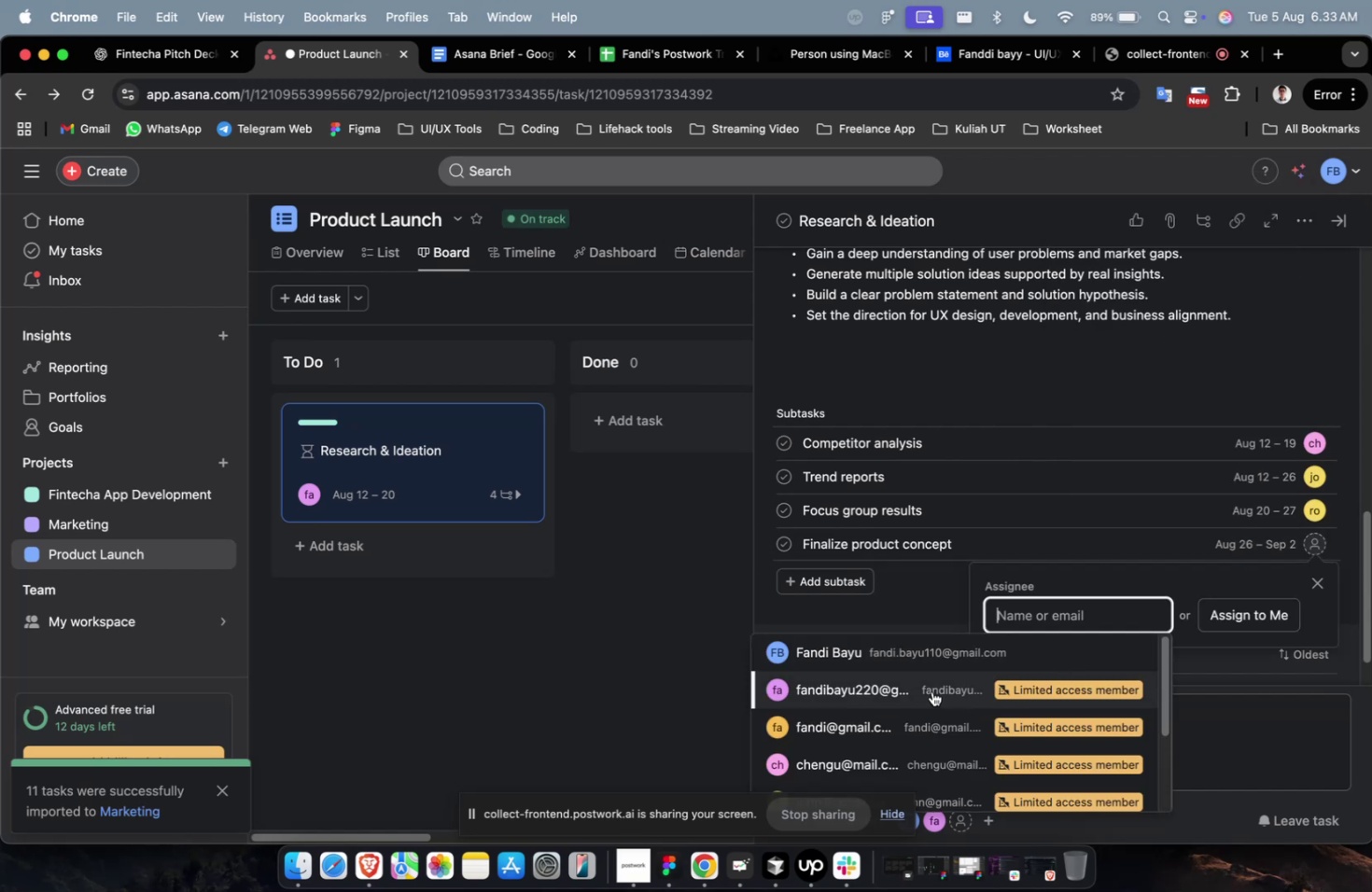 
left_click([931, 648])
 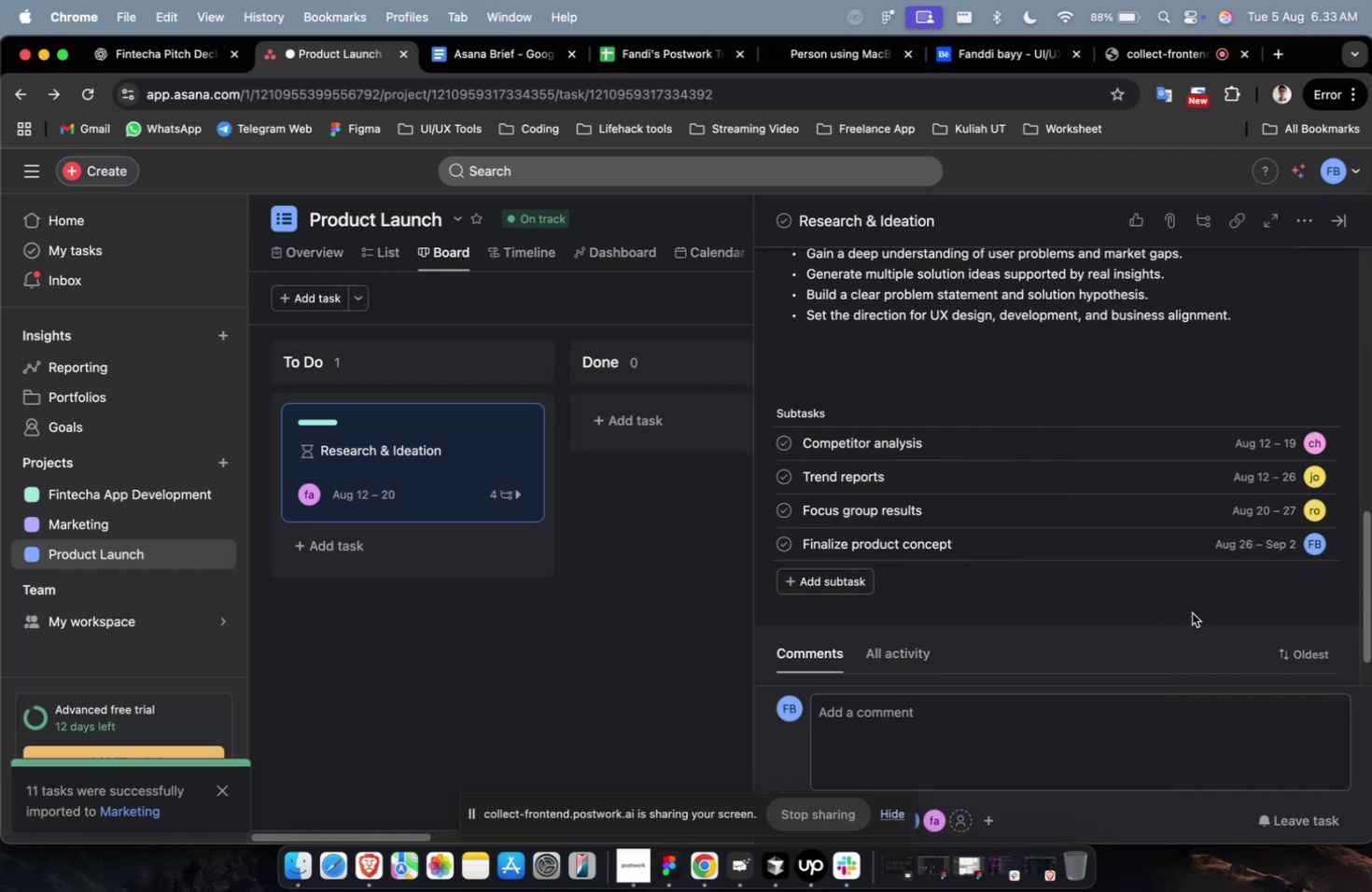 
scroll: coordinate [1194, 606], scroll_direction: down, amount: 8.0
 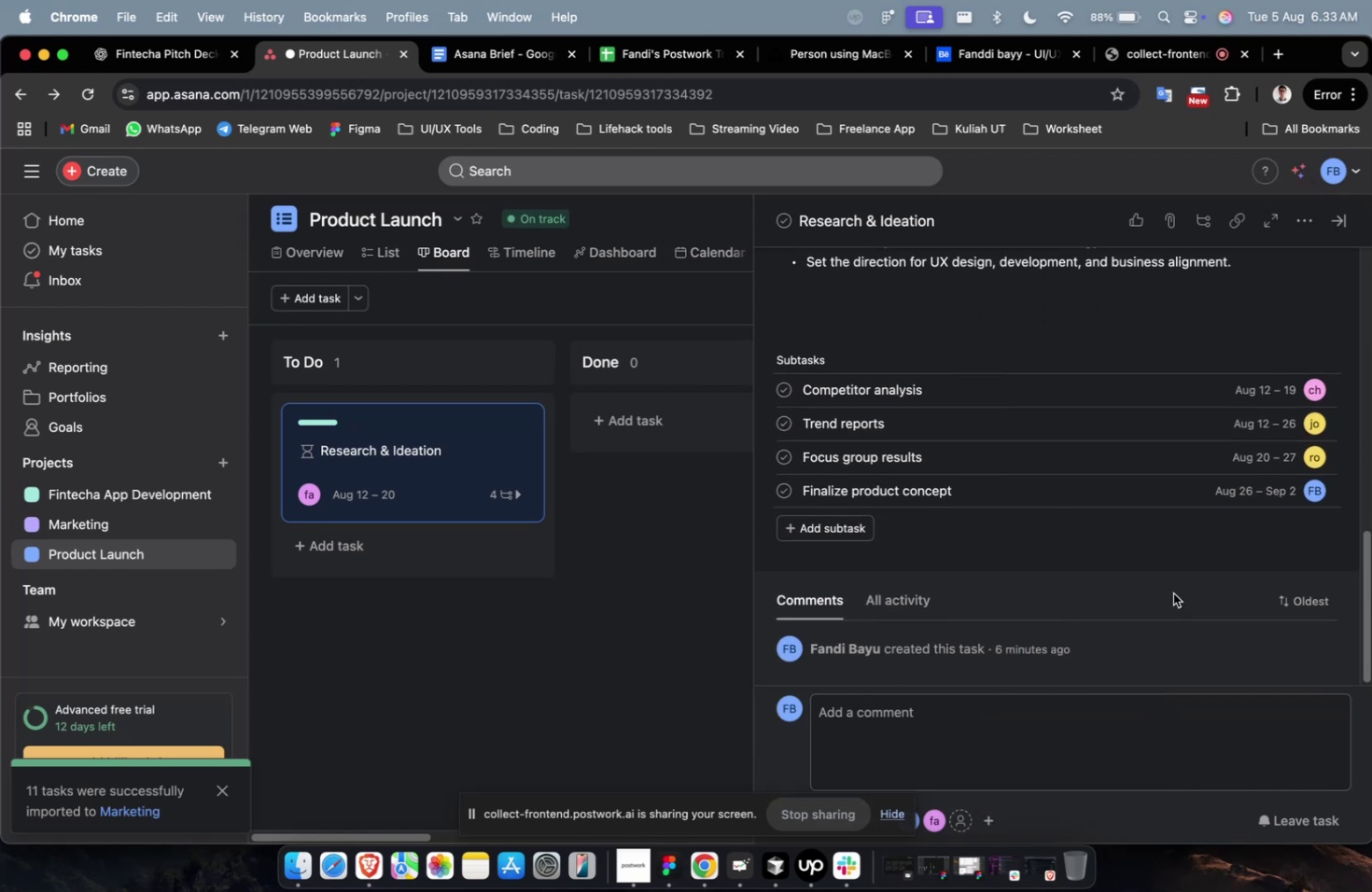 
scroll: coordinate [1172, 592], scroll_direction: up, amount: 13.0
 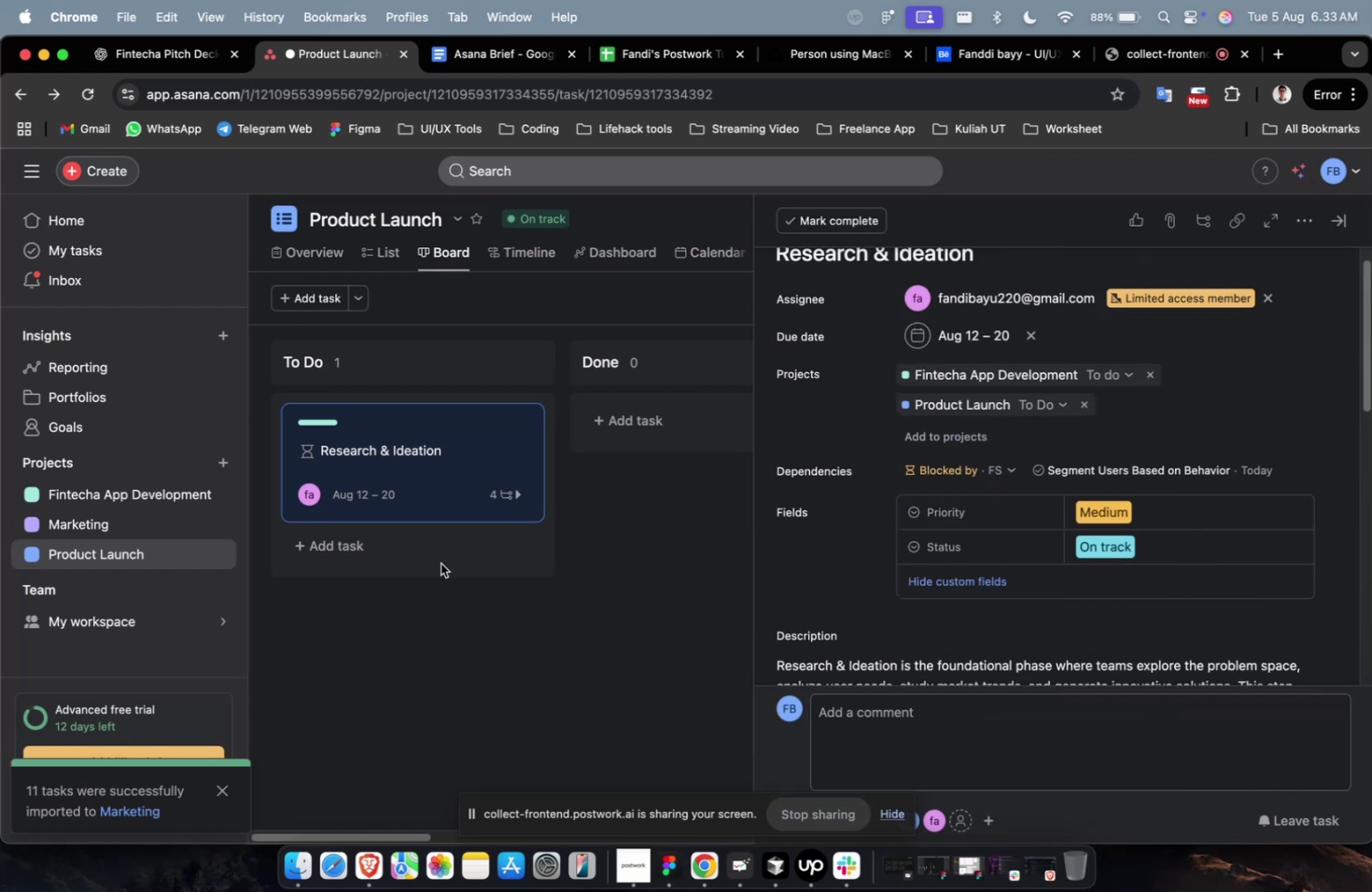 
left_click([333, 567])
 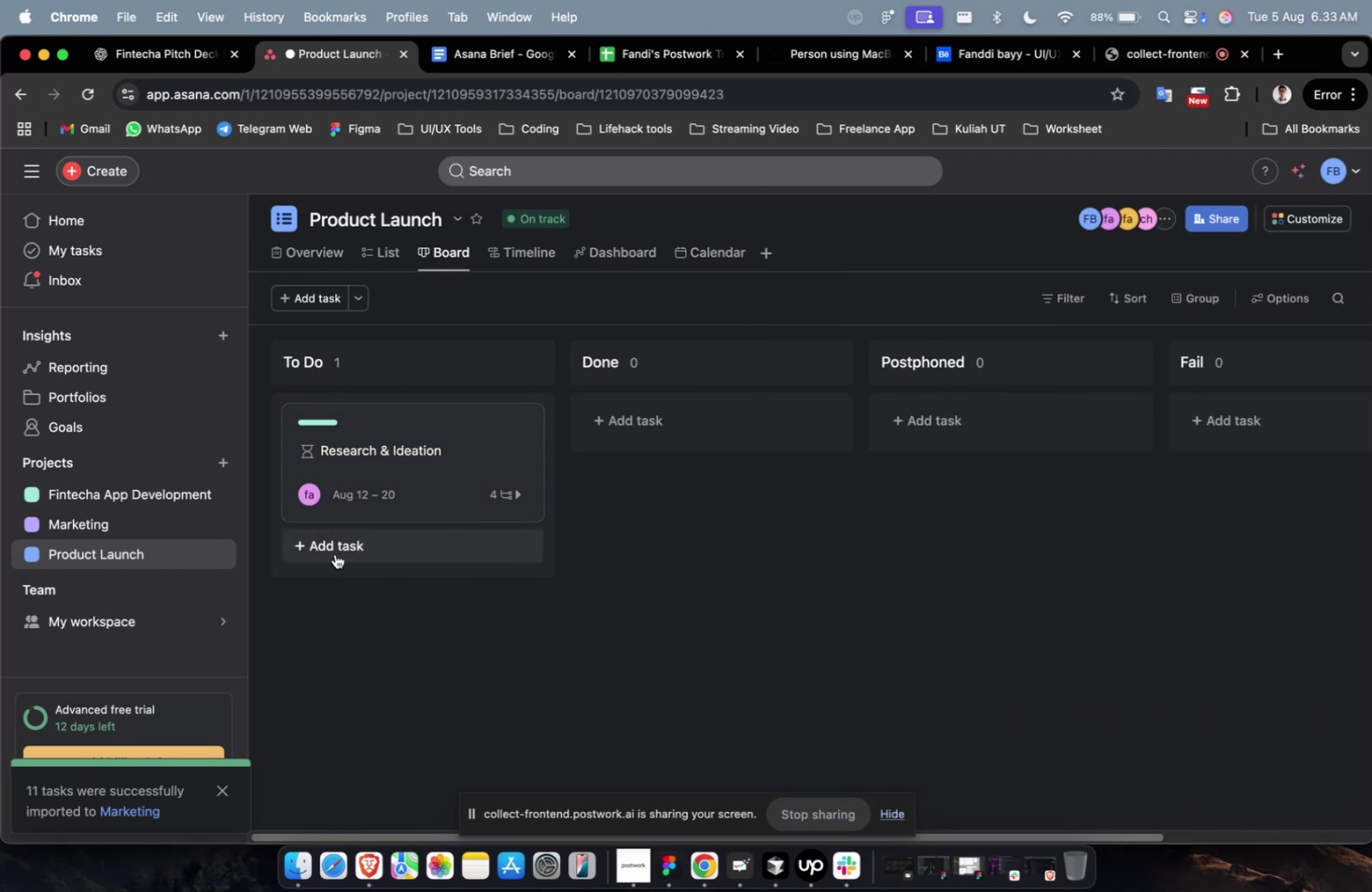 
double_click([337, 550])
 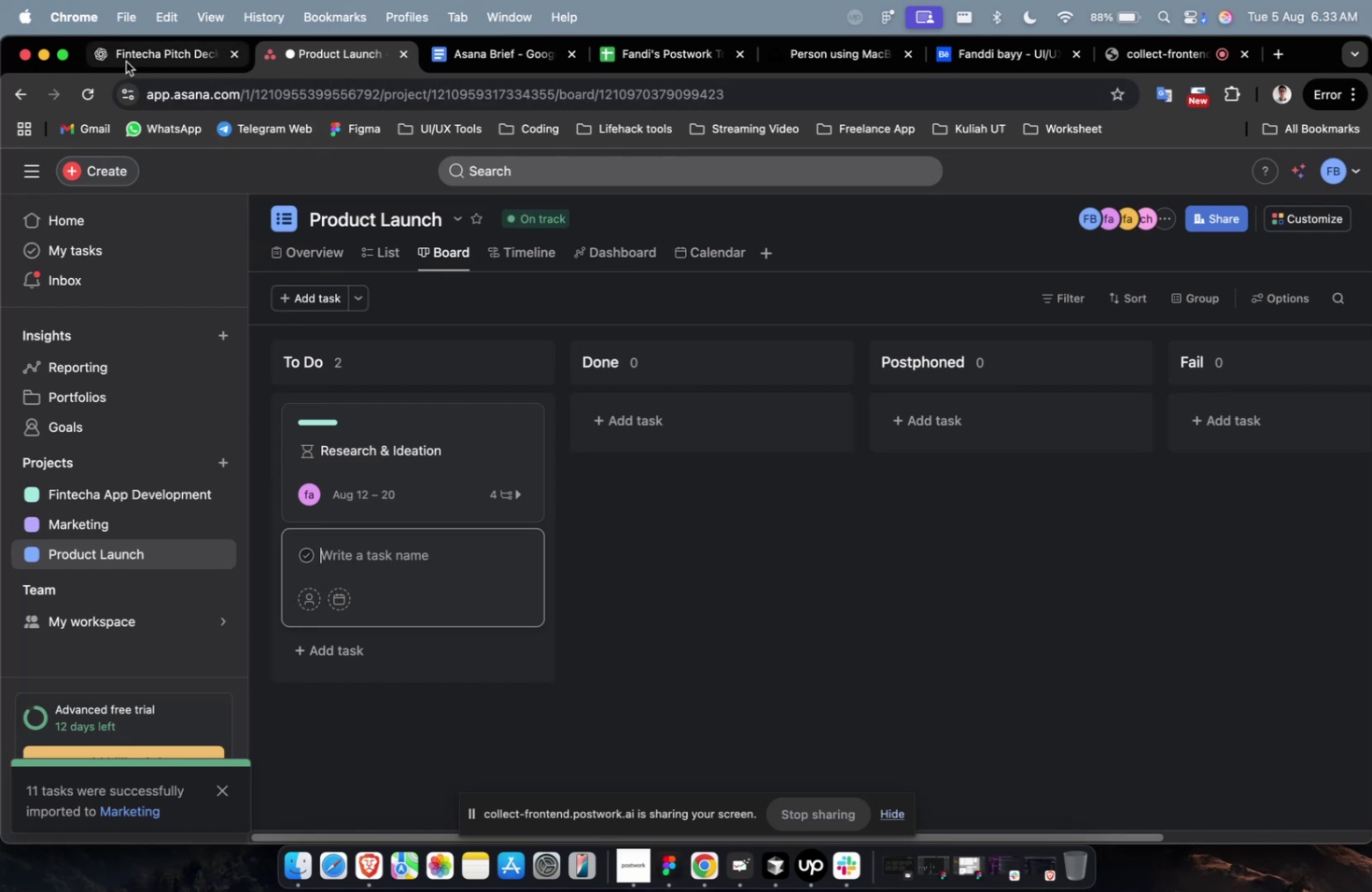 
left_click([525, 49])
 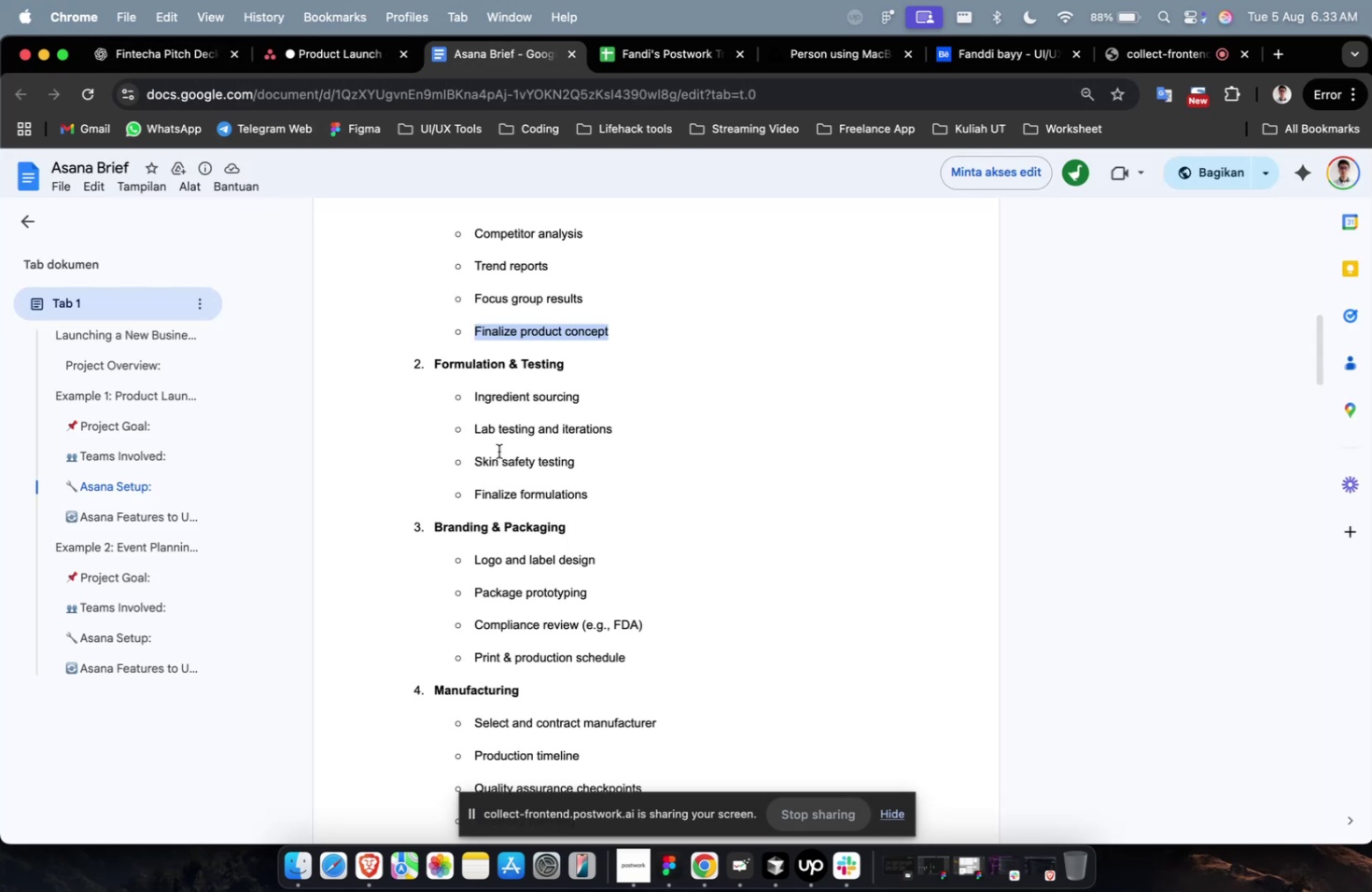 
scroll: coordinate [504, 461], scroll_direction: up, amount: 1.0
 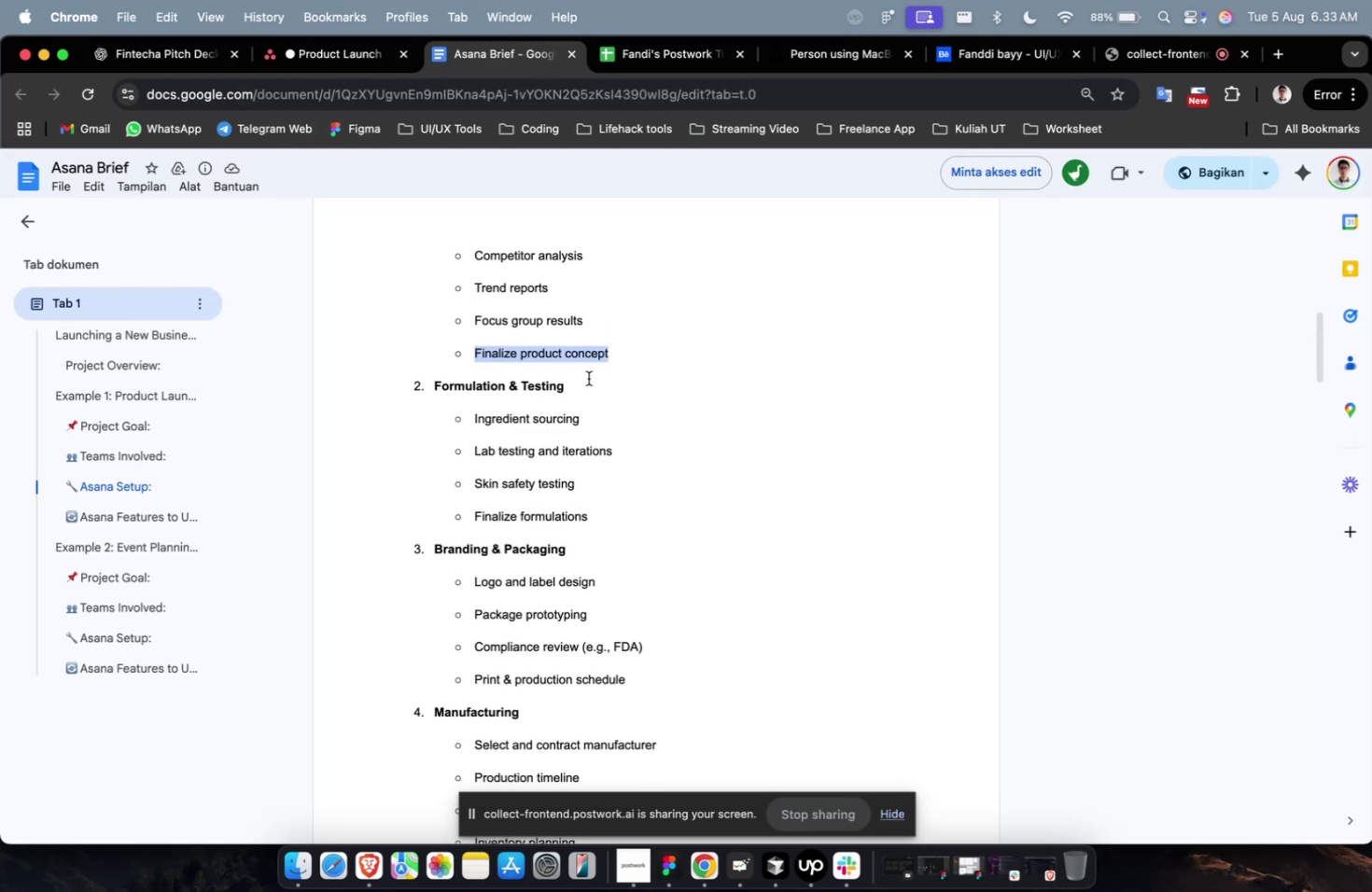 
left_click_drag(start_coordinate=[586, 379], to_coordinate=[432, 388])
 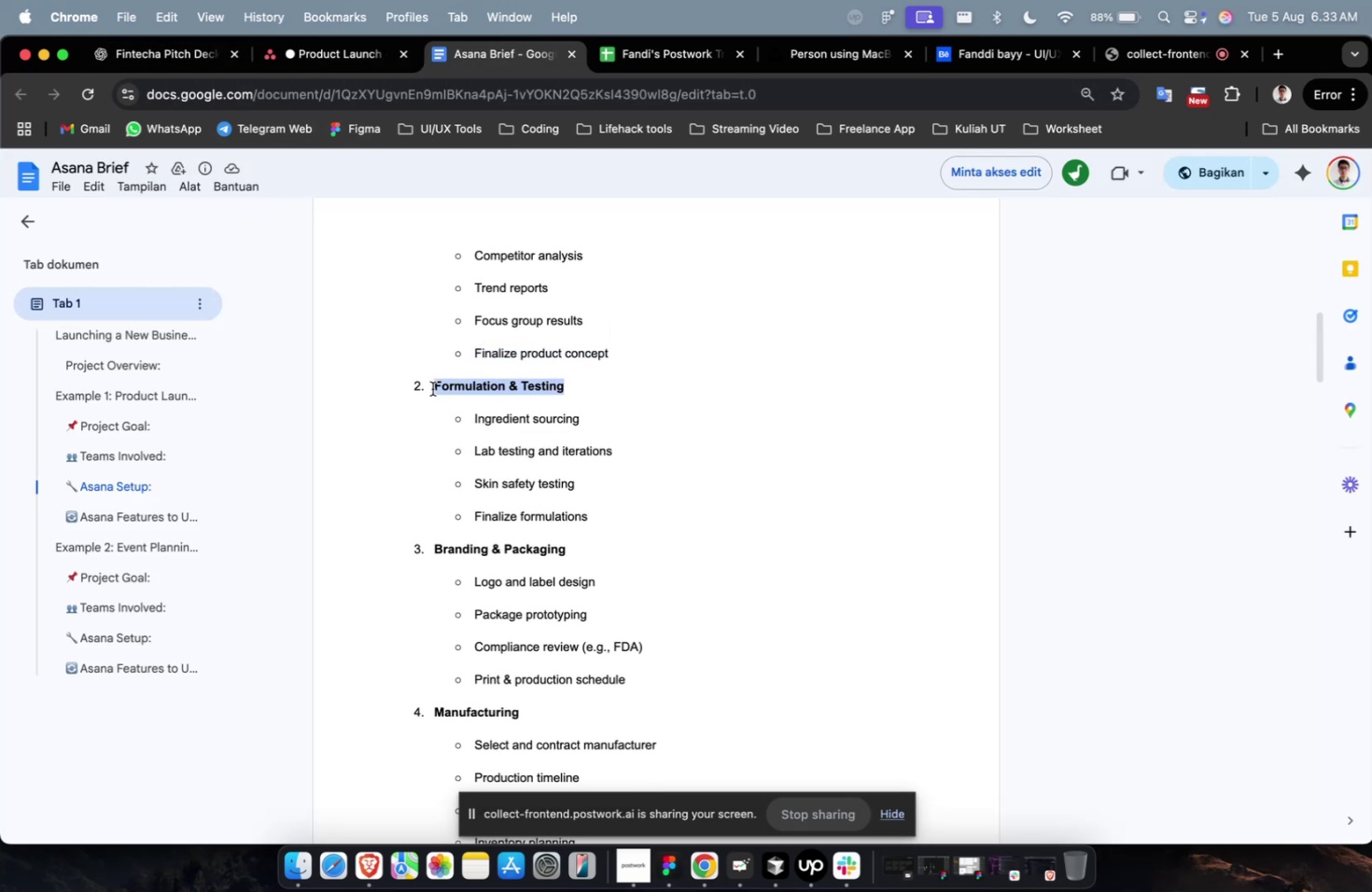 
key(Meta+C)
 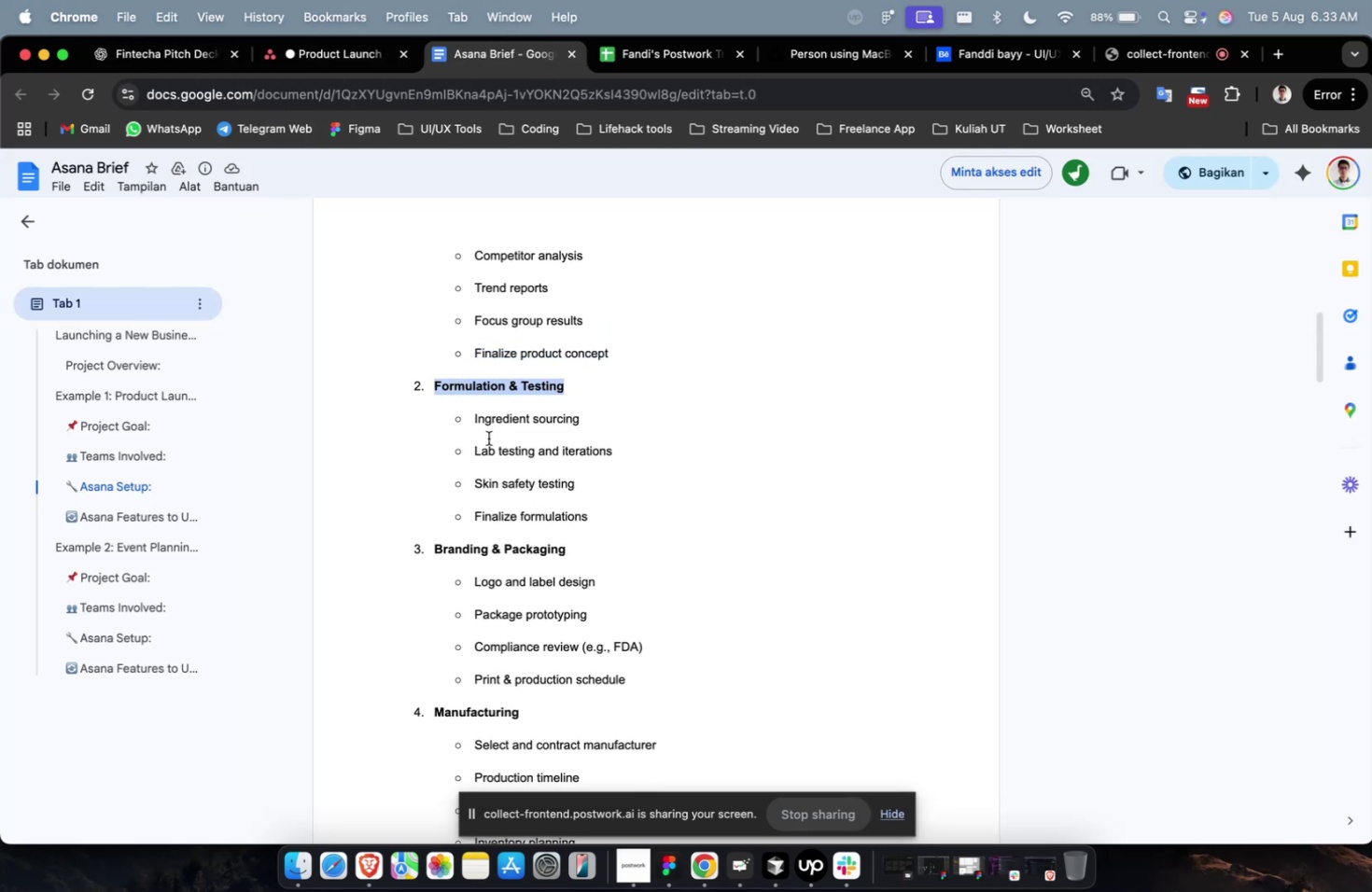 
scroll: coordinate [493, 440], scroll_direction: down, amount: 16.0
 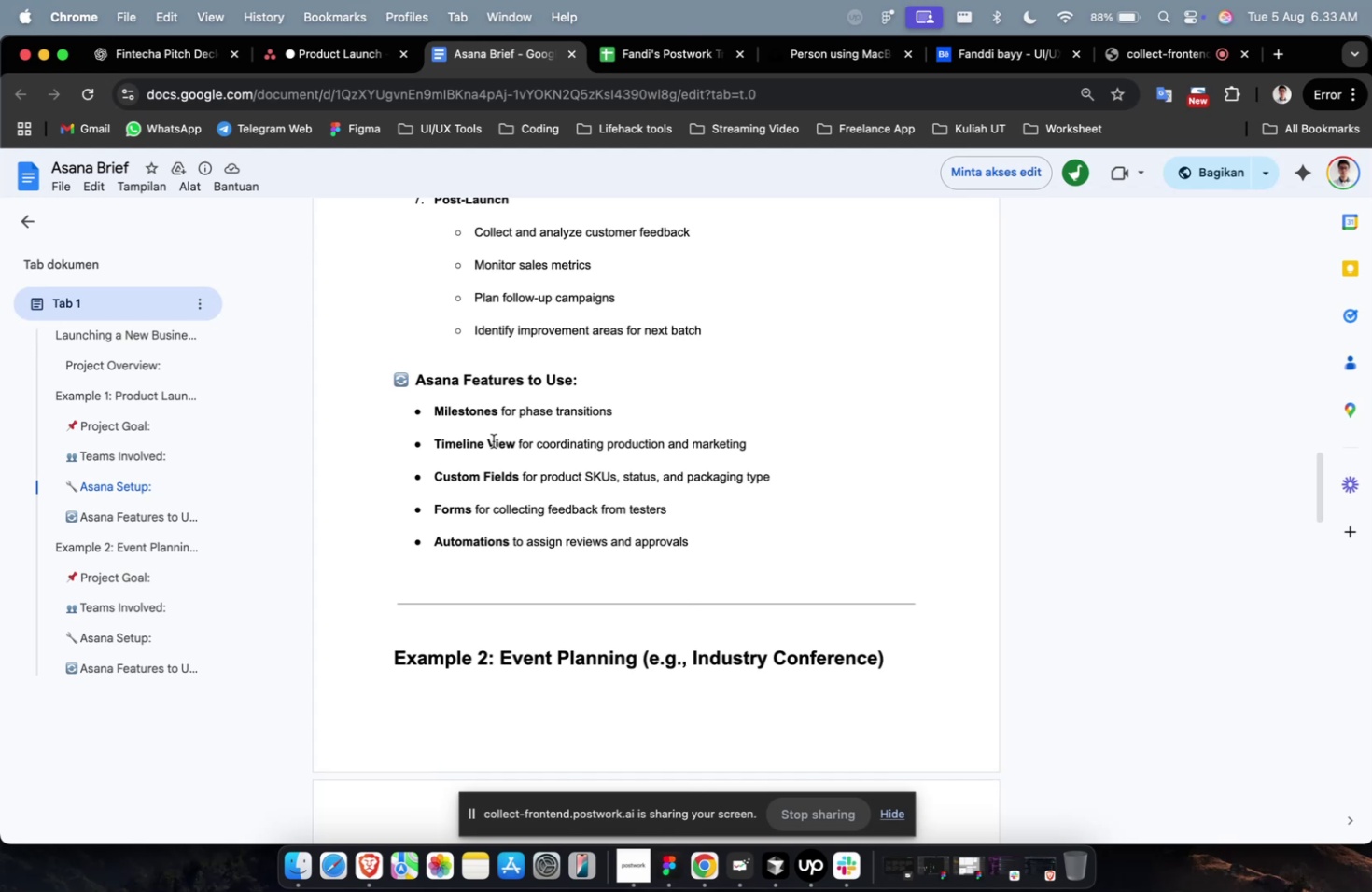 
wait(8.34)
 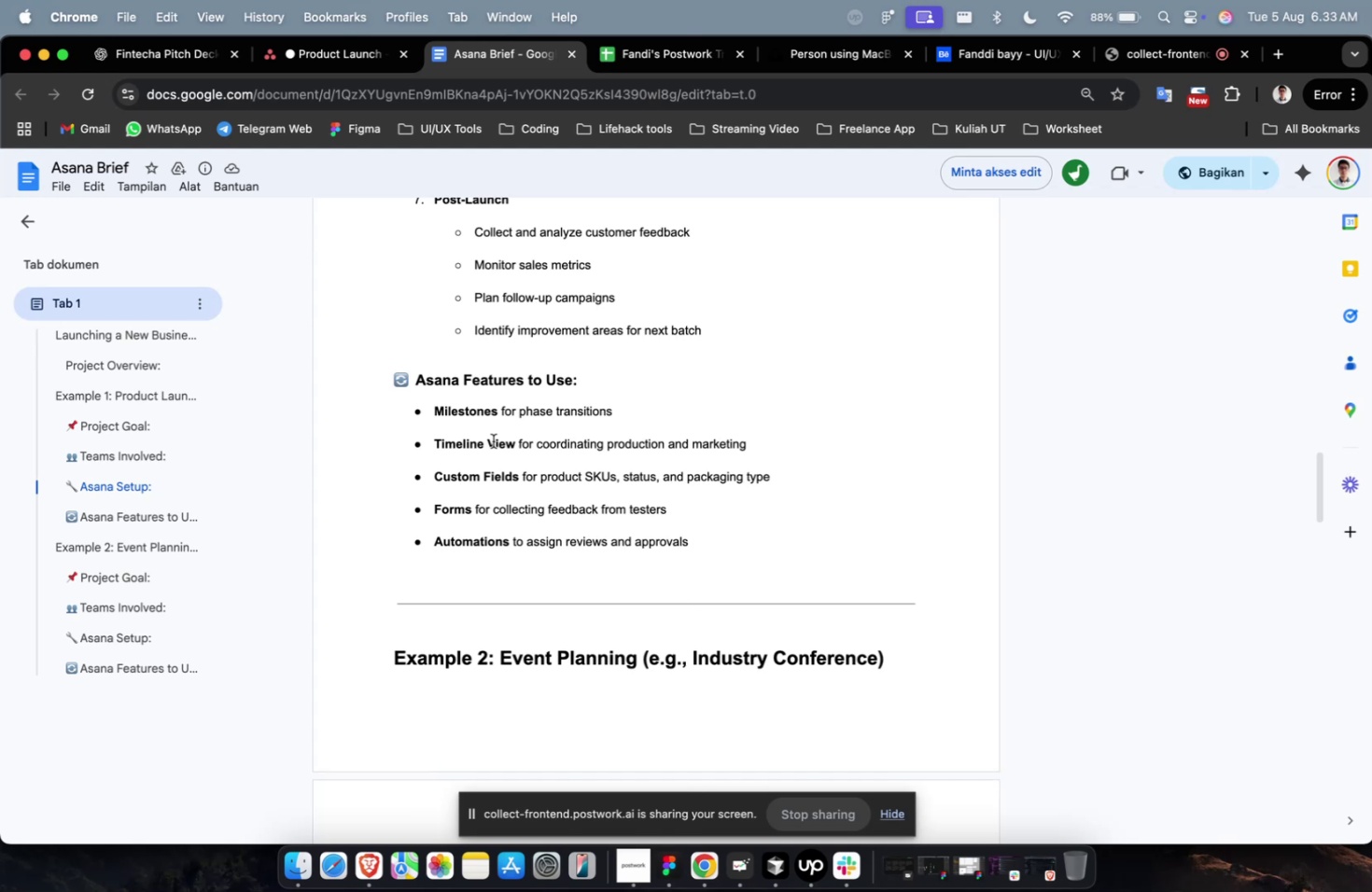 
scroll: coordinate [619, 484], scroll_direction: up, amount: 24.0
 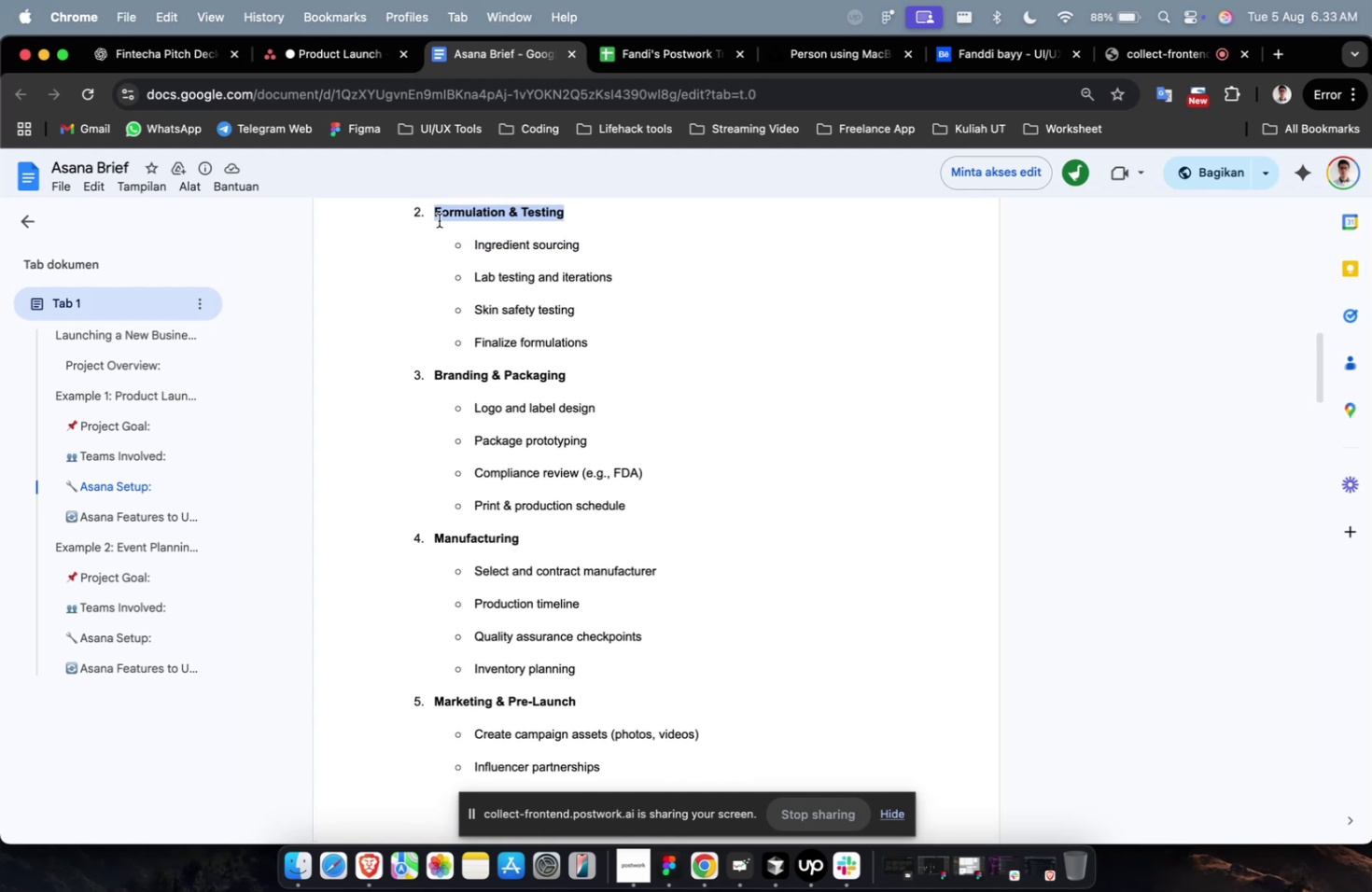 
left_click([342, 61])
 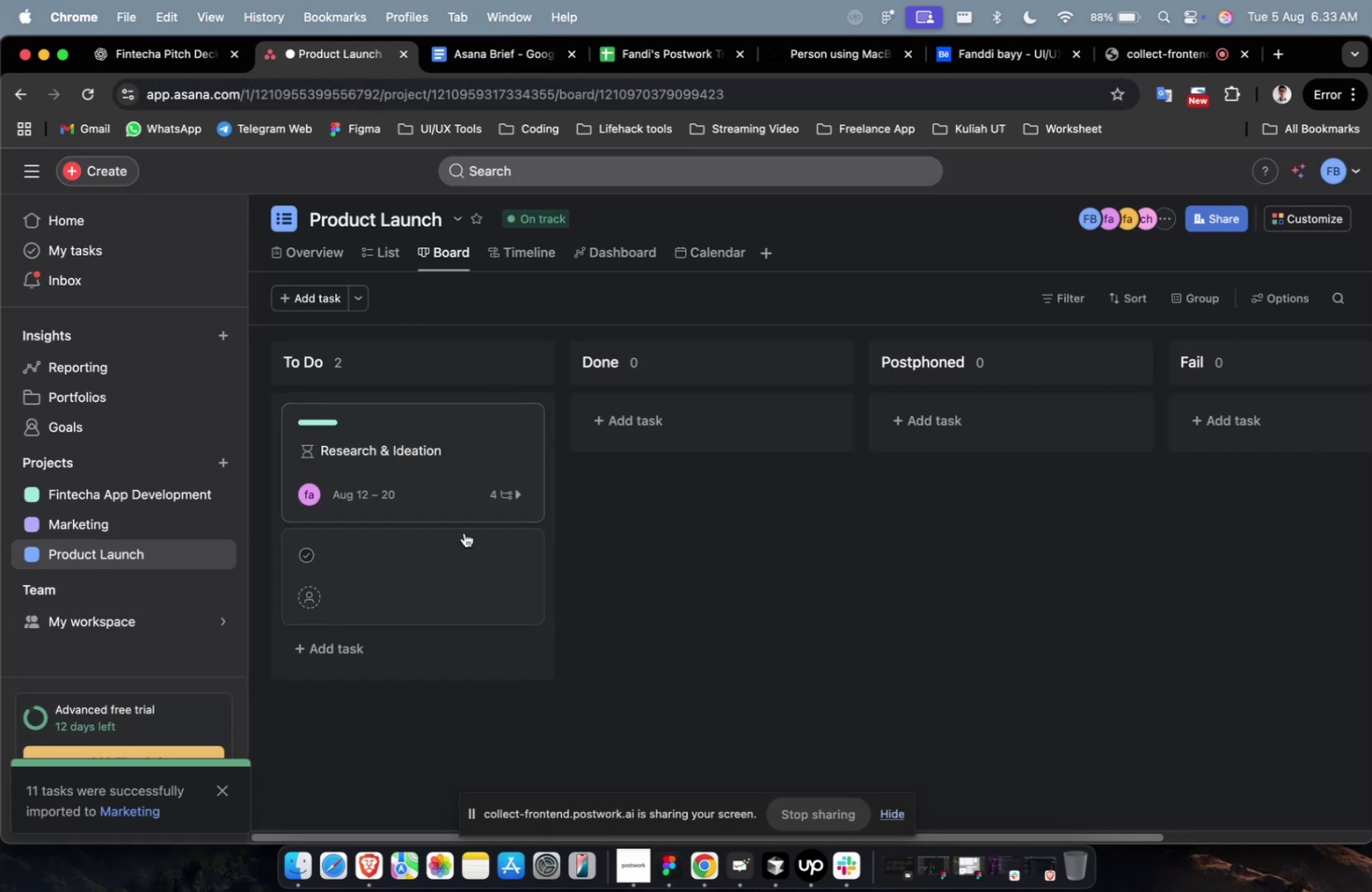 
left_click([453, 540])
 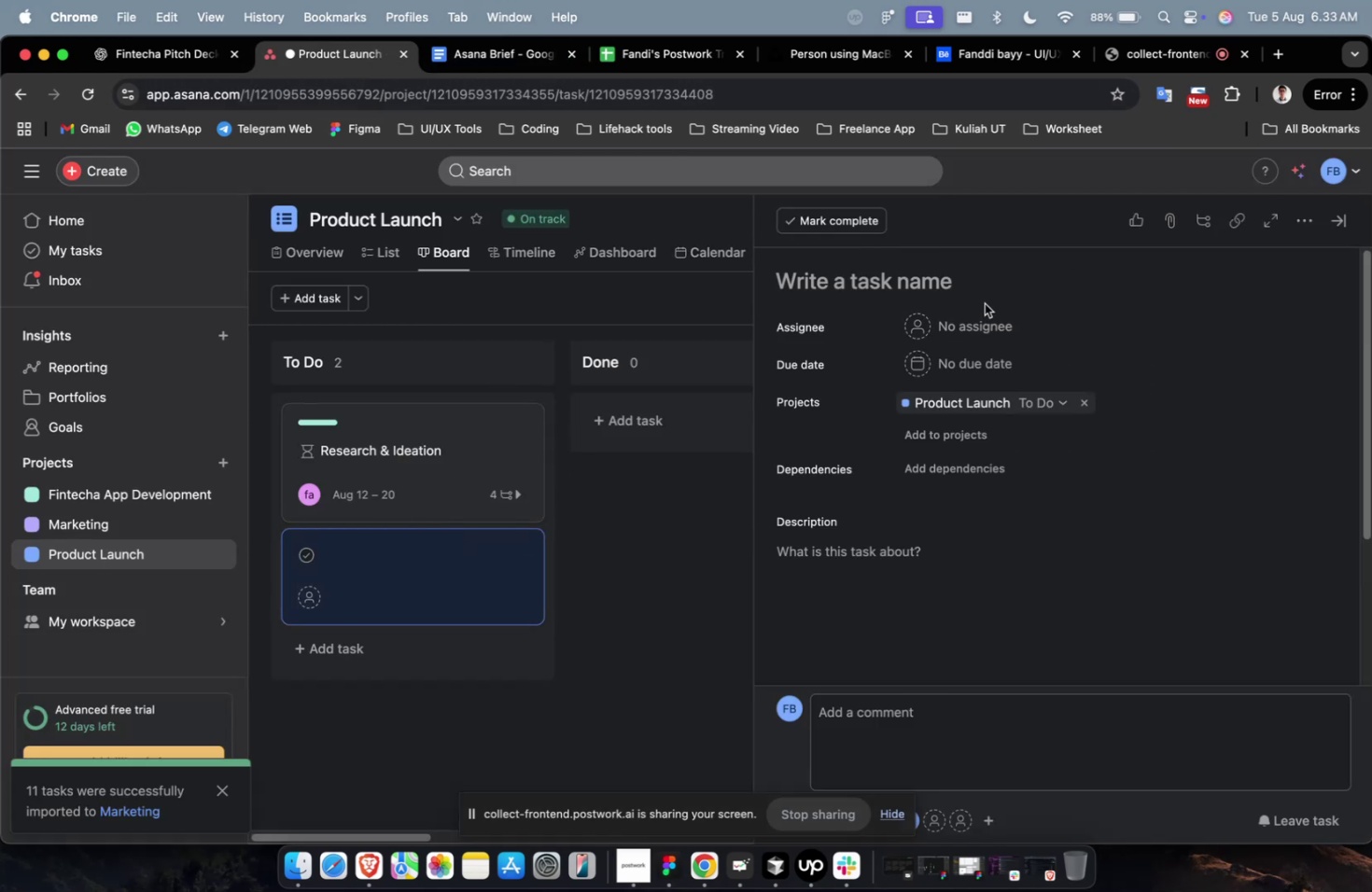 
left_click([978, 296])
 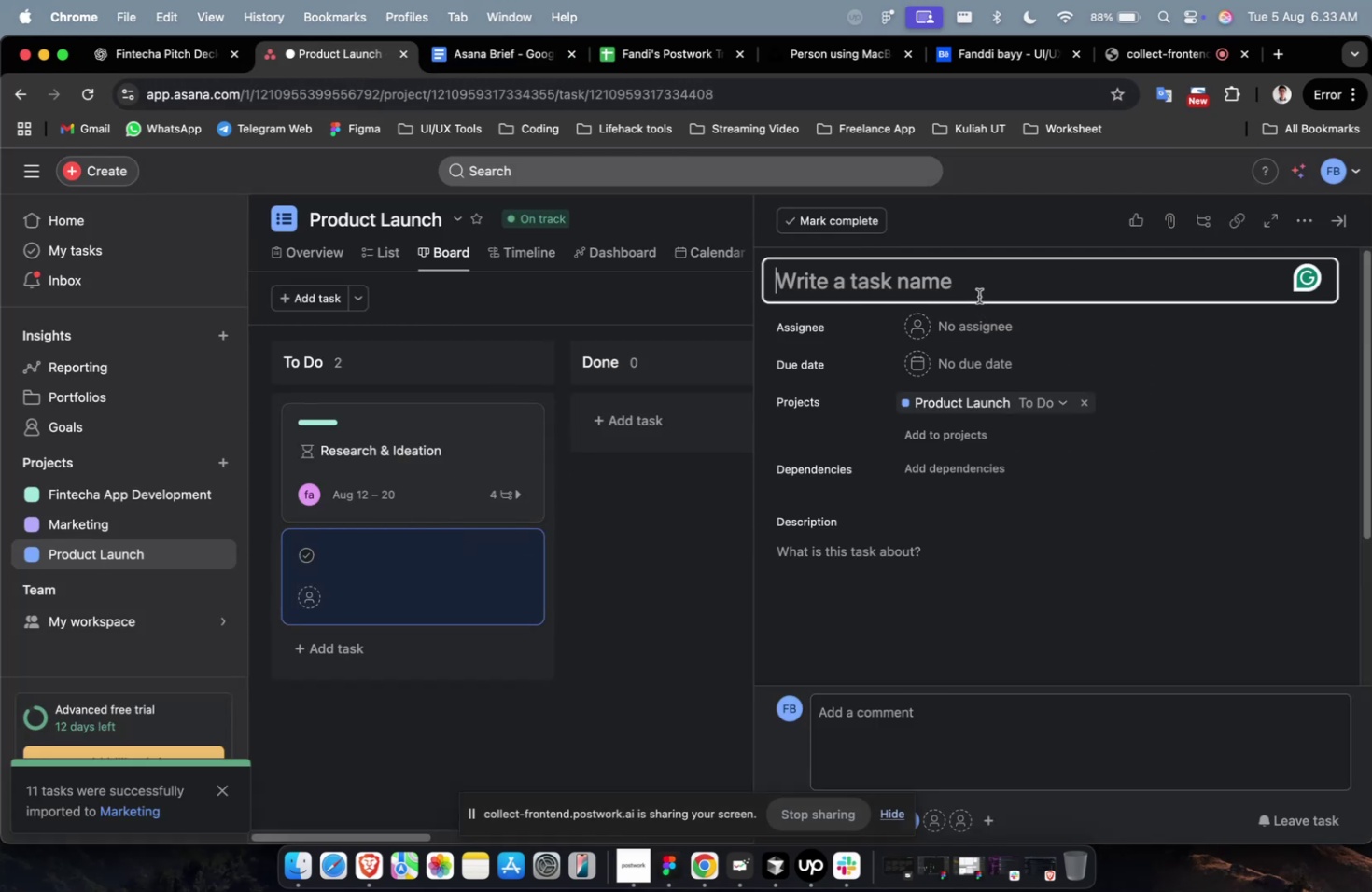 
key(Meta+V)
 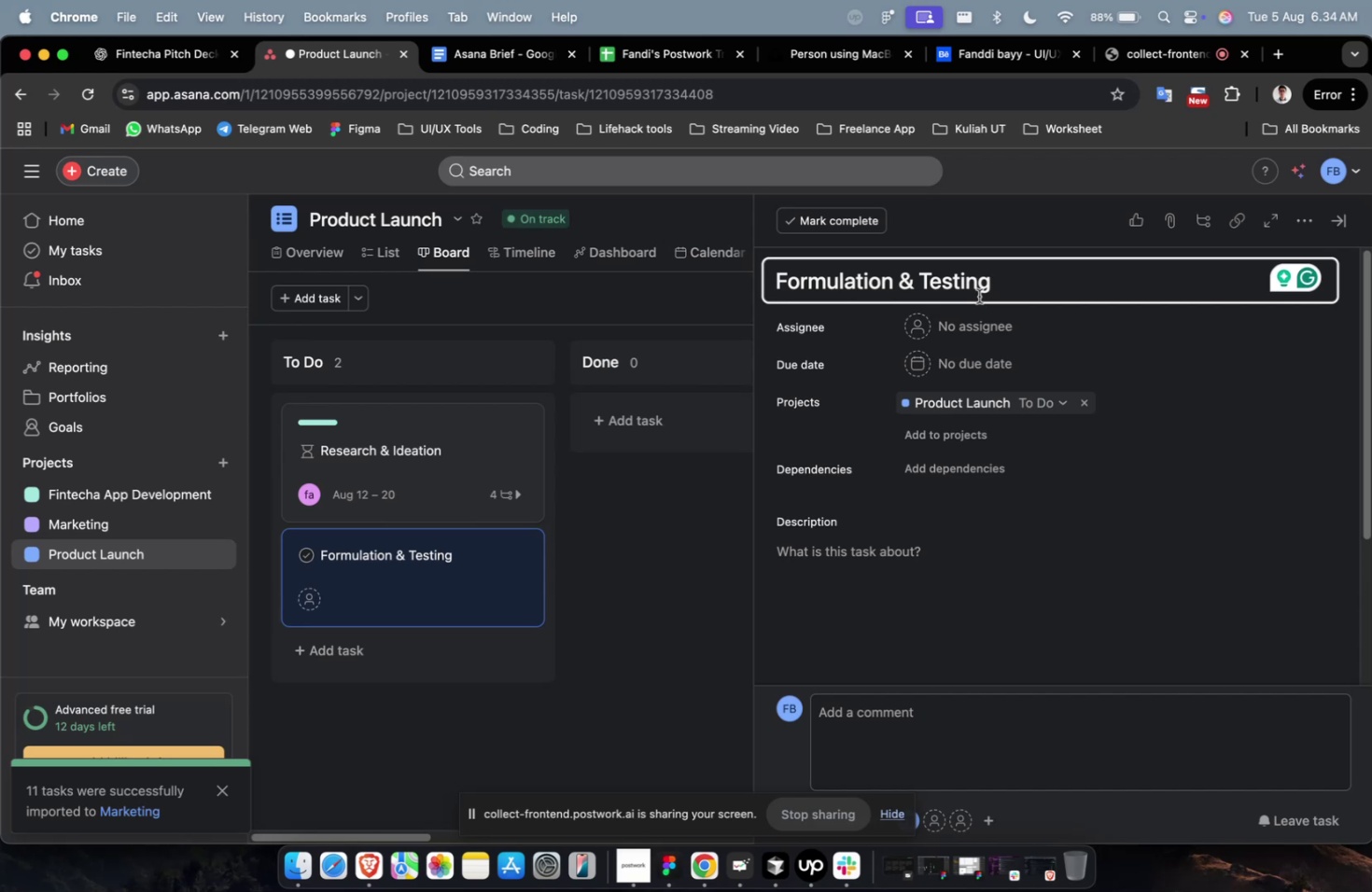 
wait(16.59)
 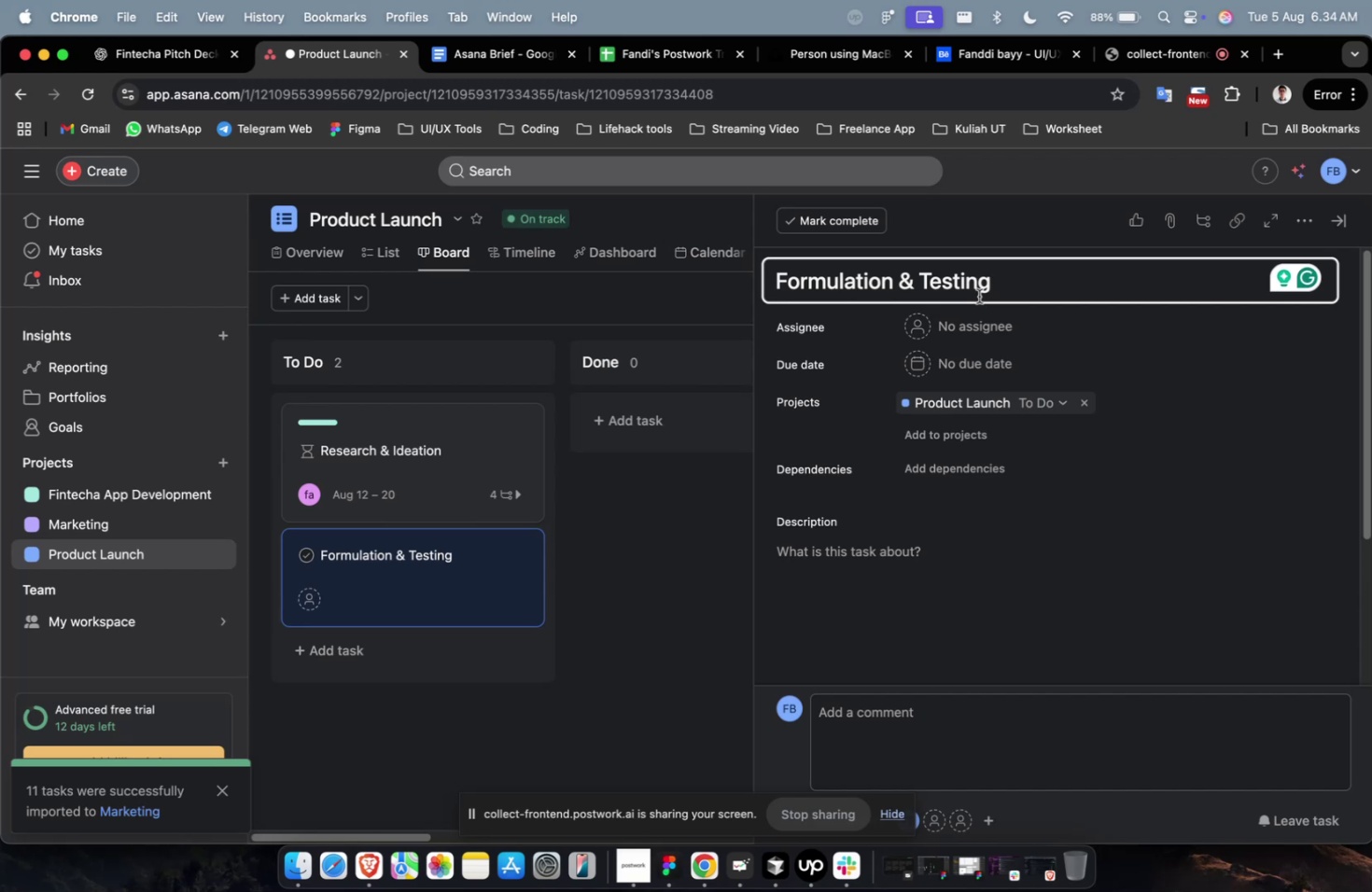 
scroll: coordinate [978, 296], scroll_direction: down, amount: 1.0
 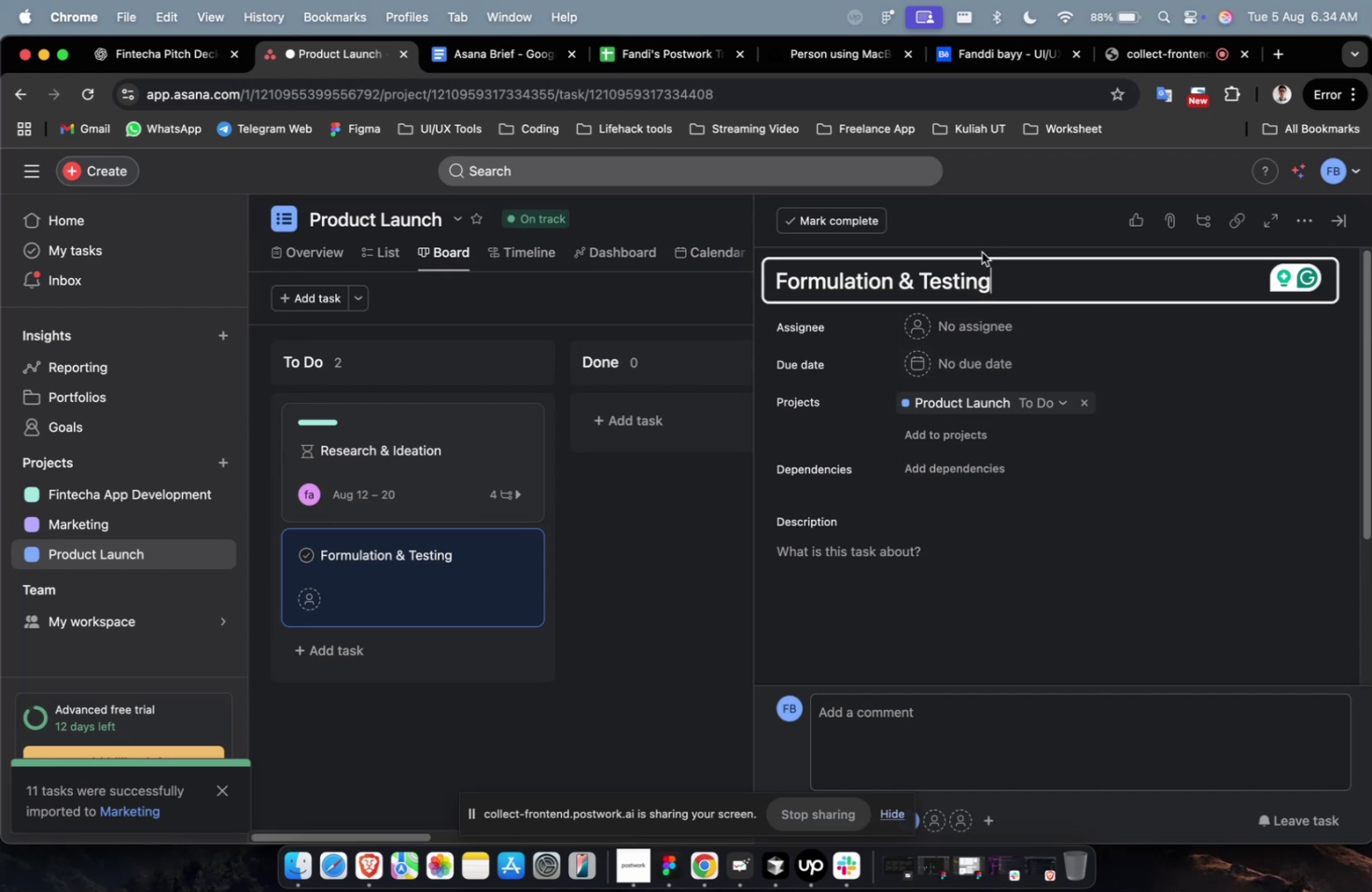 
wait(7.47)
 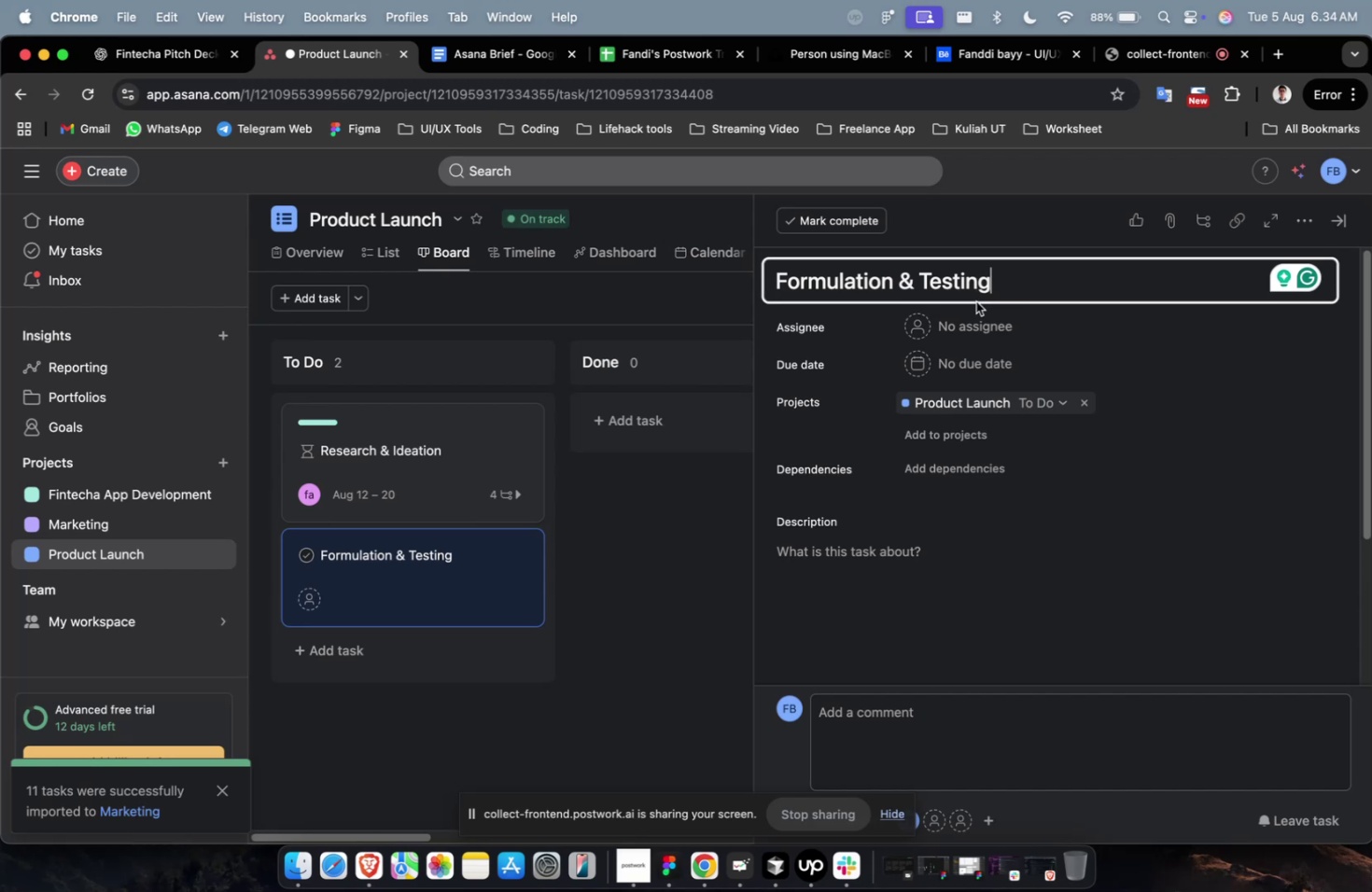 
left_click([482, 52])
 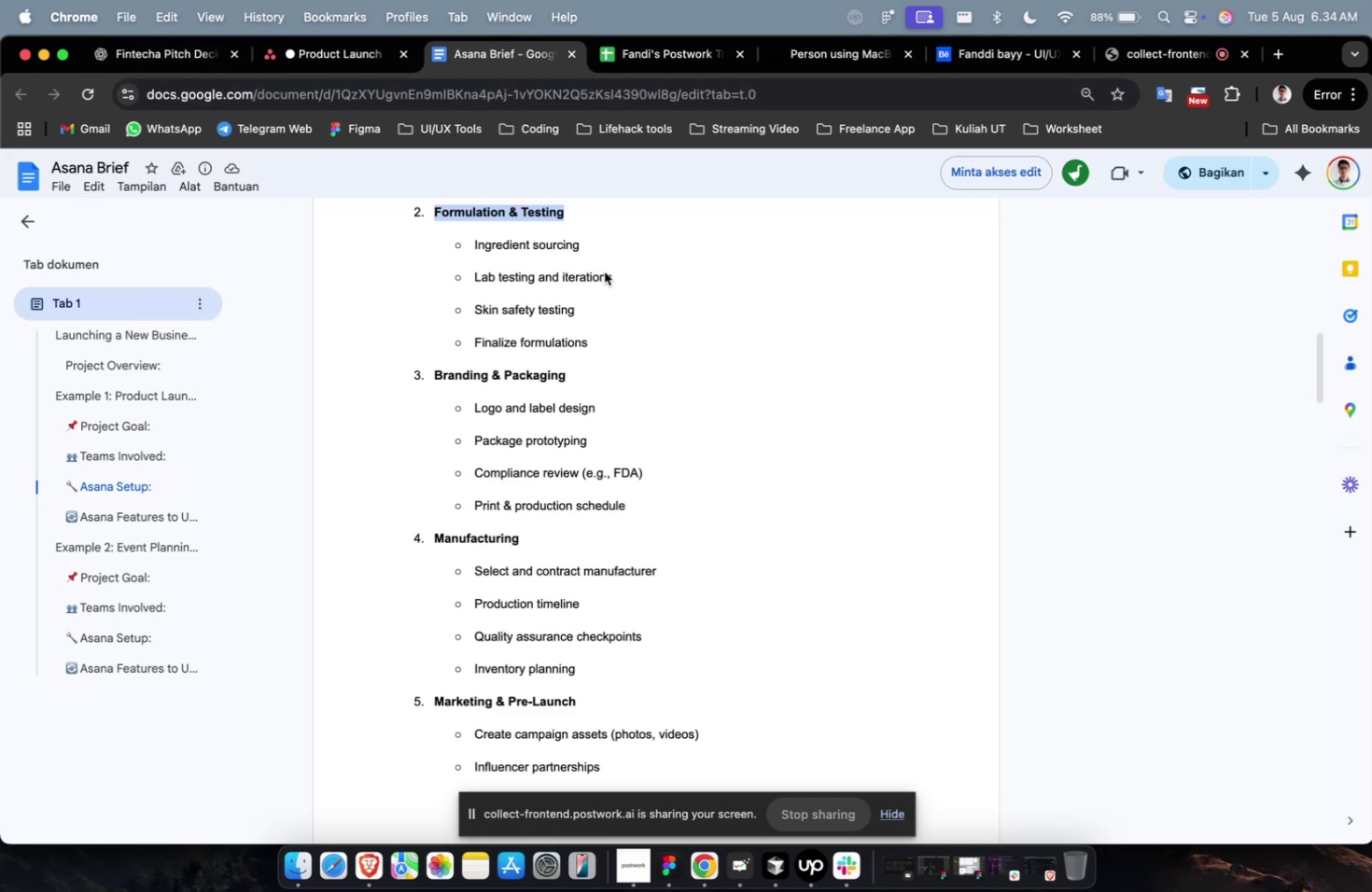 
left_click_drag(start_coordinate=[603, 244], to_coordinate=[468, 249])
 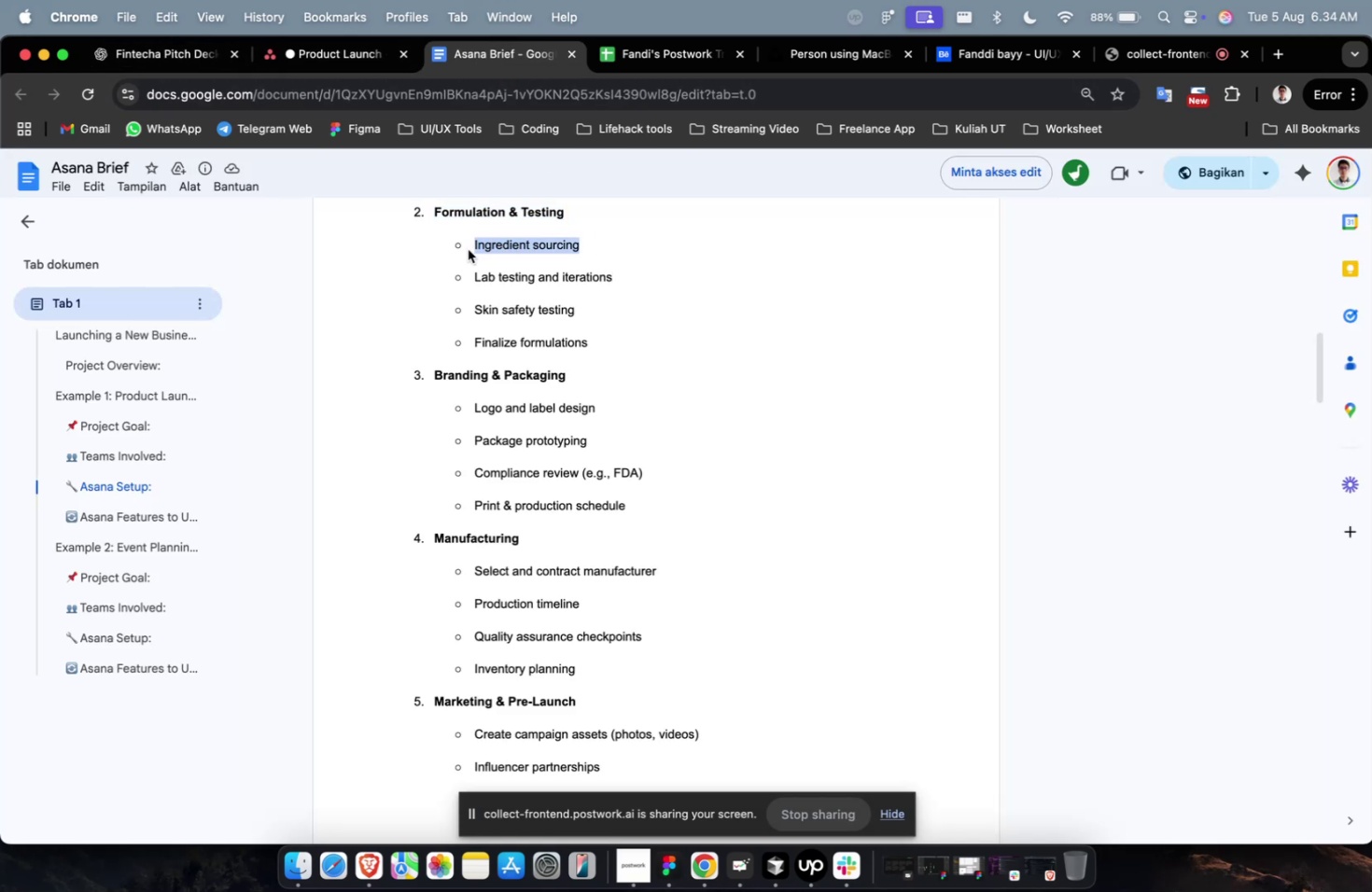 
key(Meta+C)
 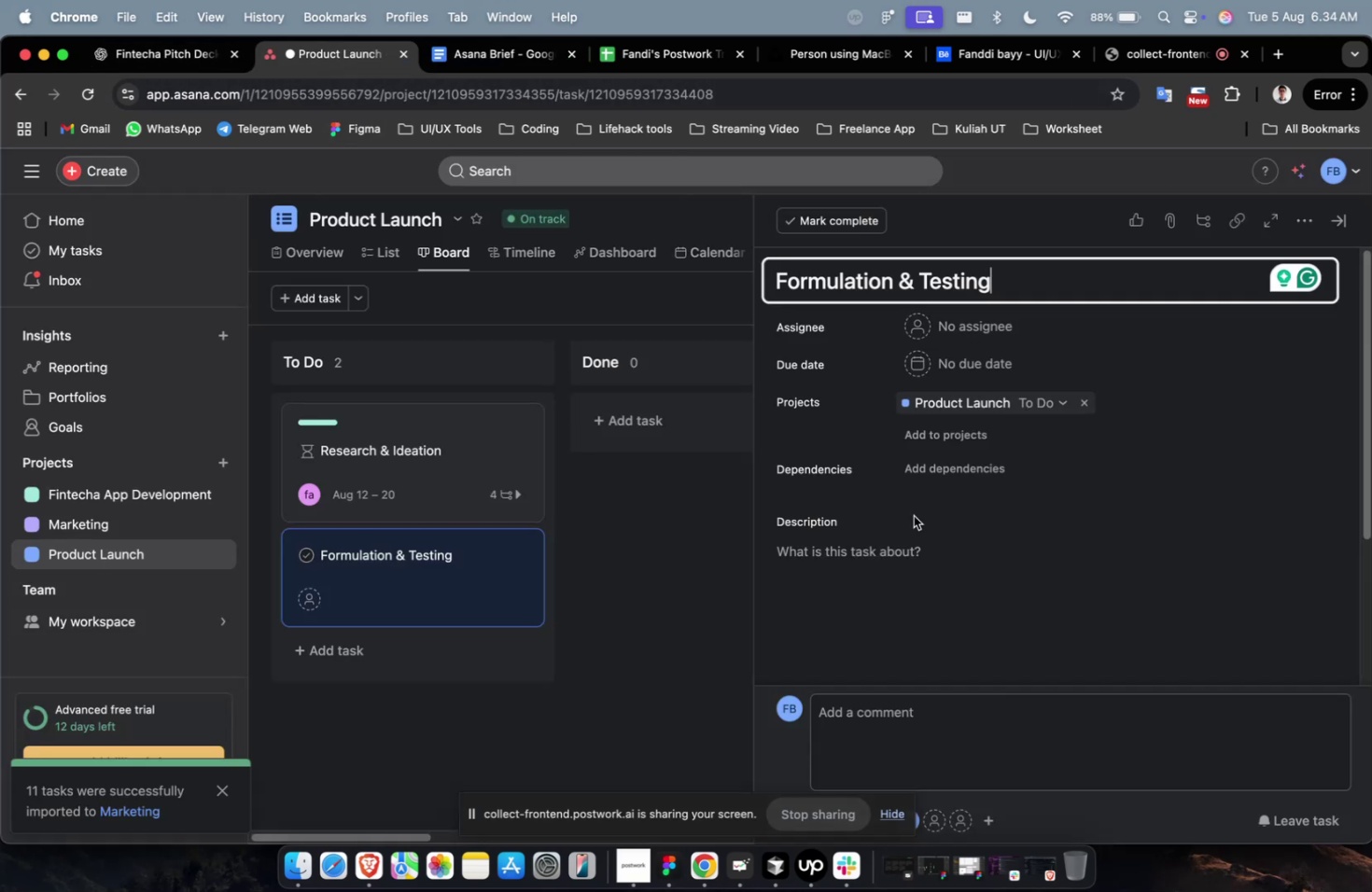 
scroll: coordinate [891, 577], scroll_direction: down, amount: 7.0
 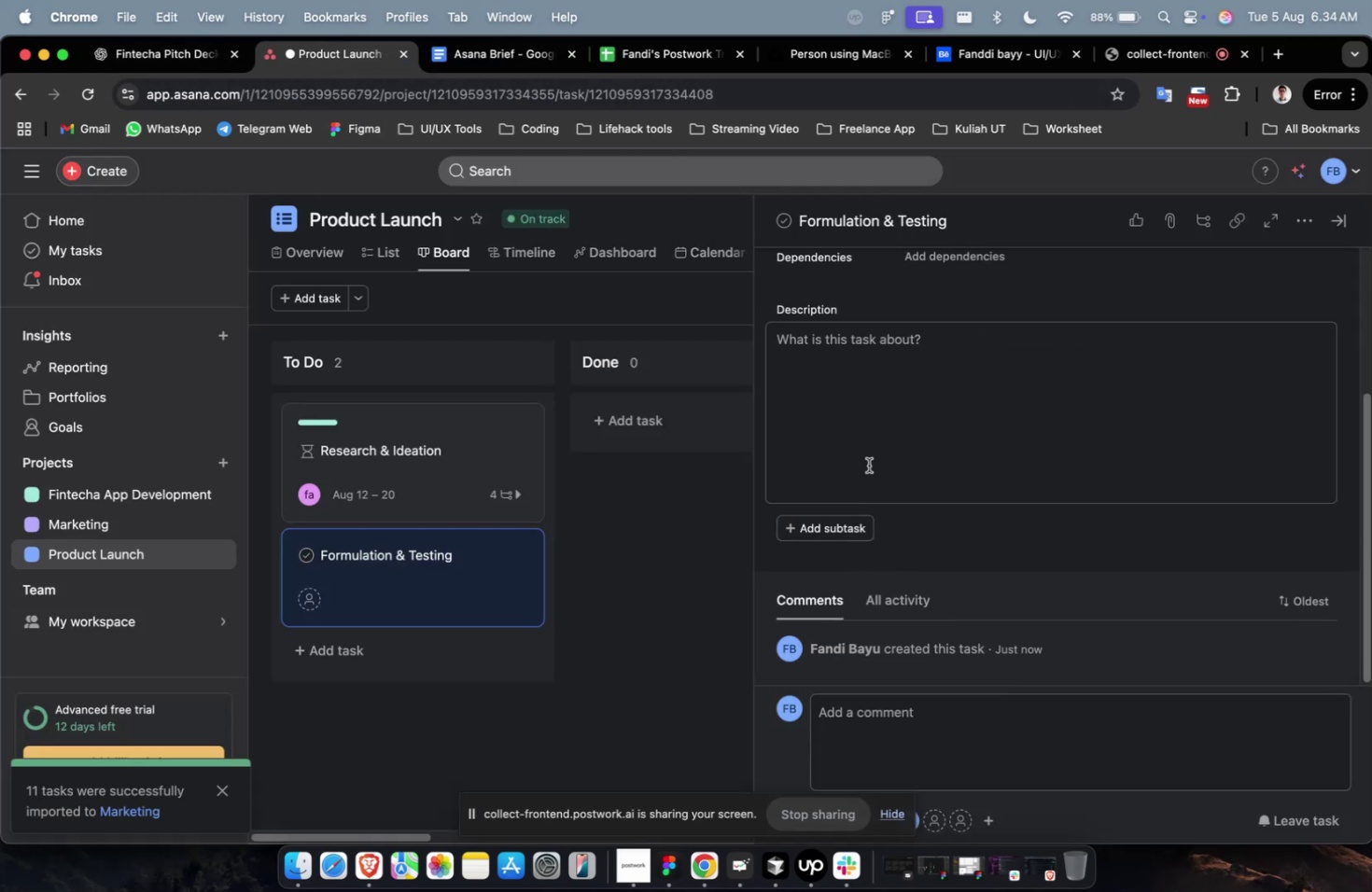 
left_click([850, 533])
 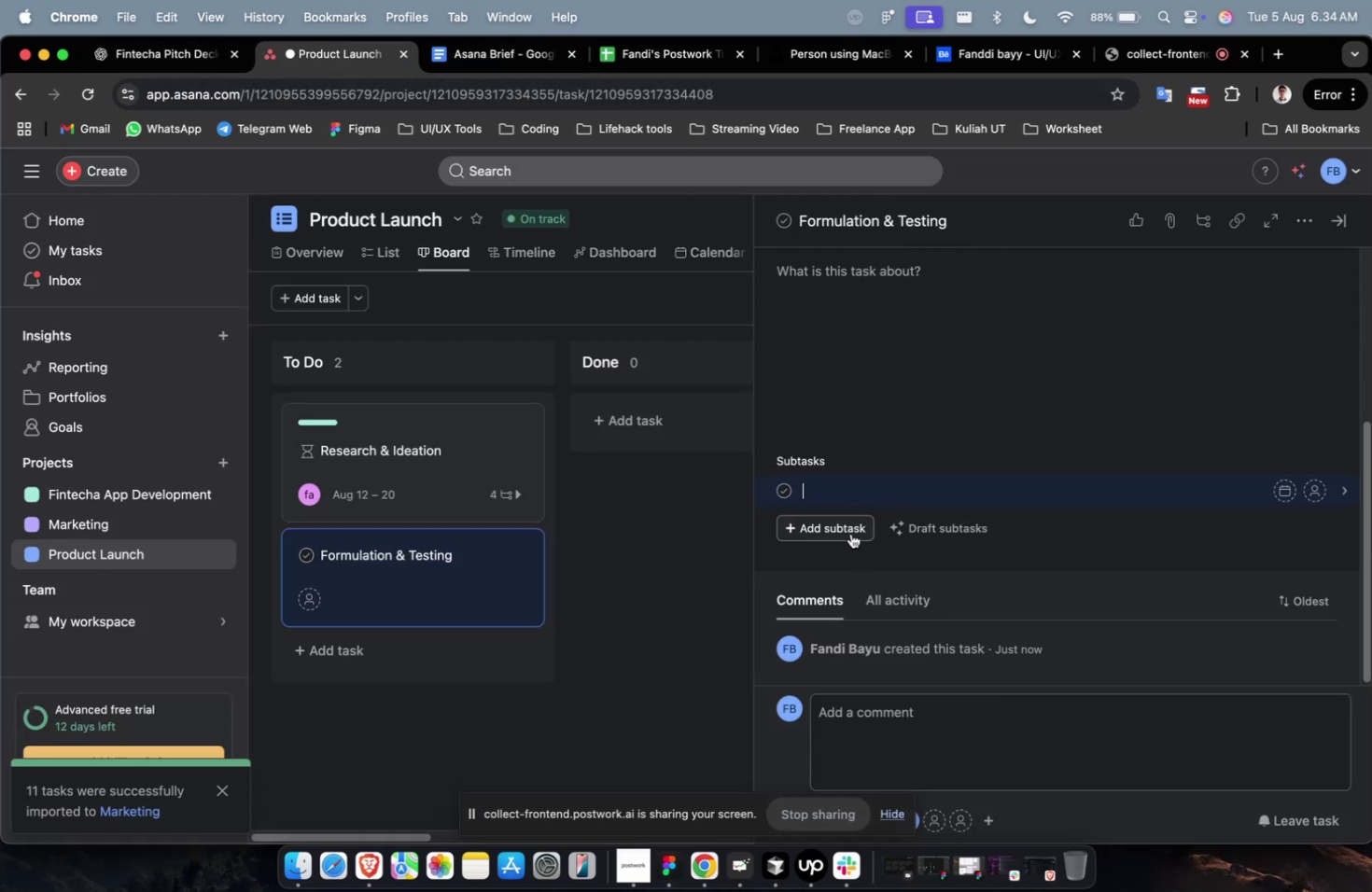 
key(Meta+V)
 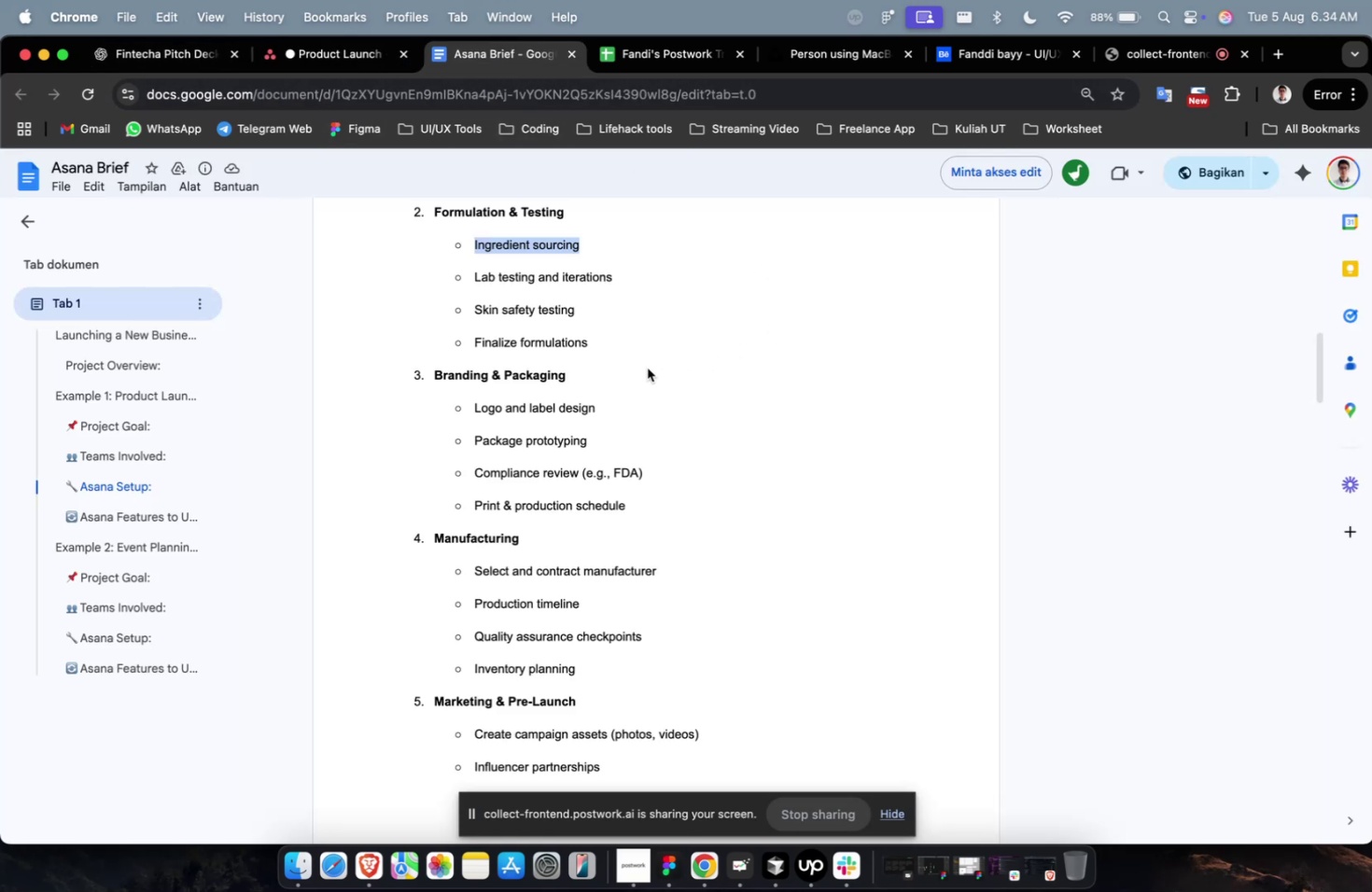 
left_click_drag(start_coordinate=[616, 275], to_coordinate=[473, 281])
 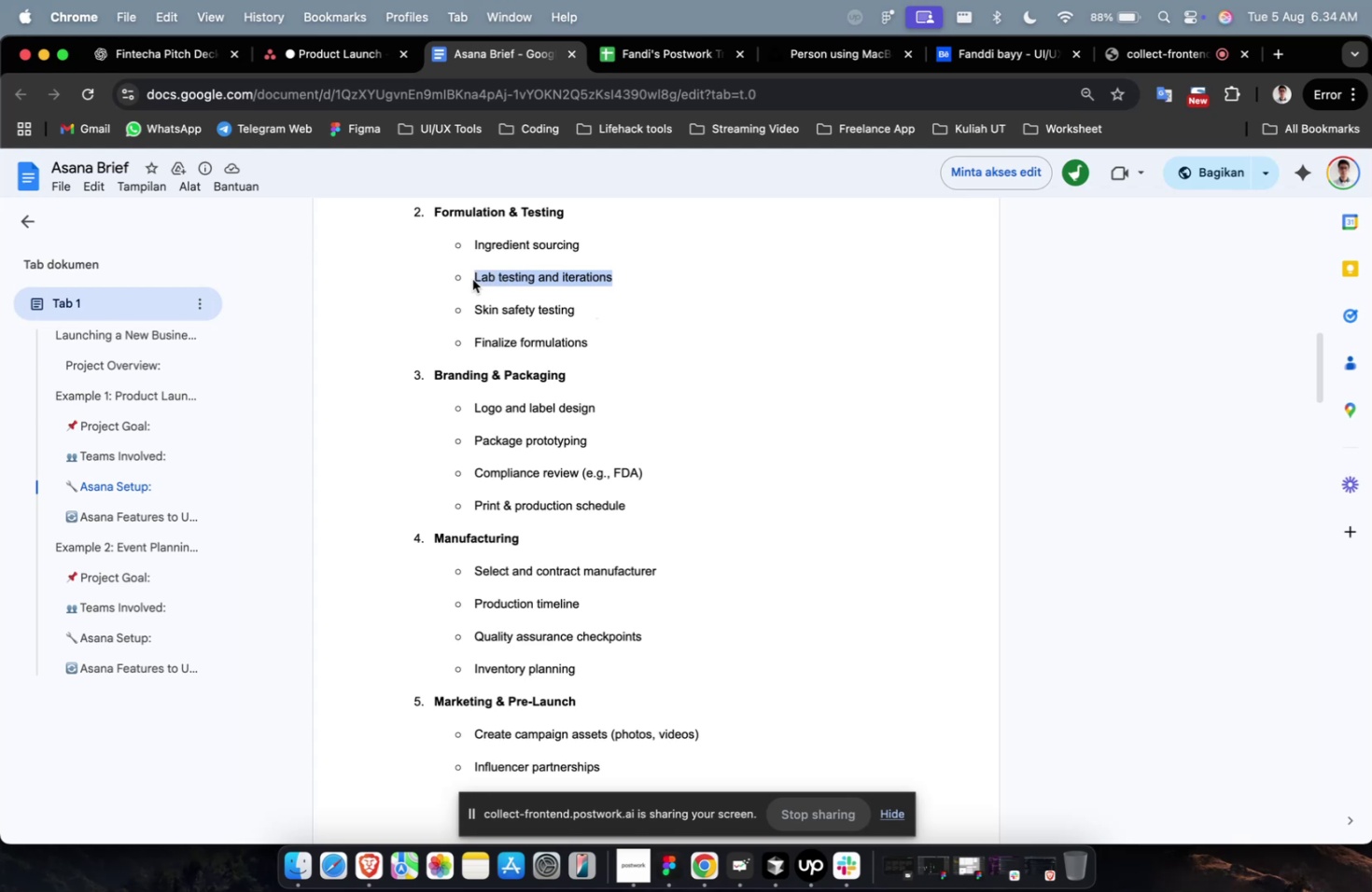 
key(Meta+C)
 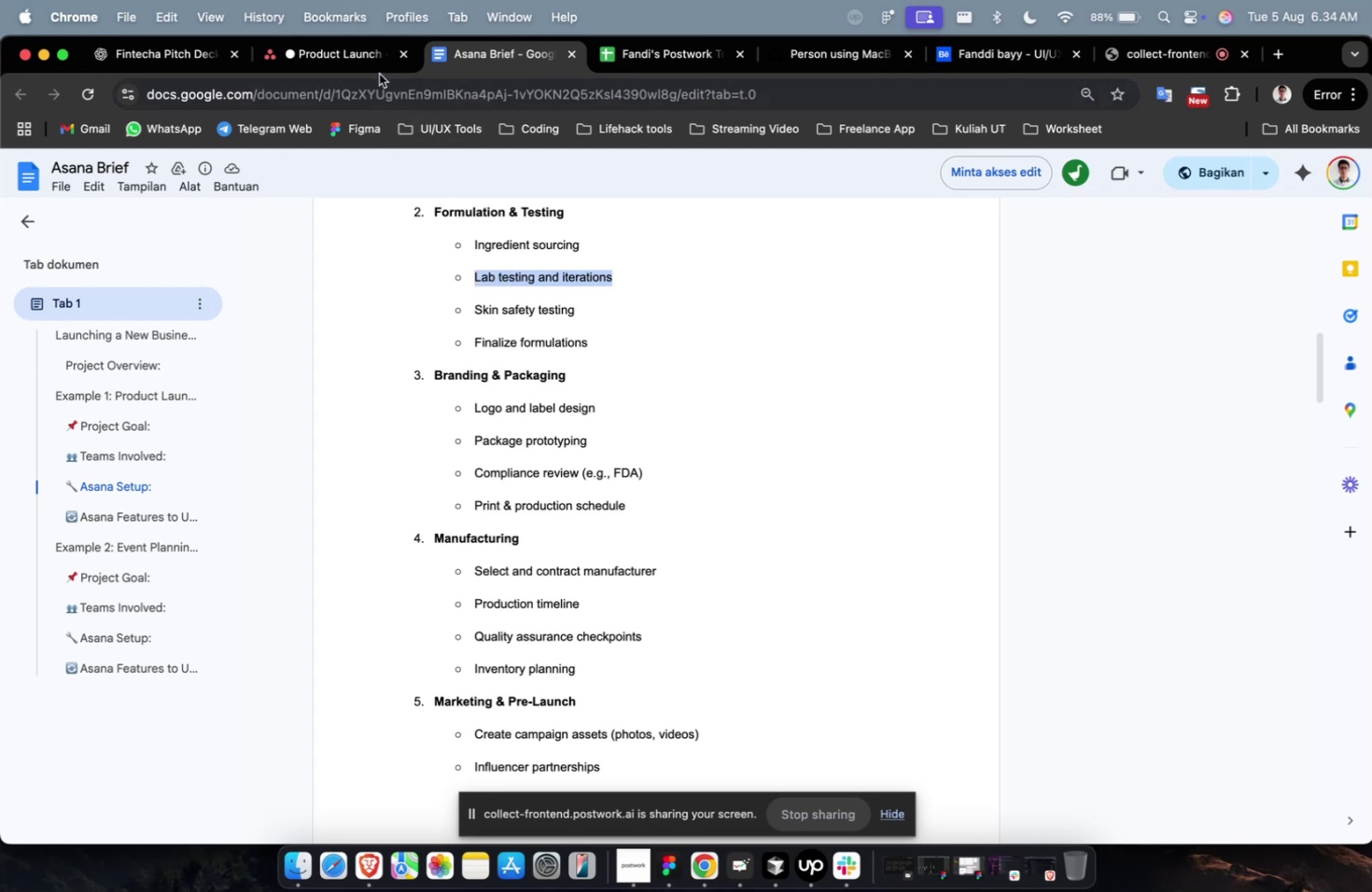 
left_click([379, 70])
 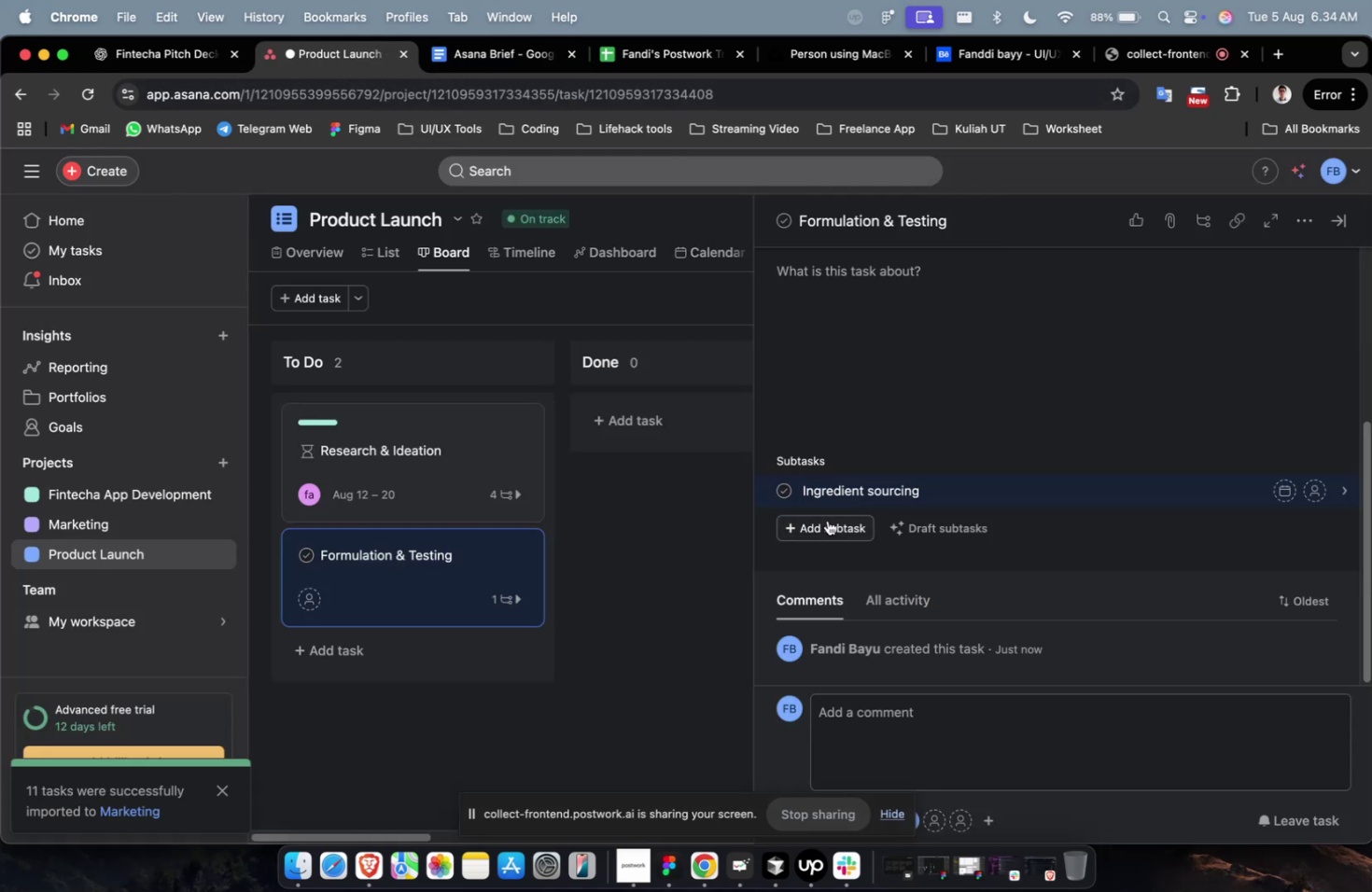 
left_click([827, 523])
 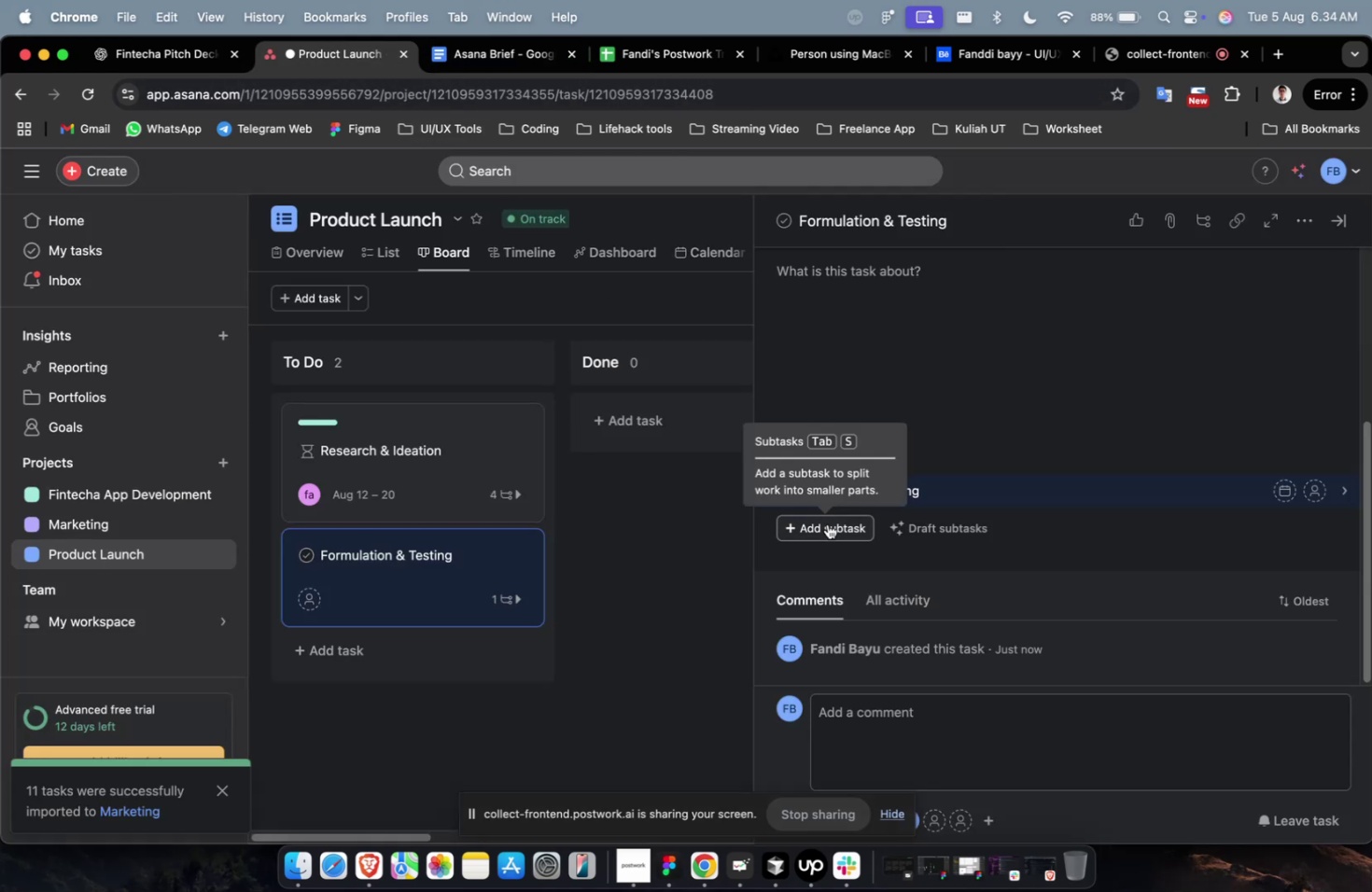 
key(Meta+V)
 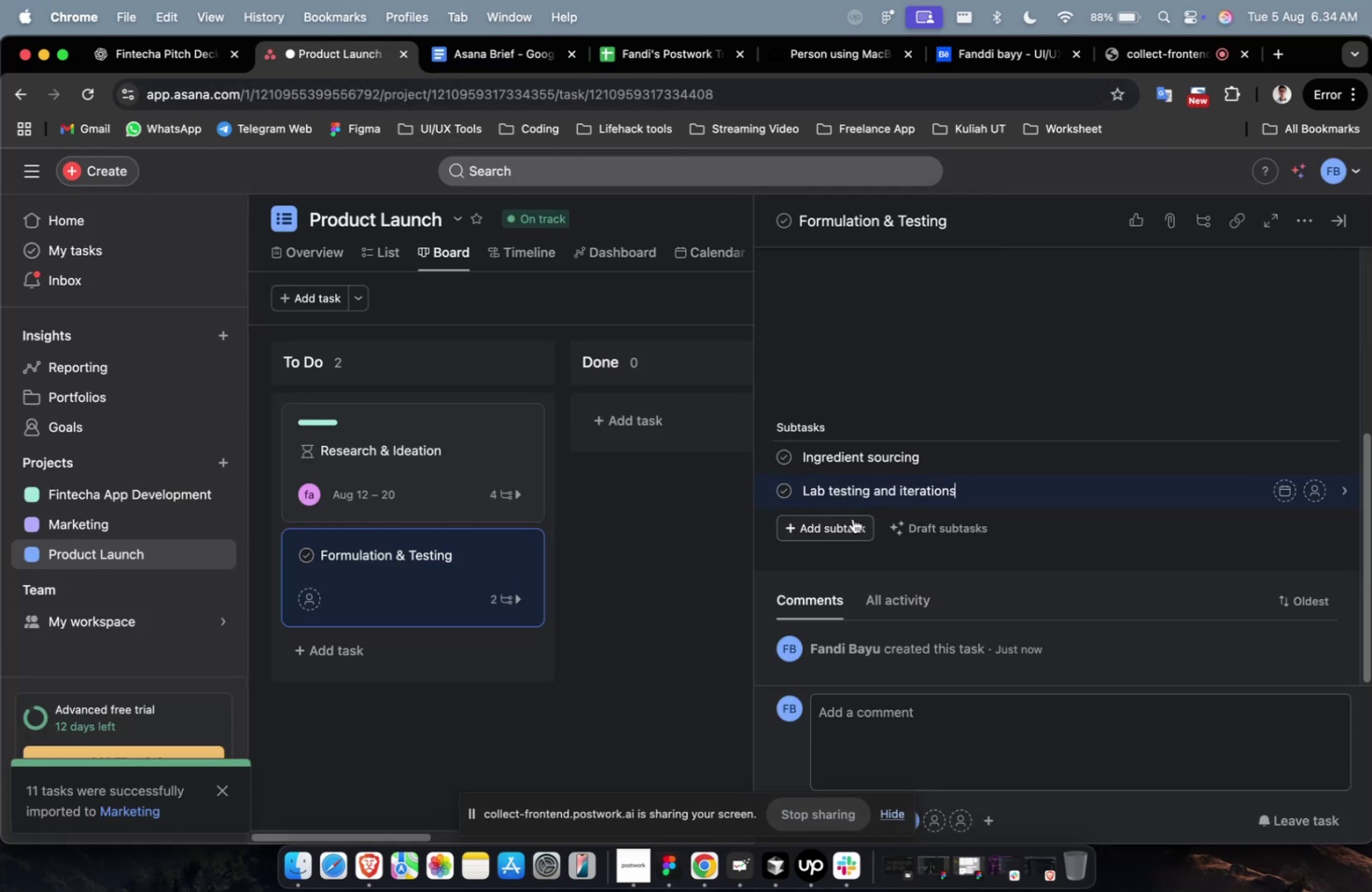 
left_click([847, 526])
 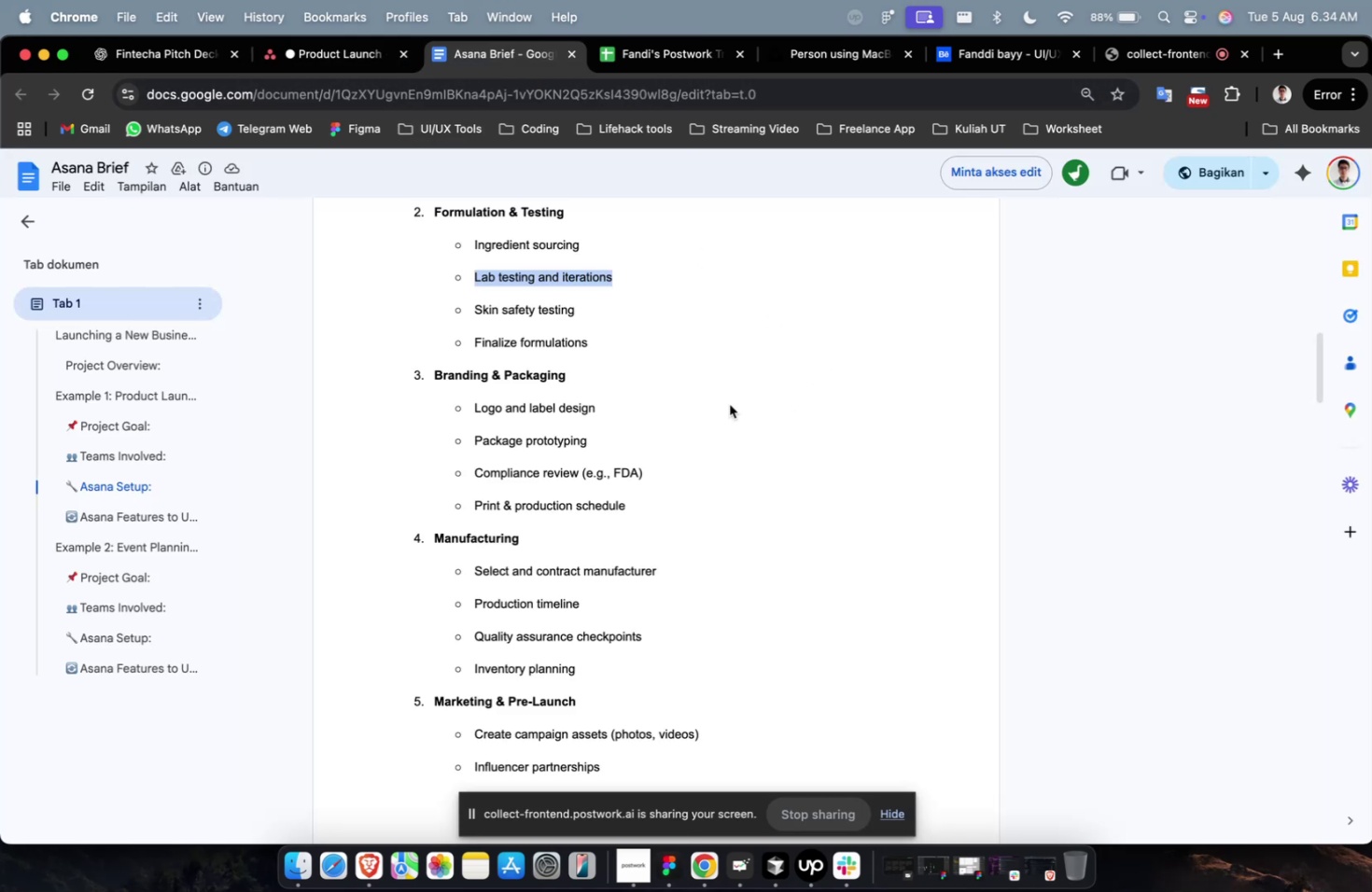 
left_click_drag(start_coordinate=[585, 315], to_coordinate=[474, 316])
 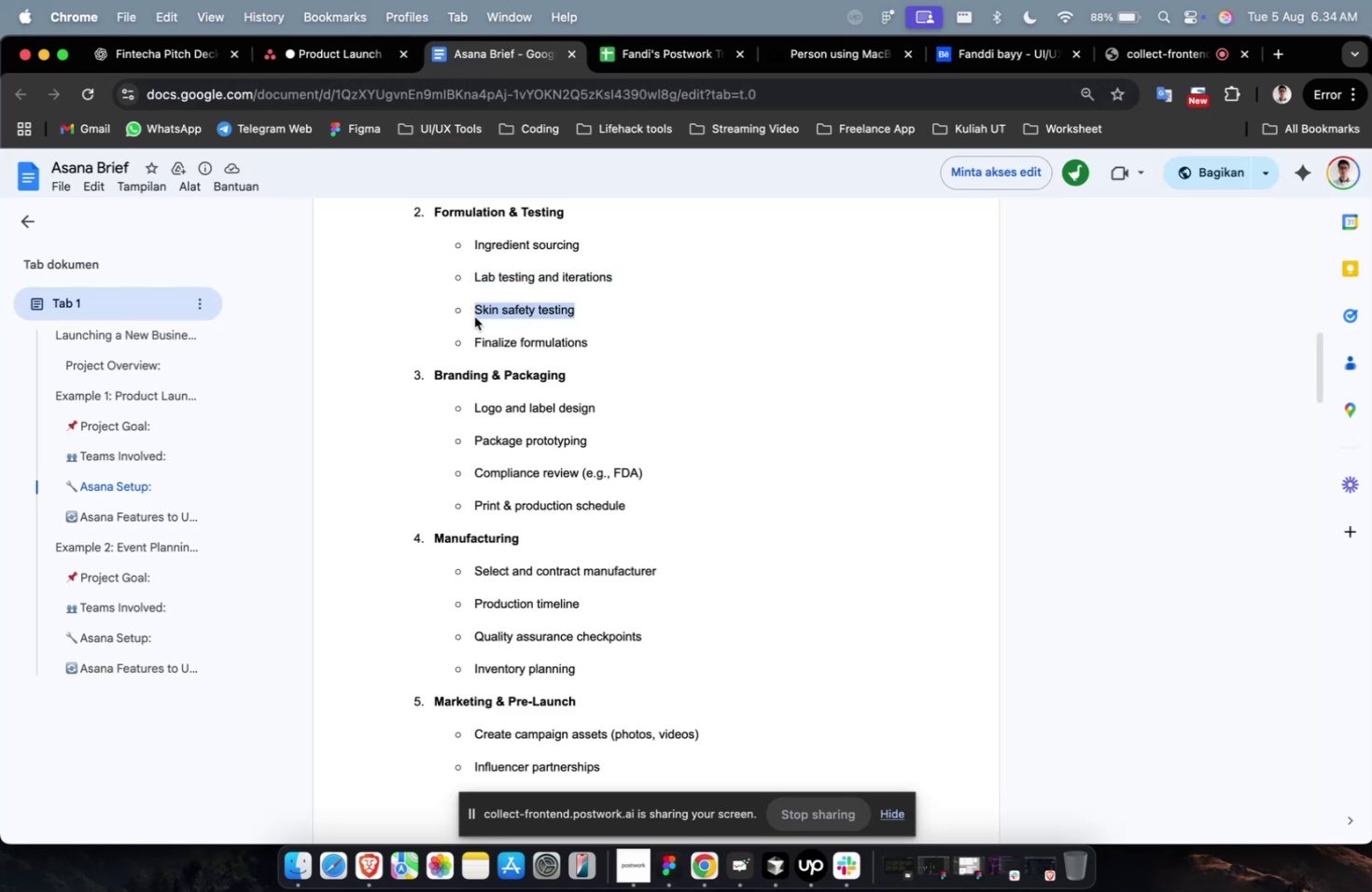 
key(Meta+C)
 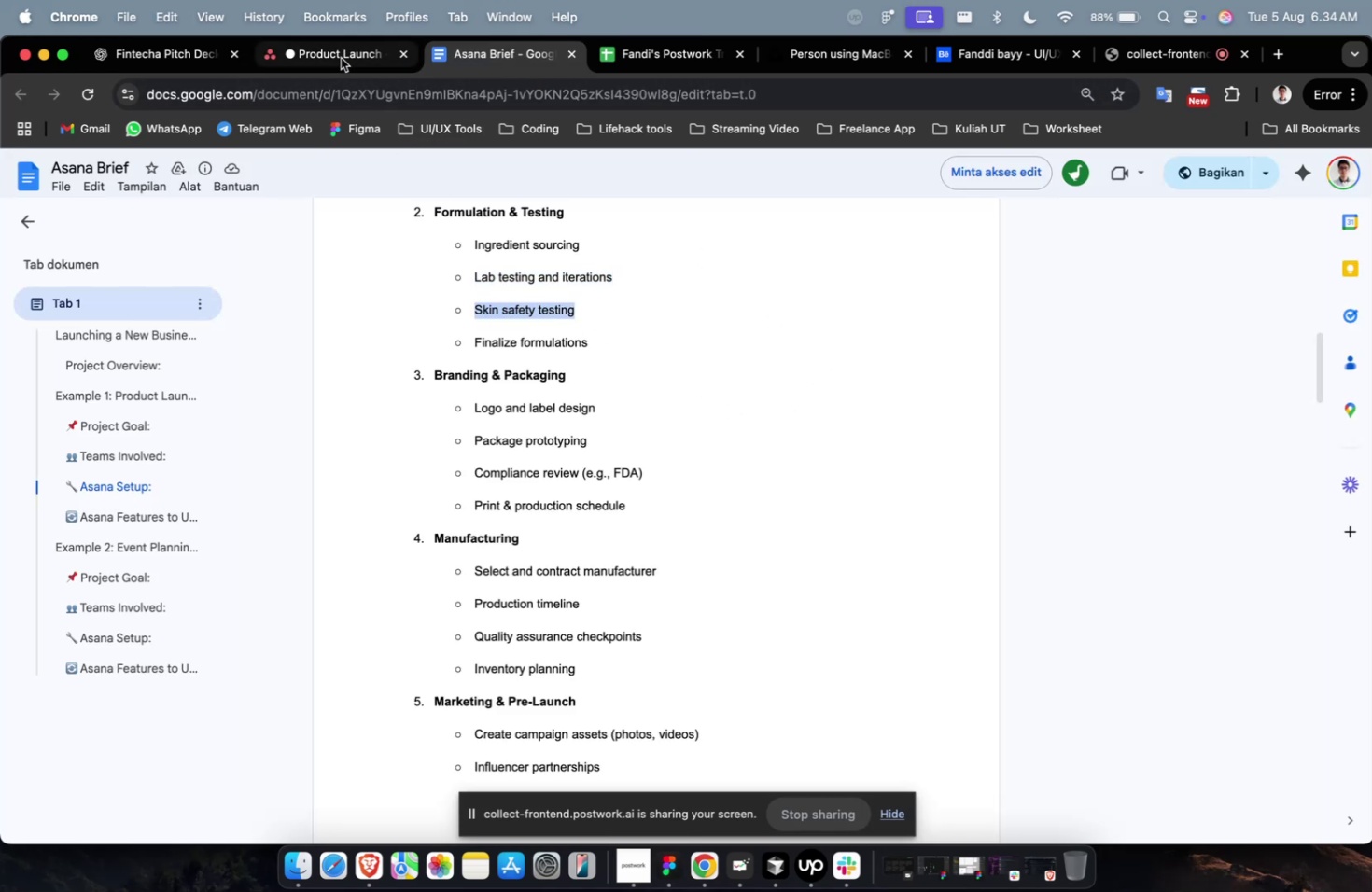 
left_click([341, 58])
 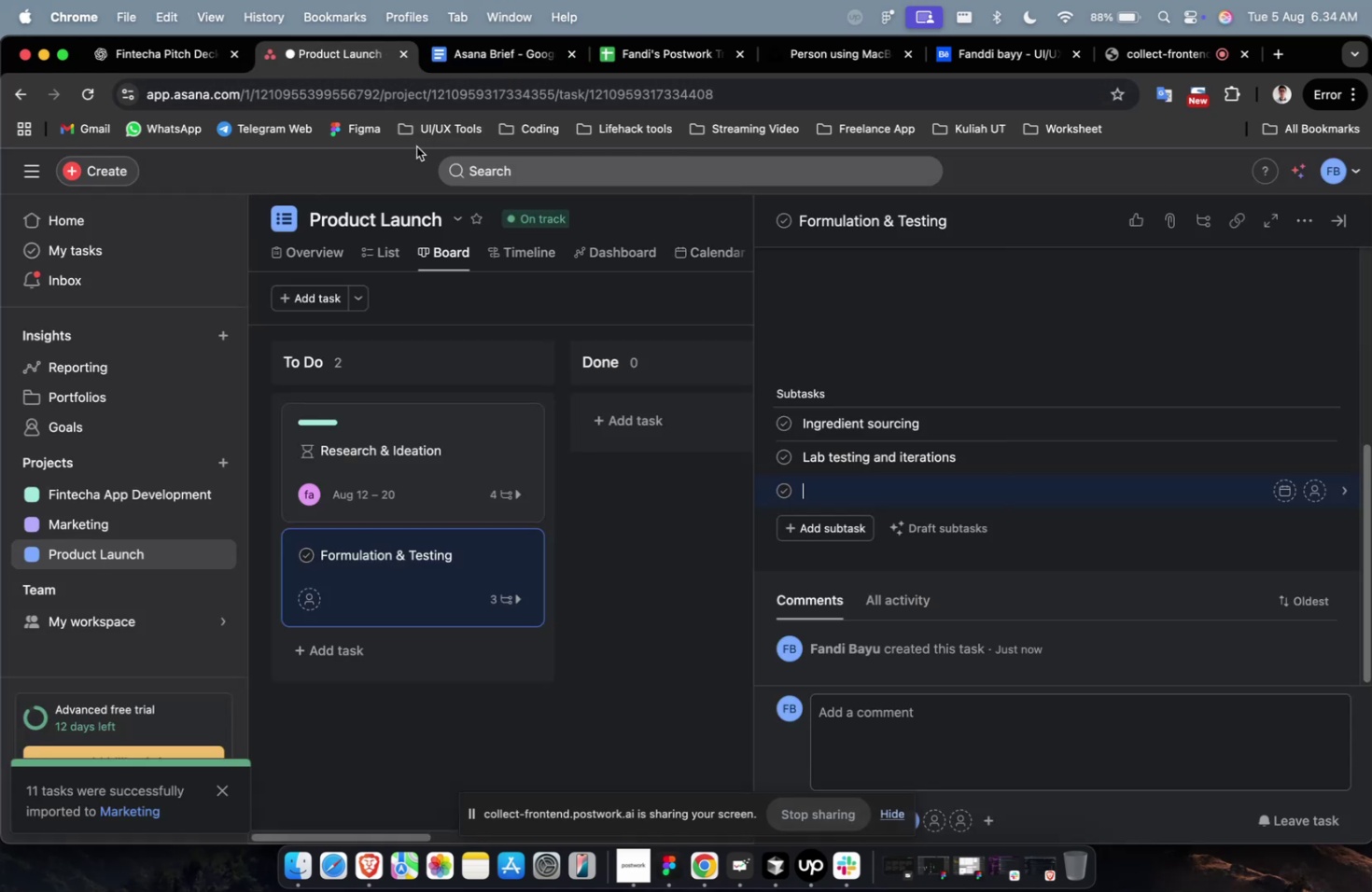 
key(Meta+V)
 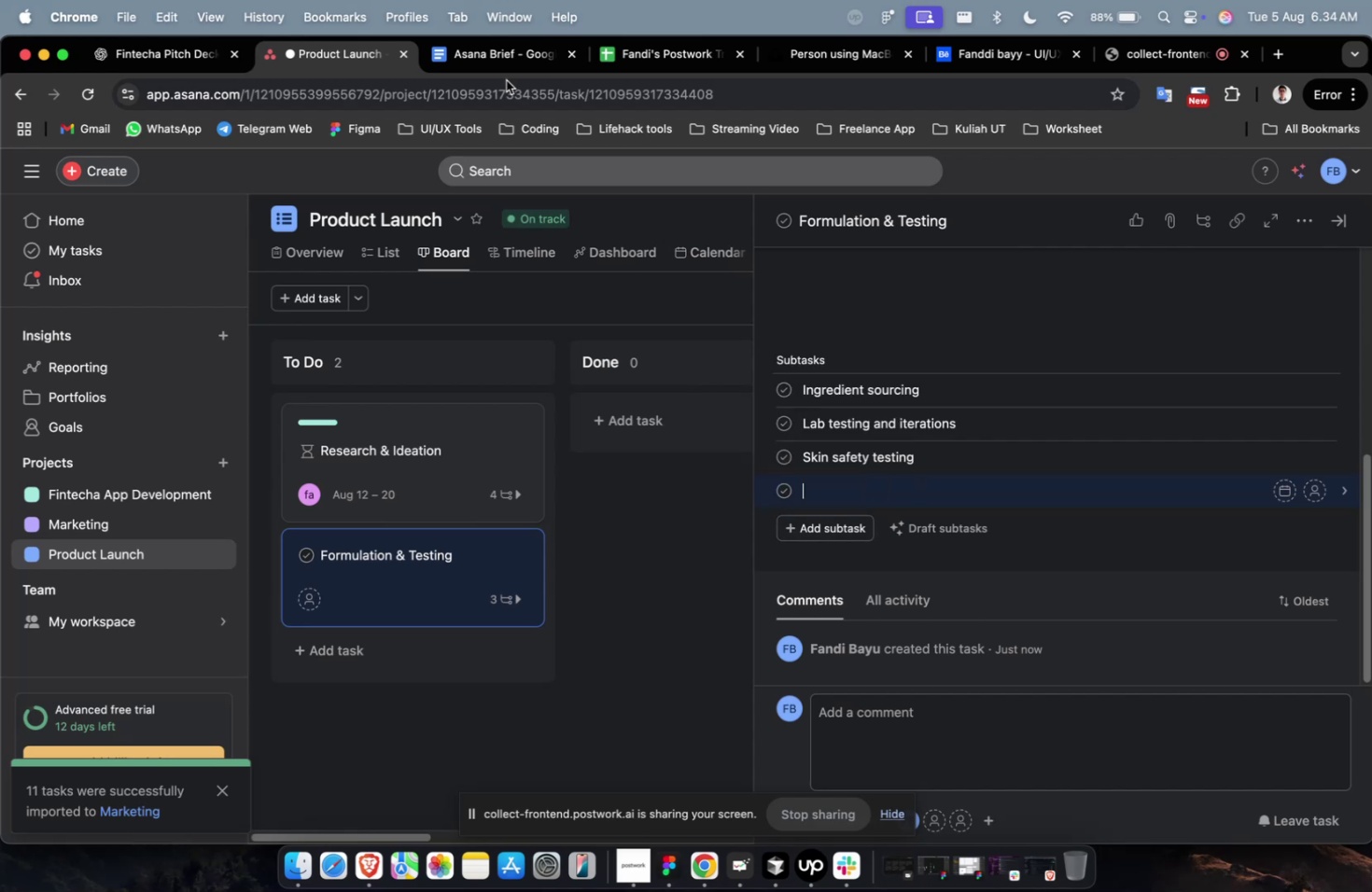 
left_click([497, 63])
 